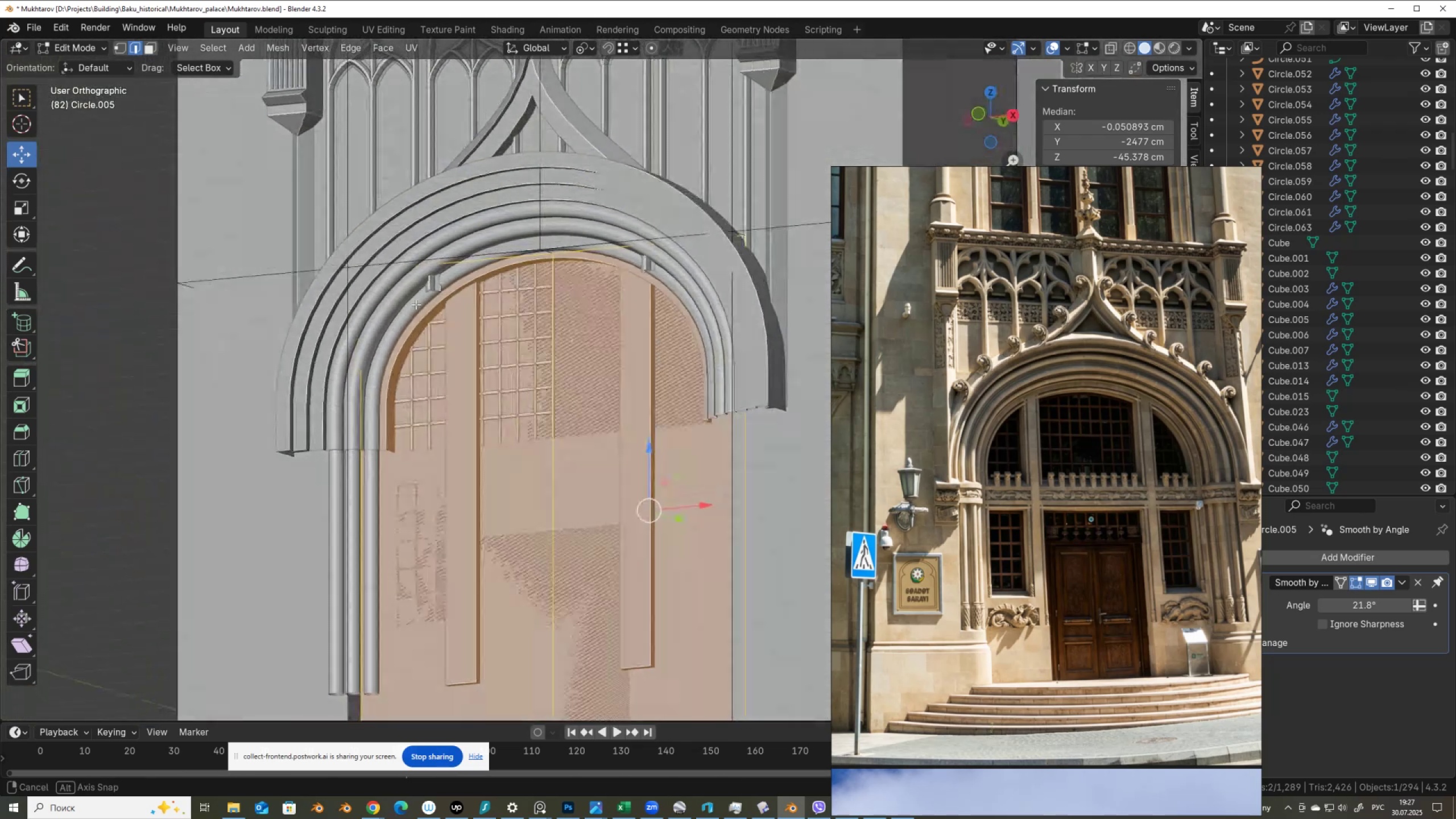 
wait(7.38)
 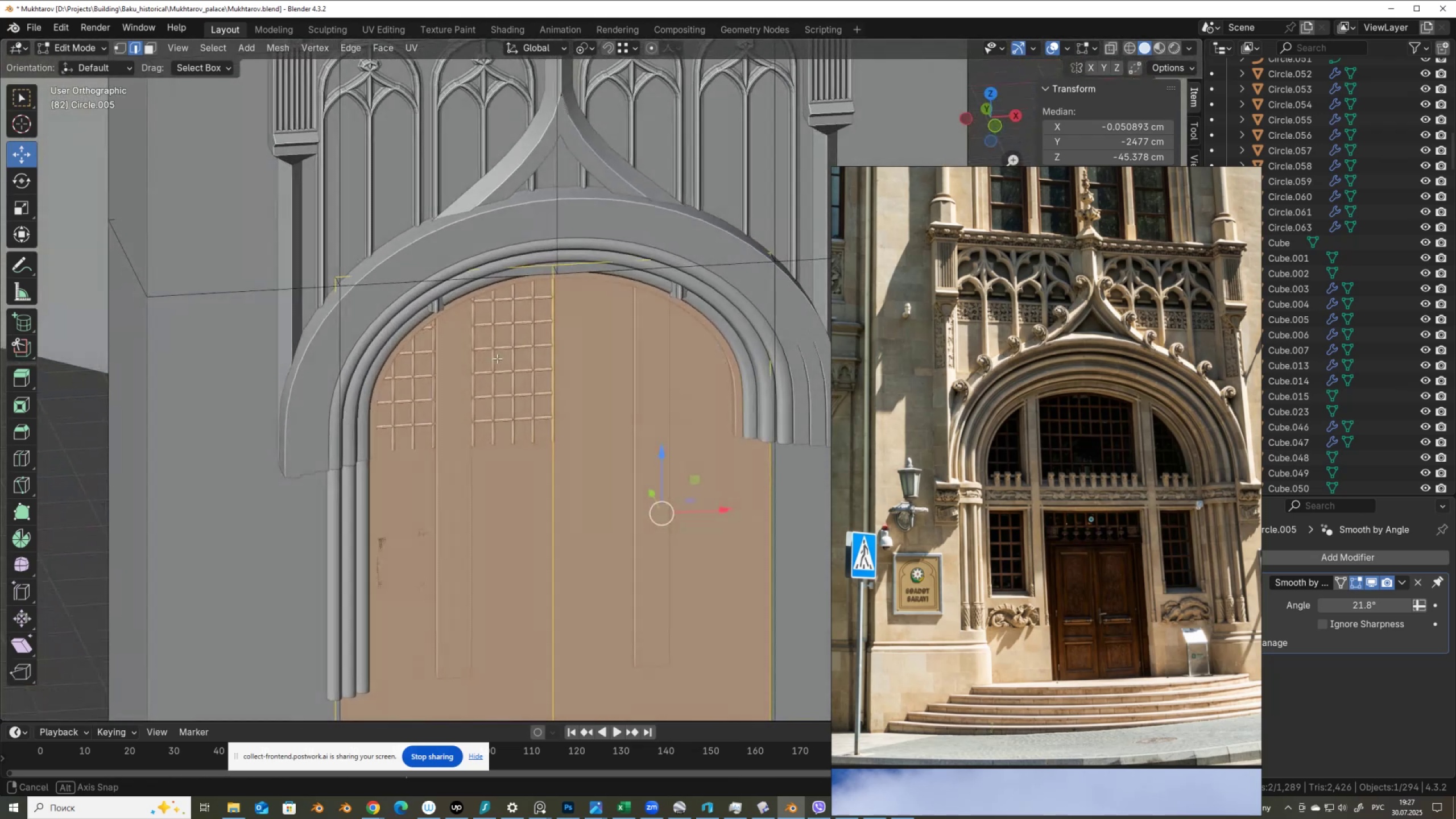 
hold_key(key=AltLeft, duration=0.46)
 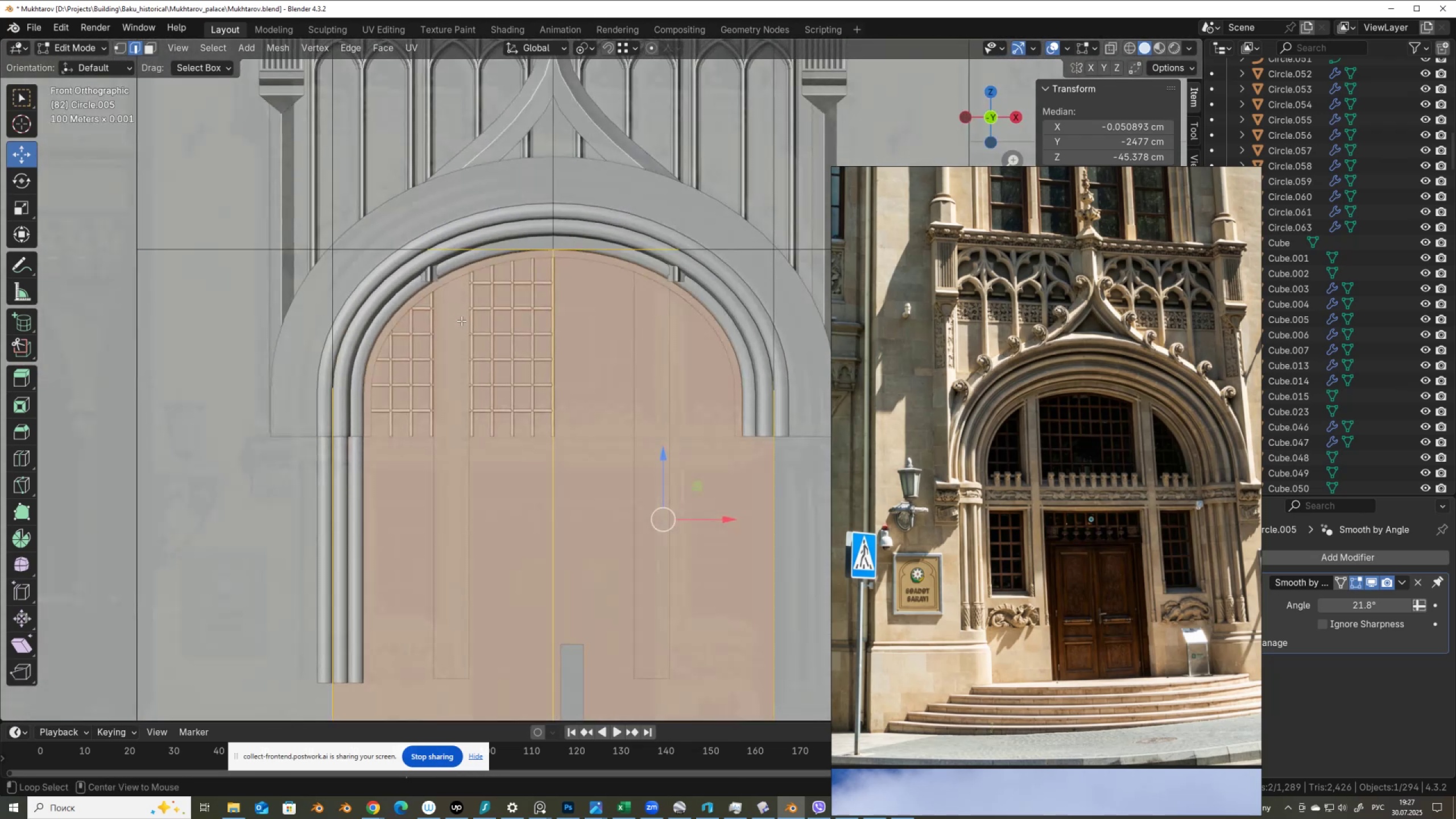 
scroll: coordinate [461, 321], scroll_direction: down, amount: 3.0
 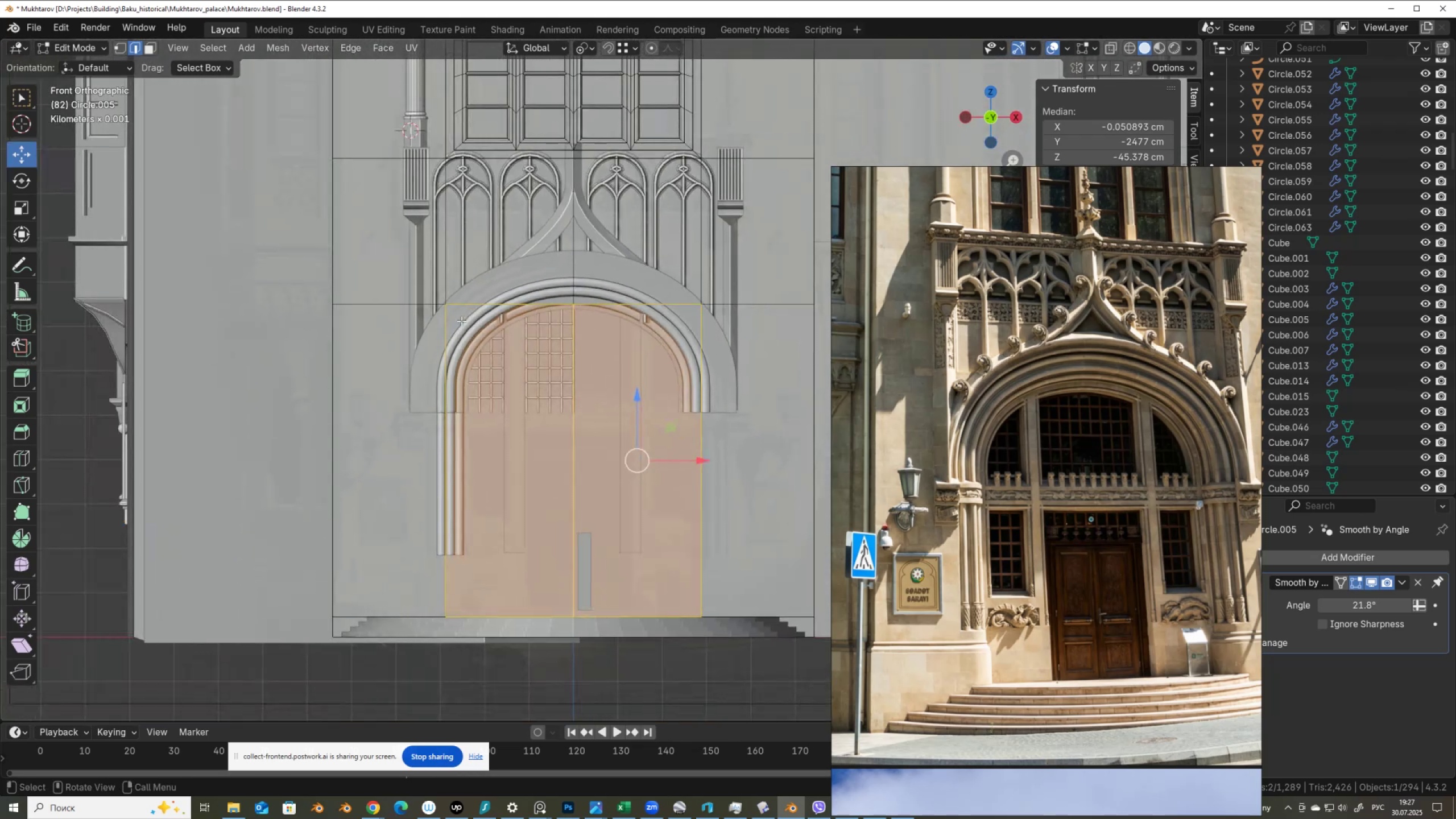 
key(Alt+AltLeft)
 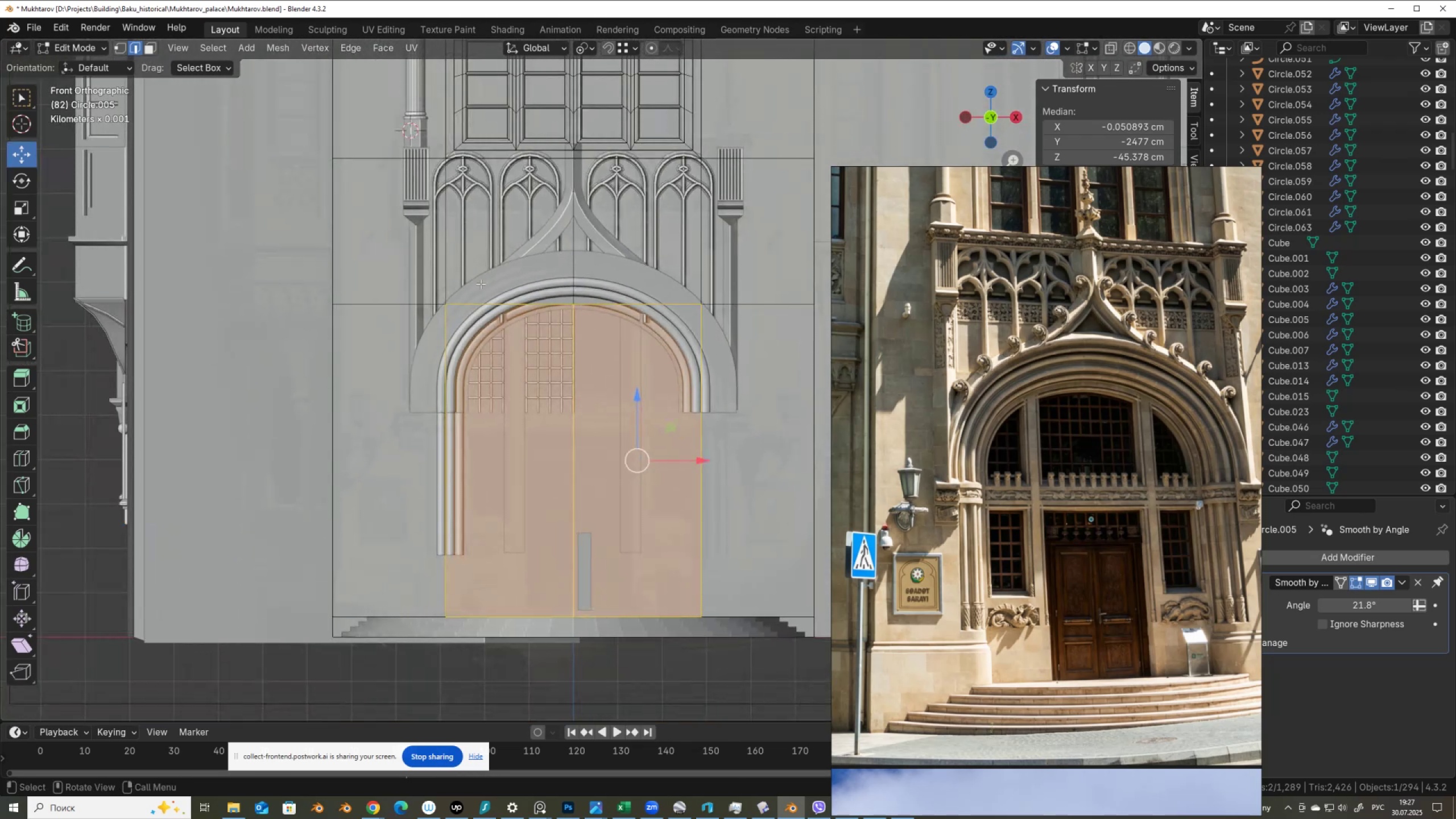 
key(Z)
 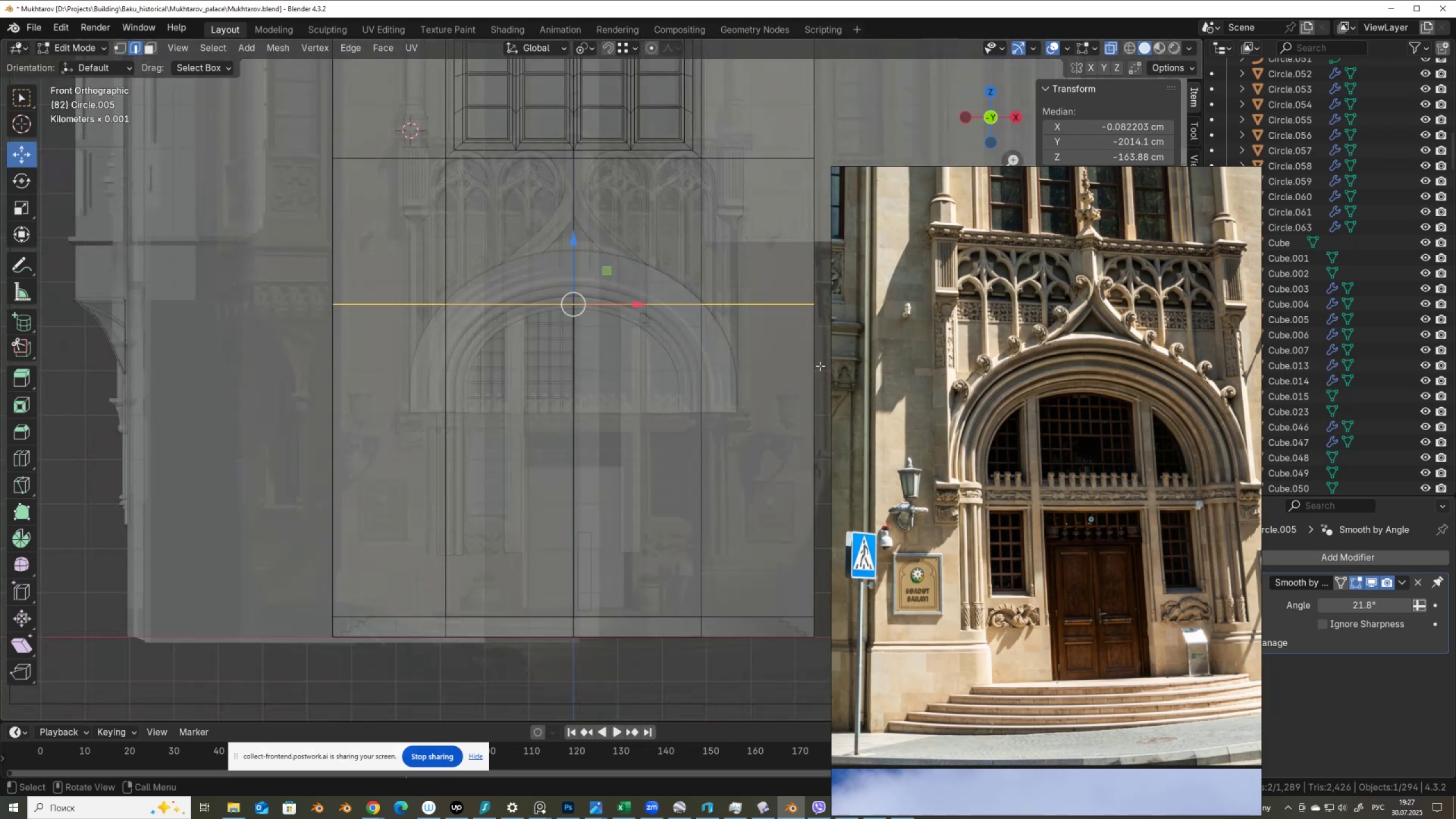 
key(Alt+AltLeft)
 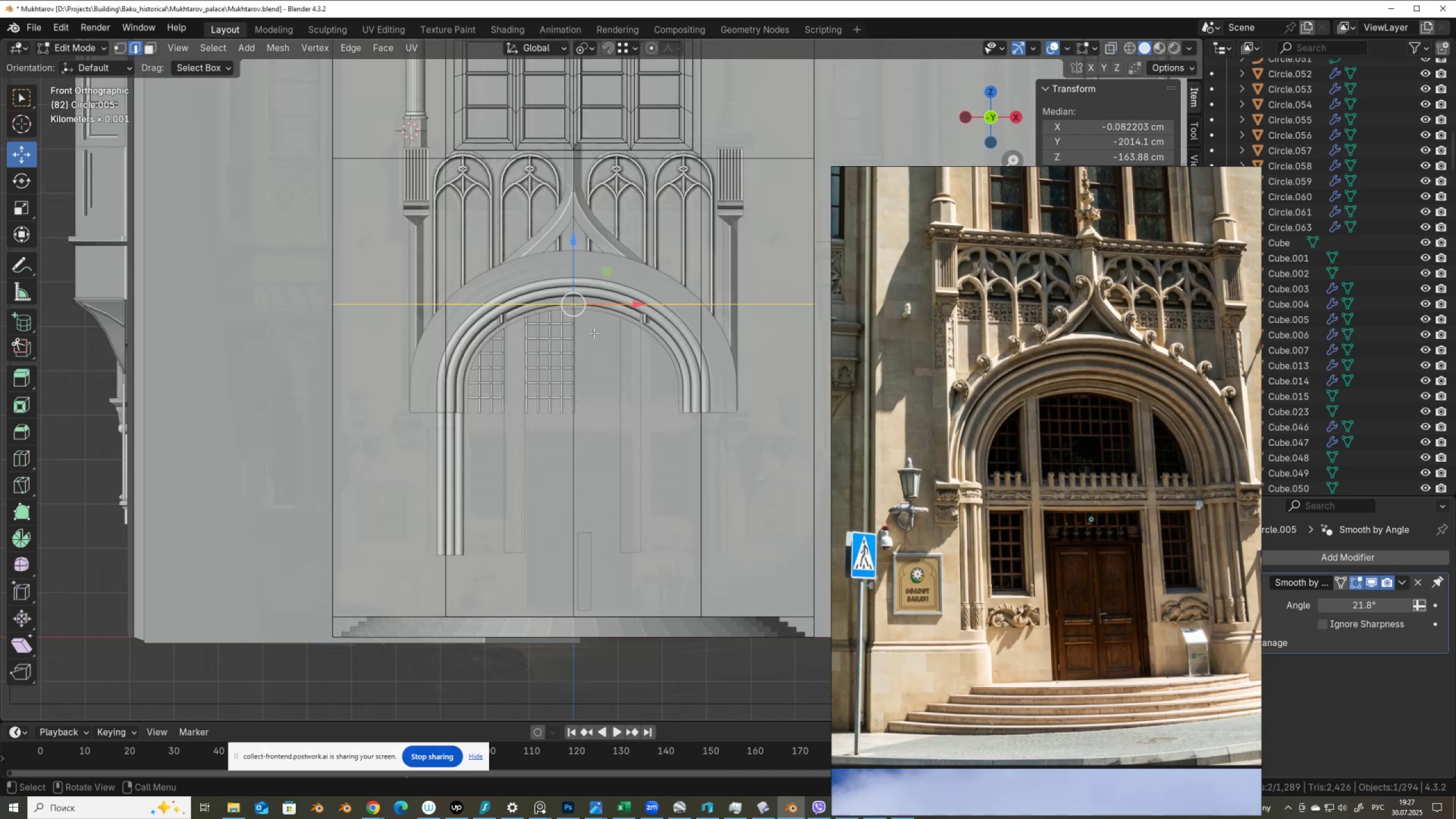 
key(Alt+Z)
 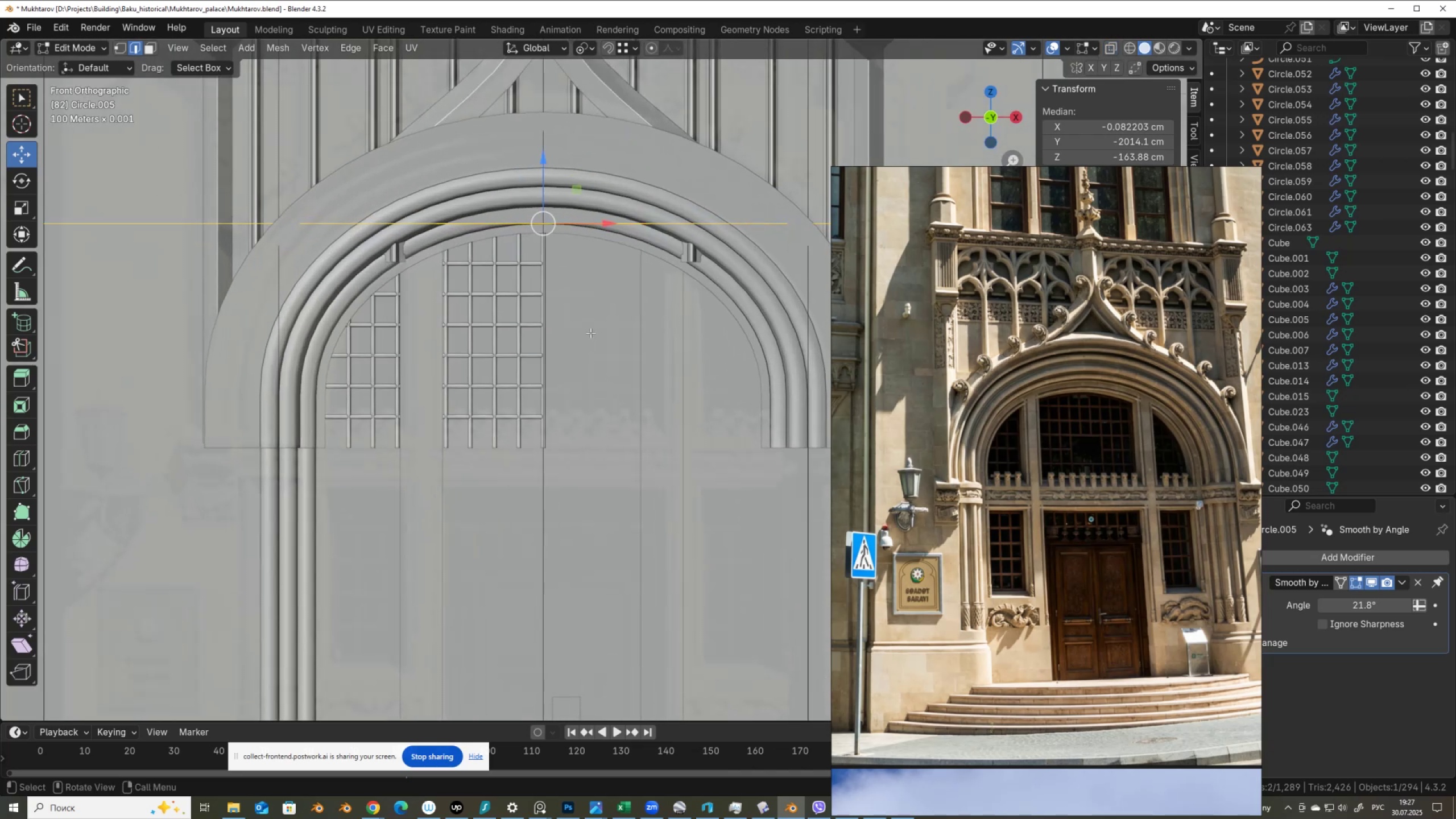 
scroll: coordinate [564, 311], scroll_direction: up, amount: 6.0
 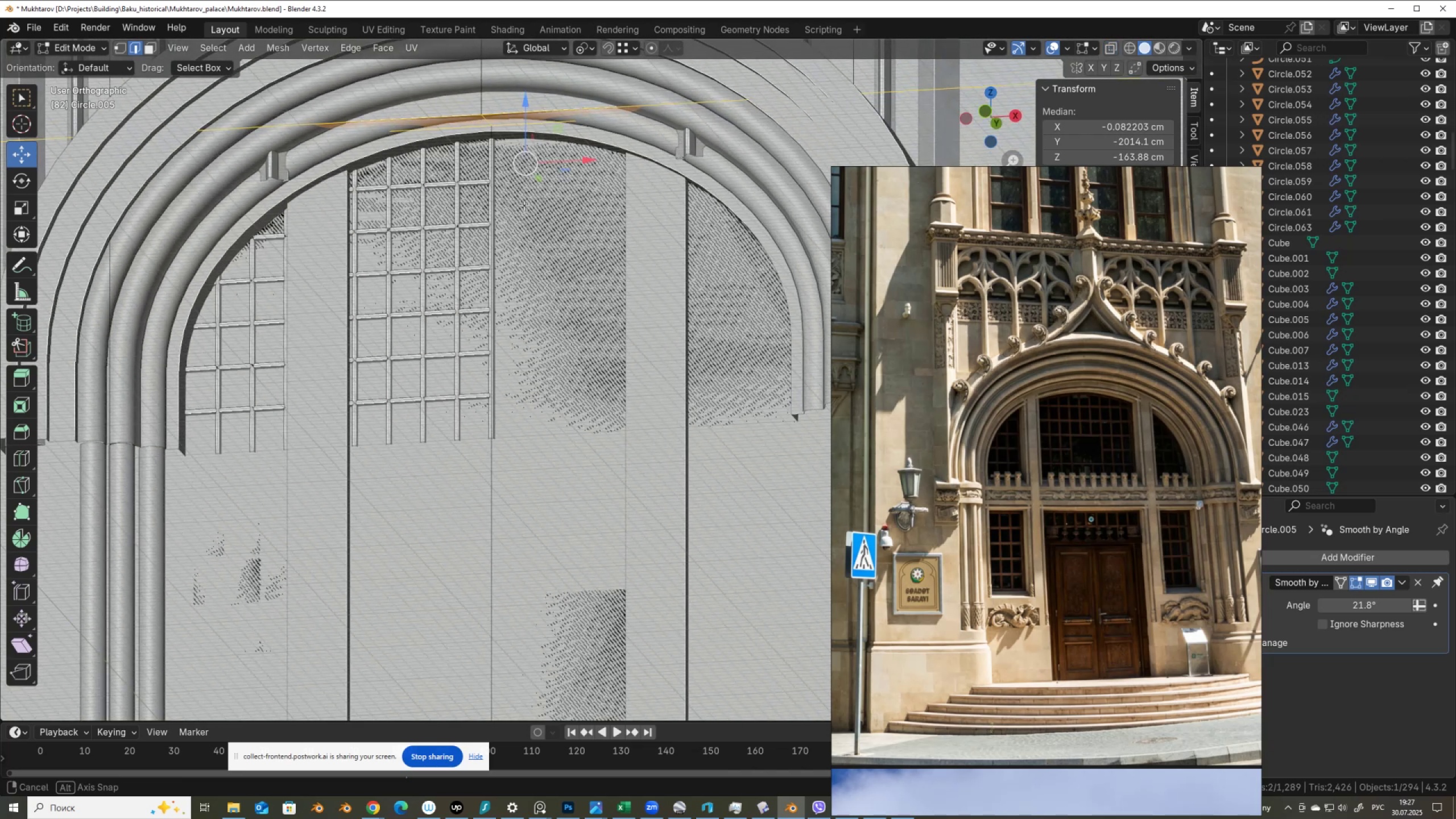 
hold_key(key=ShiftLeft, duration=0.58)
 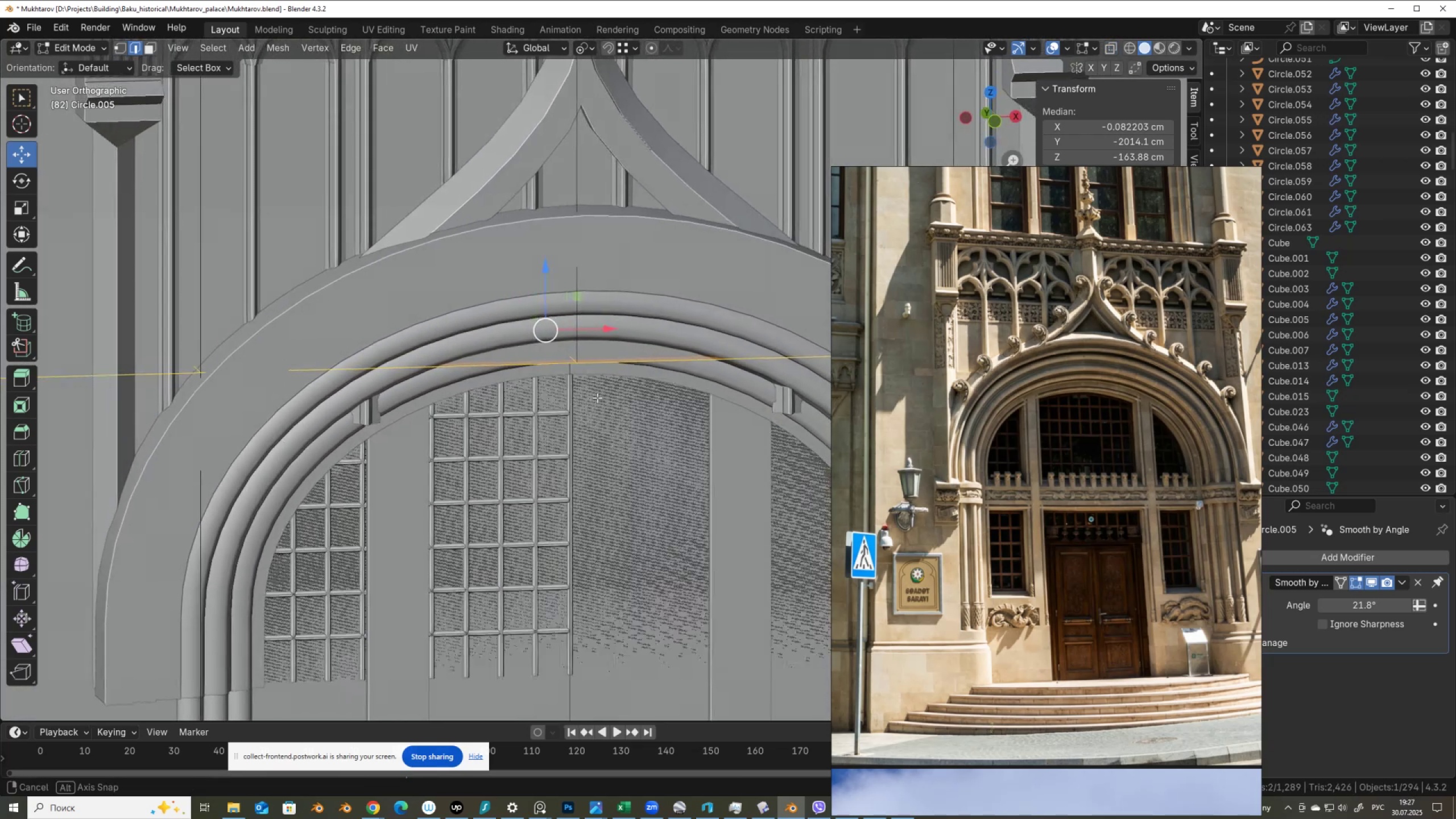 
wait(5.04)
 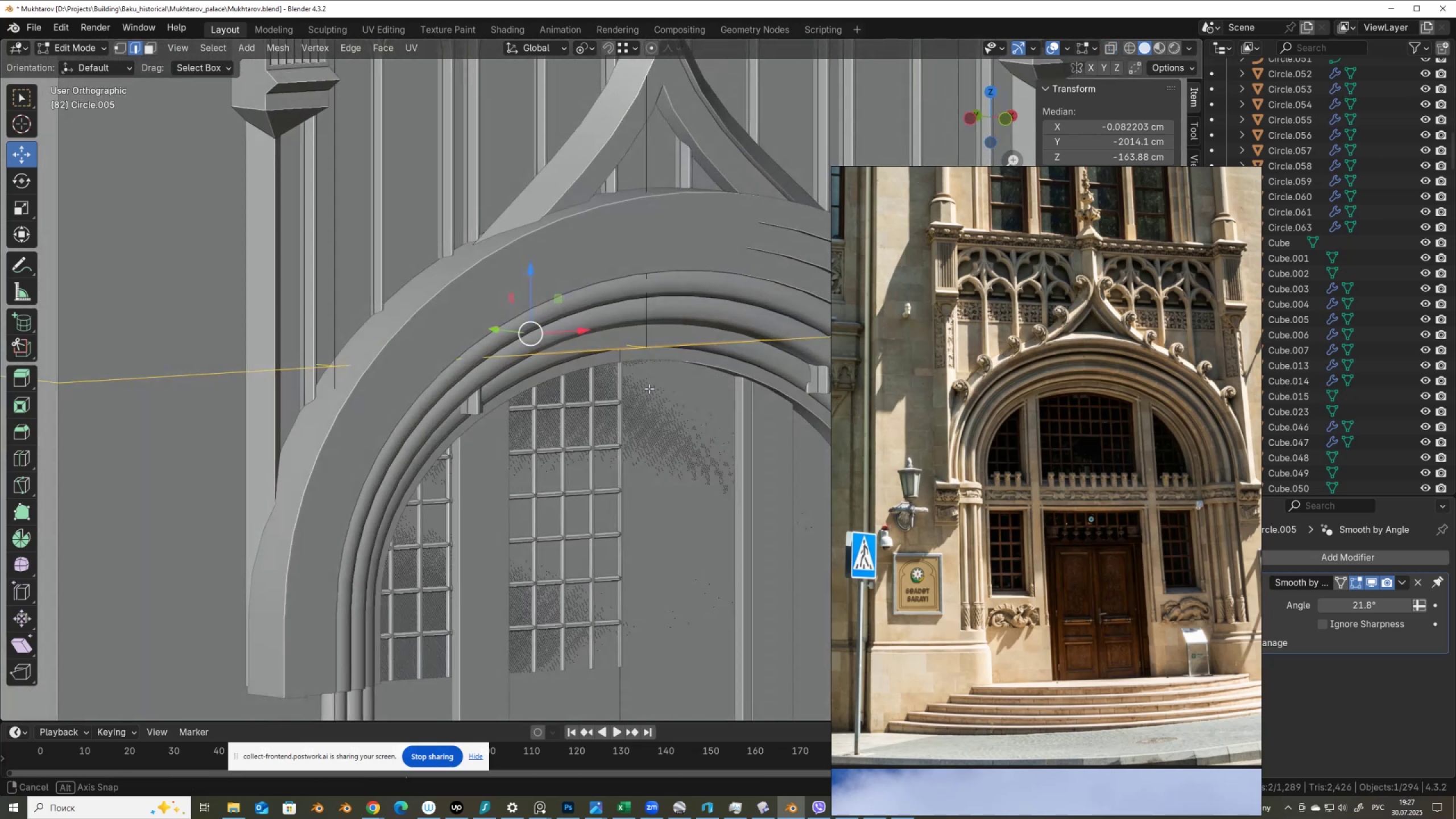 
scroll: coordinate [551, 386], scroll_direction: down, amount: 3.0
 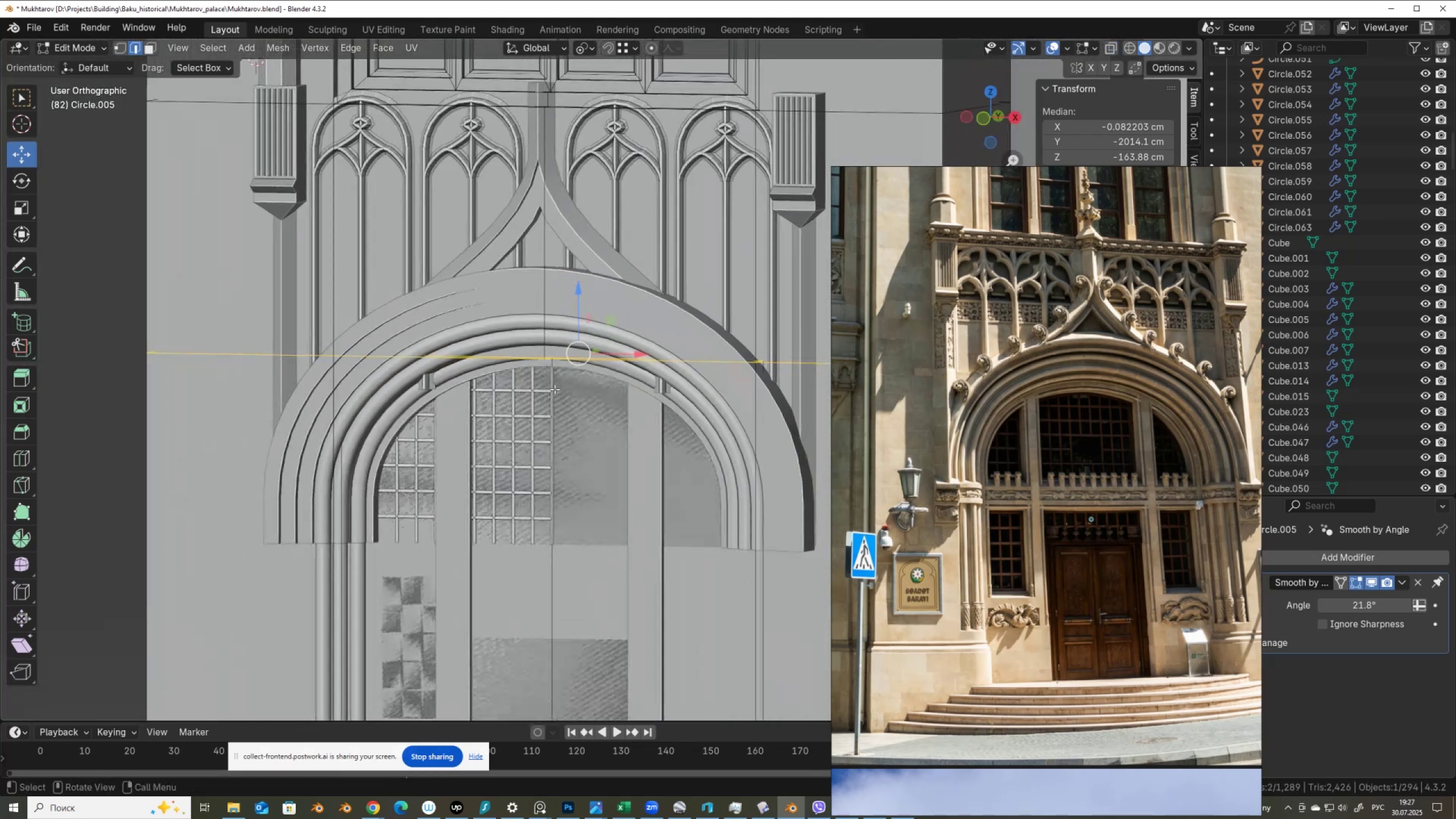 
hold_key(key=ShiftLeft, duration=0.38)
 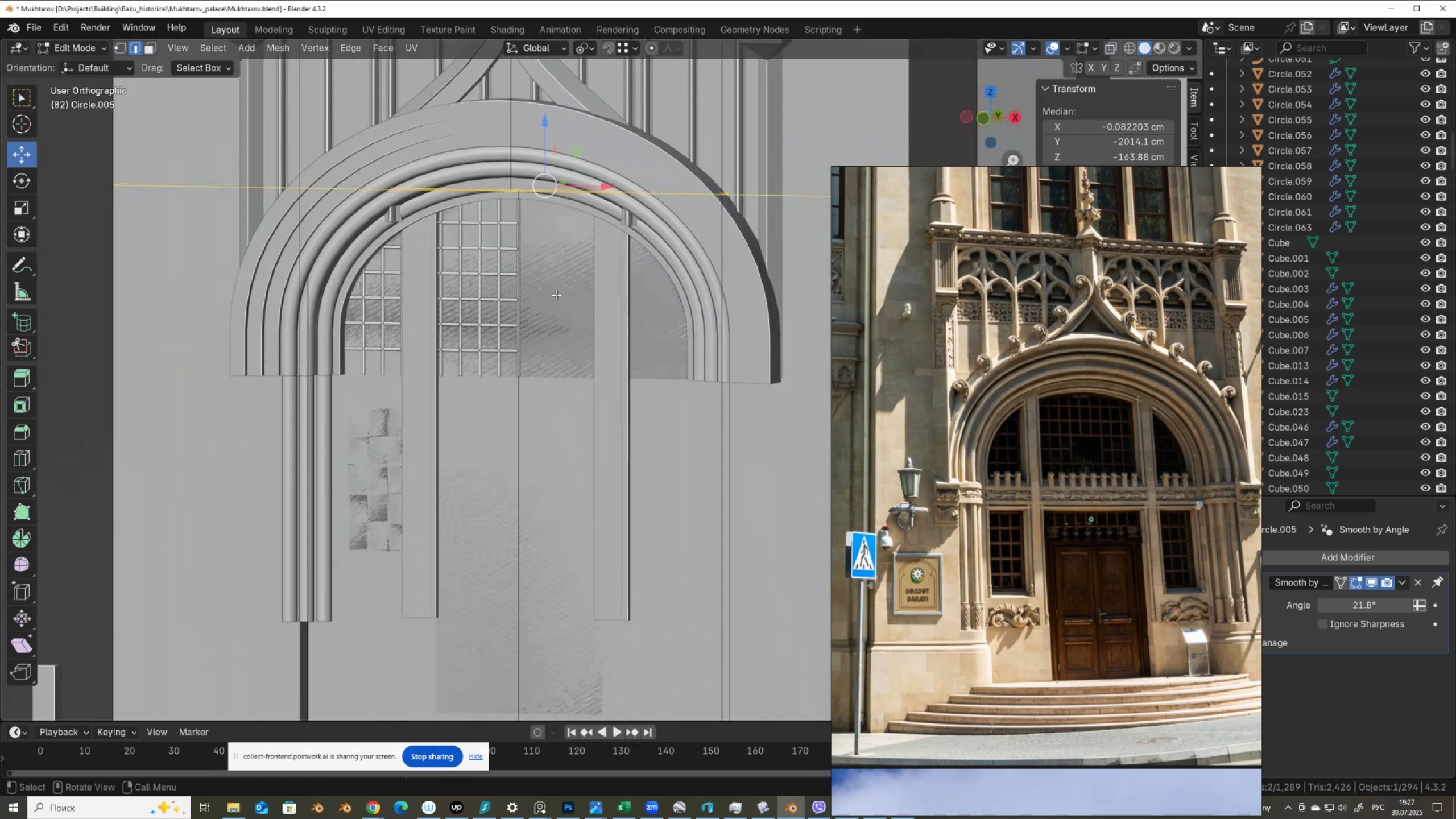 
key(Alt+AltLeft)
 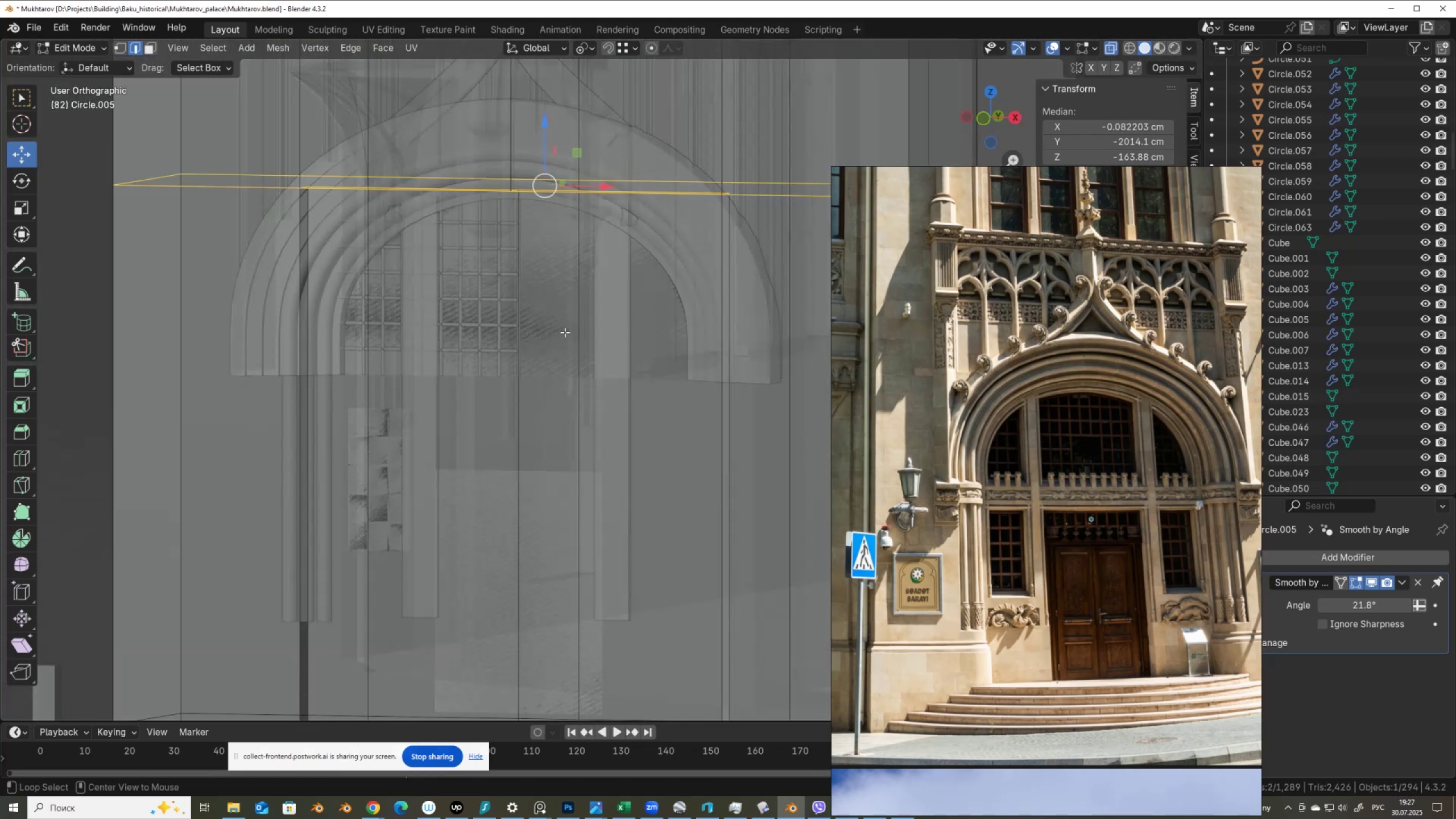 
key(Alt+Z)
 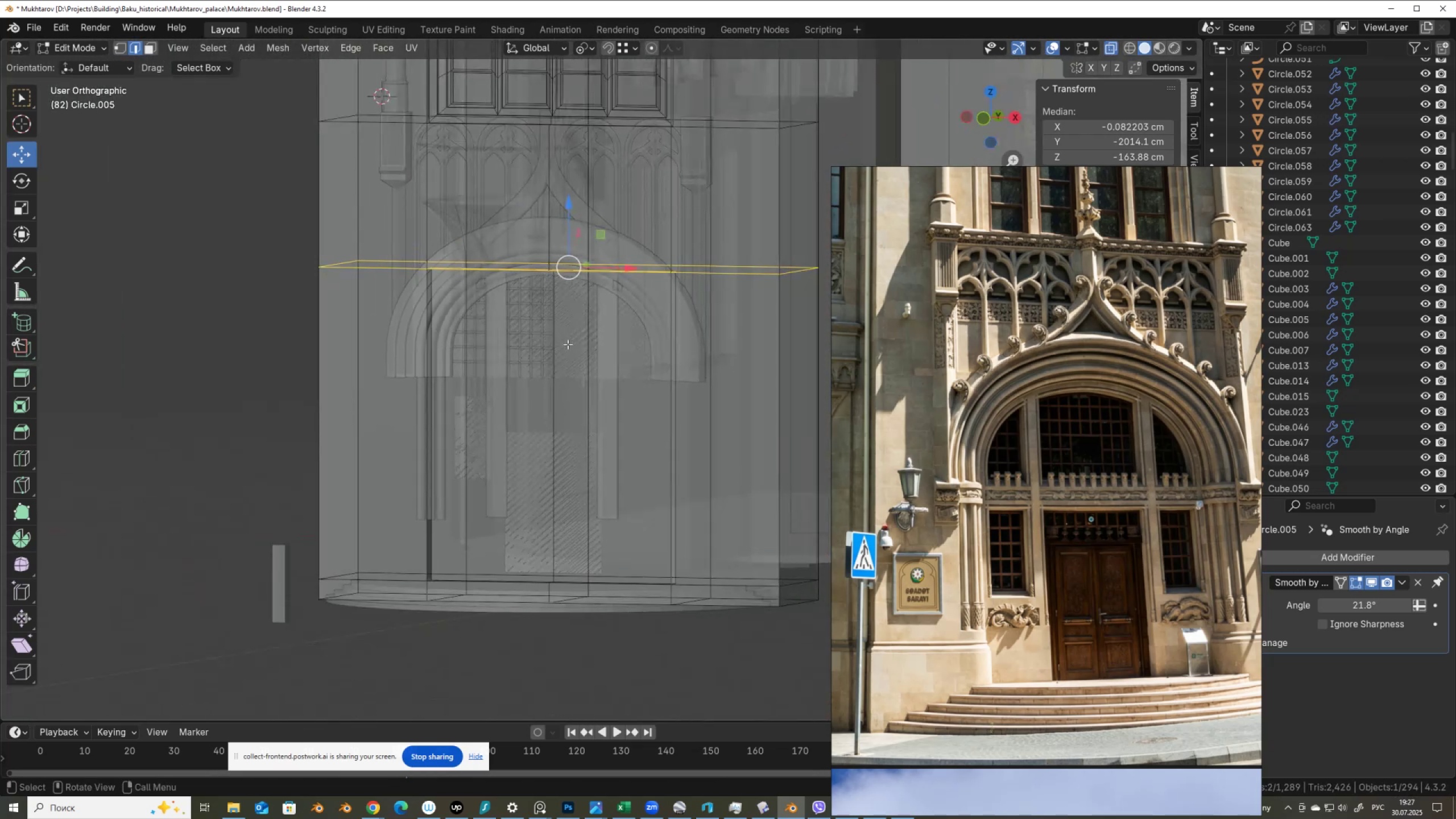 
scroll: coordinate [565, 338], scroll_direction: down, amount: 3.0
 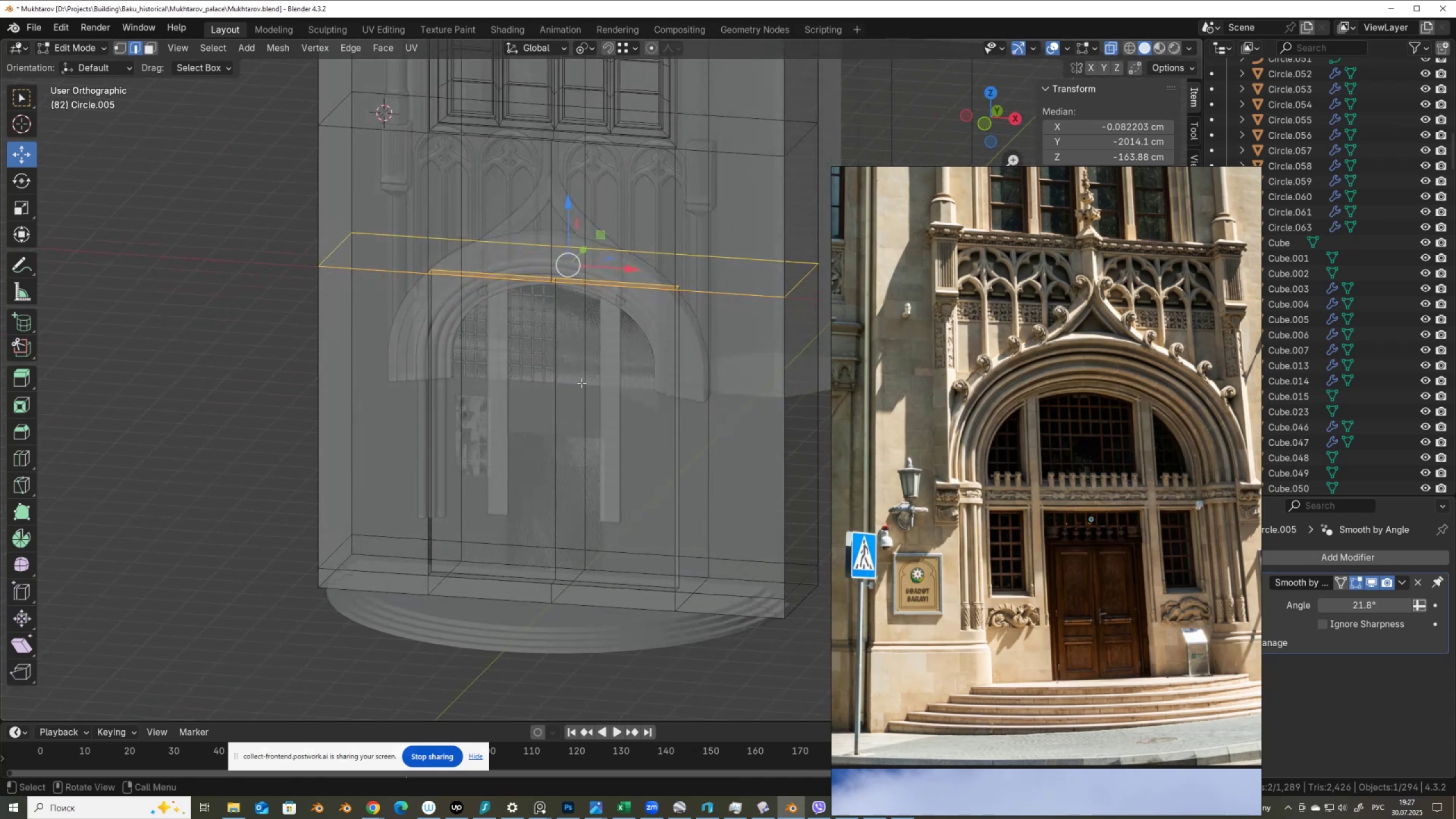 
key(3)
 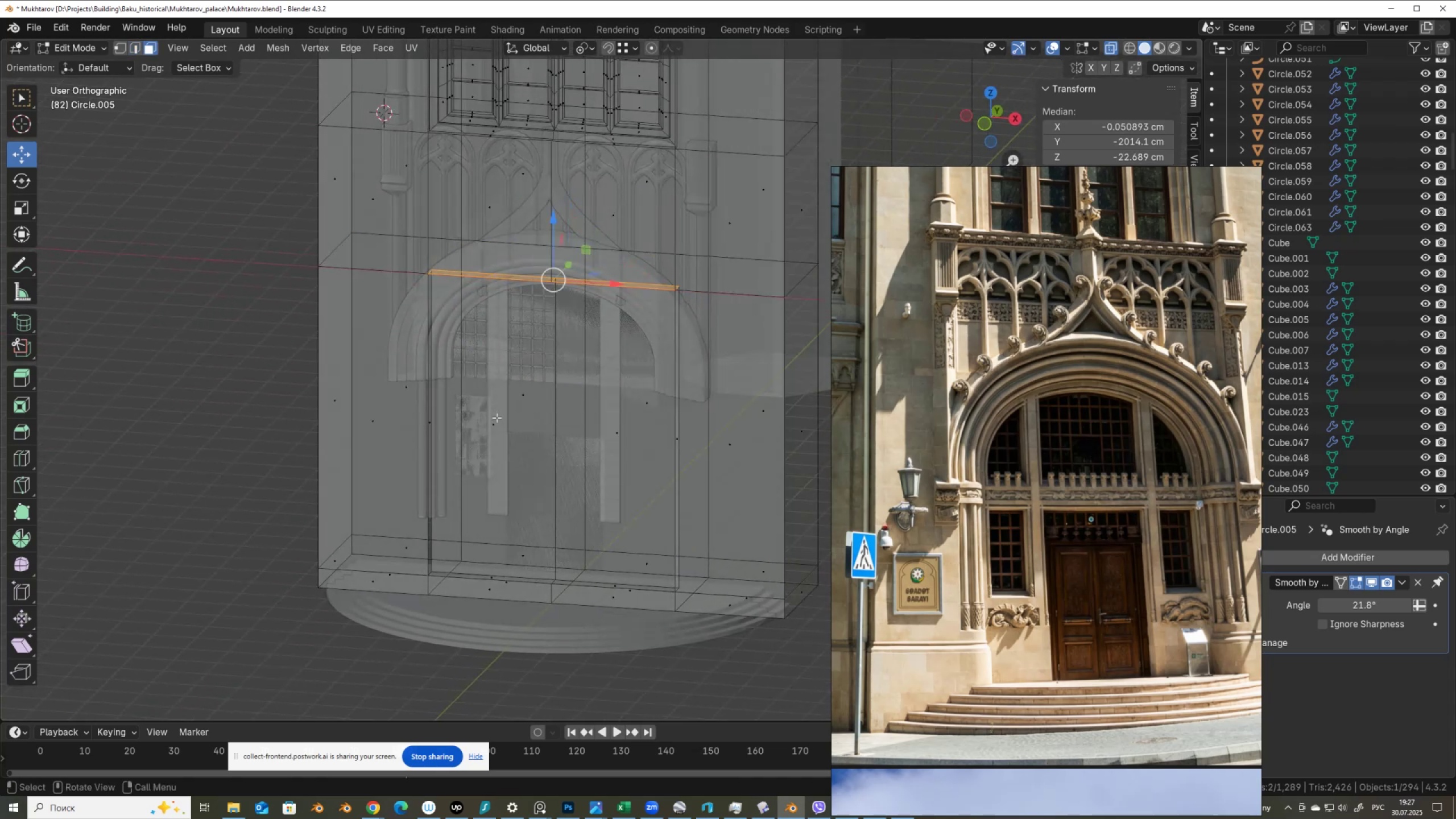 
key(Alt+Z)
 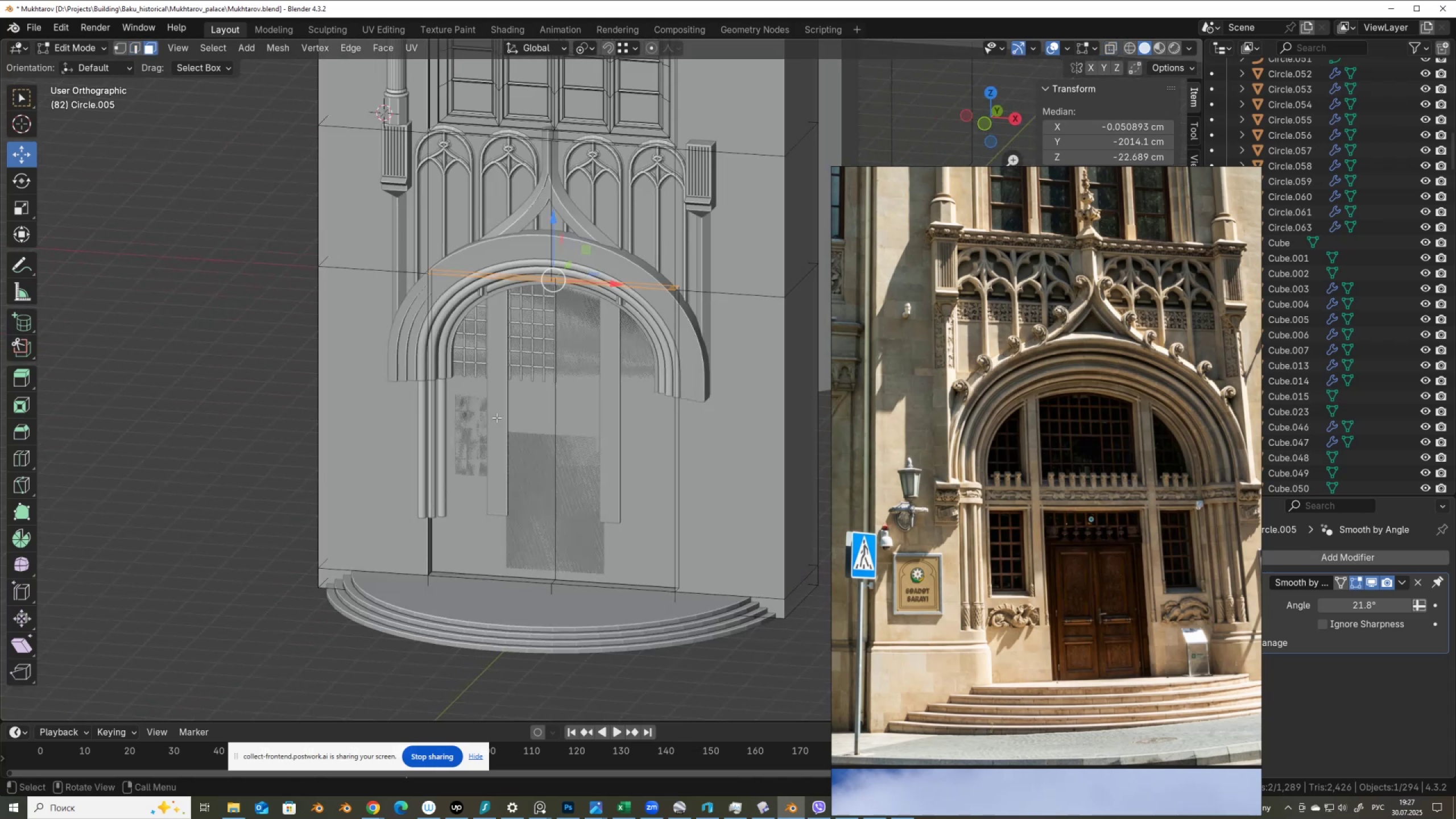 
key(Alt+AltLeft)
 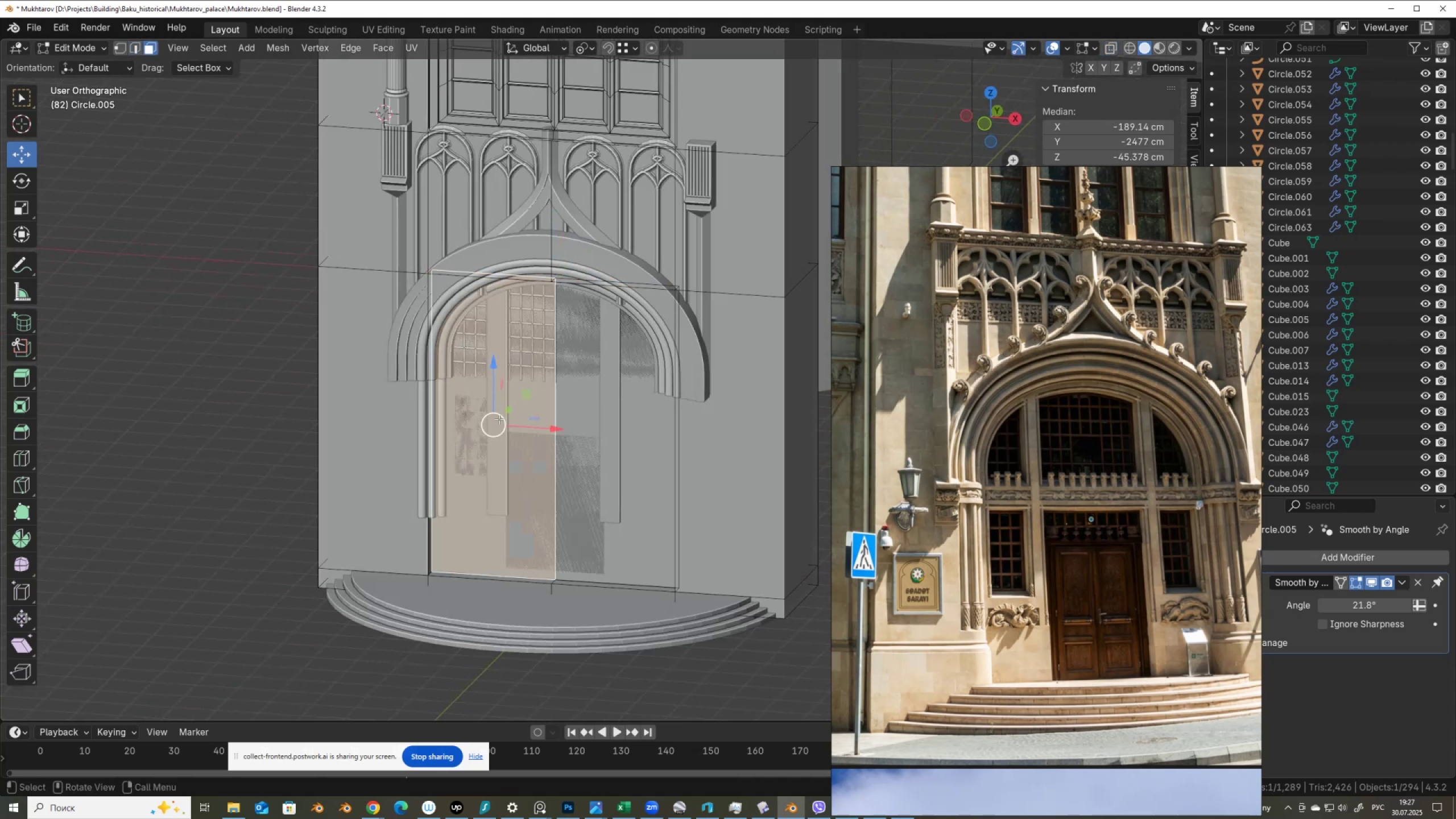 
left_click([497, 417])
 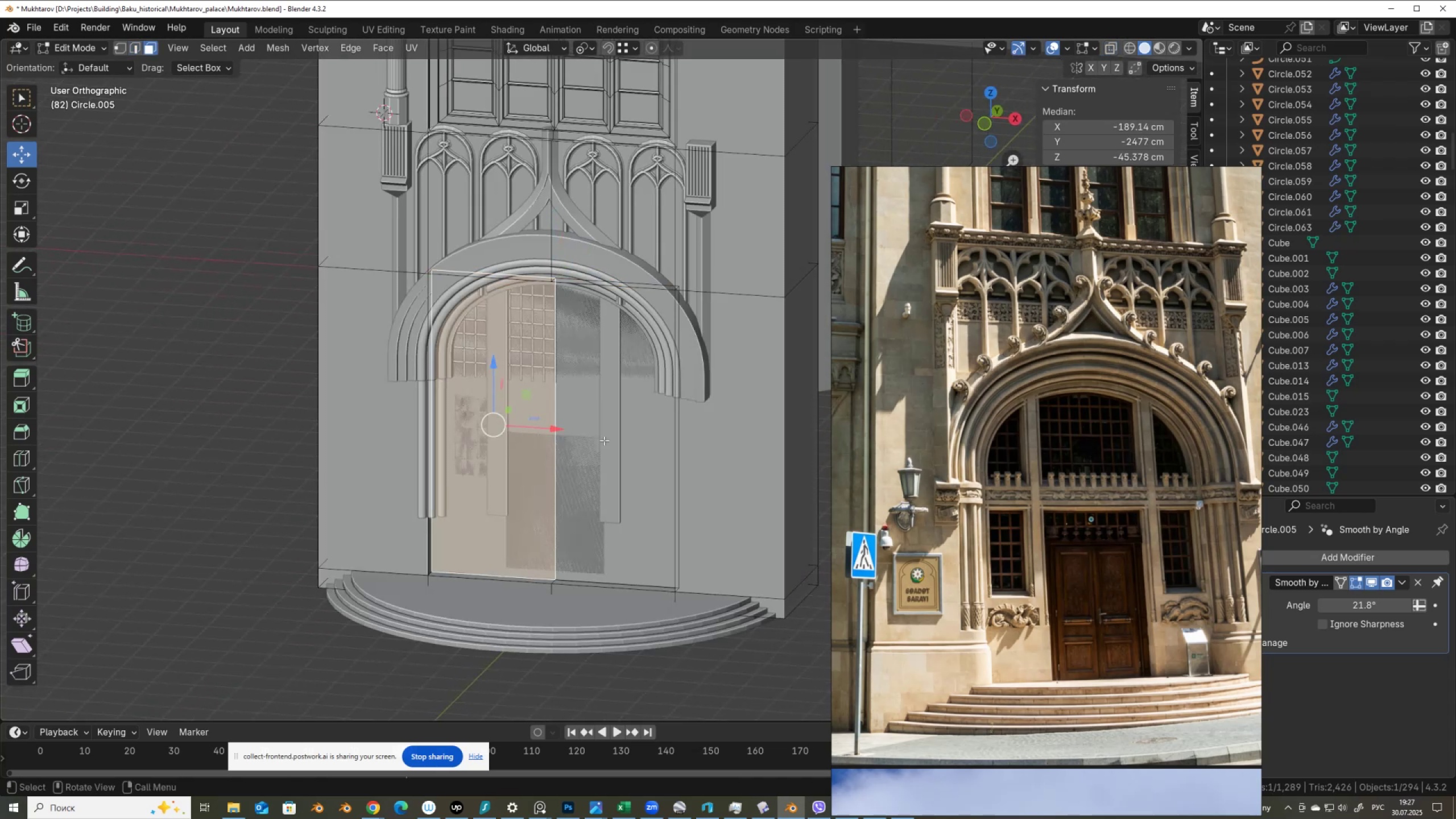 
hold_key(key=ShiftLeft, duration=0.38)
left_click([628, 436])
 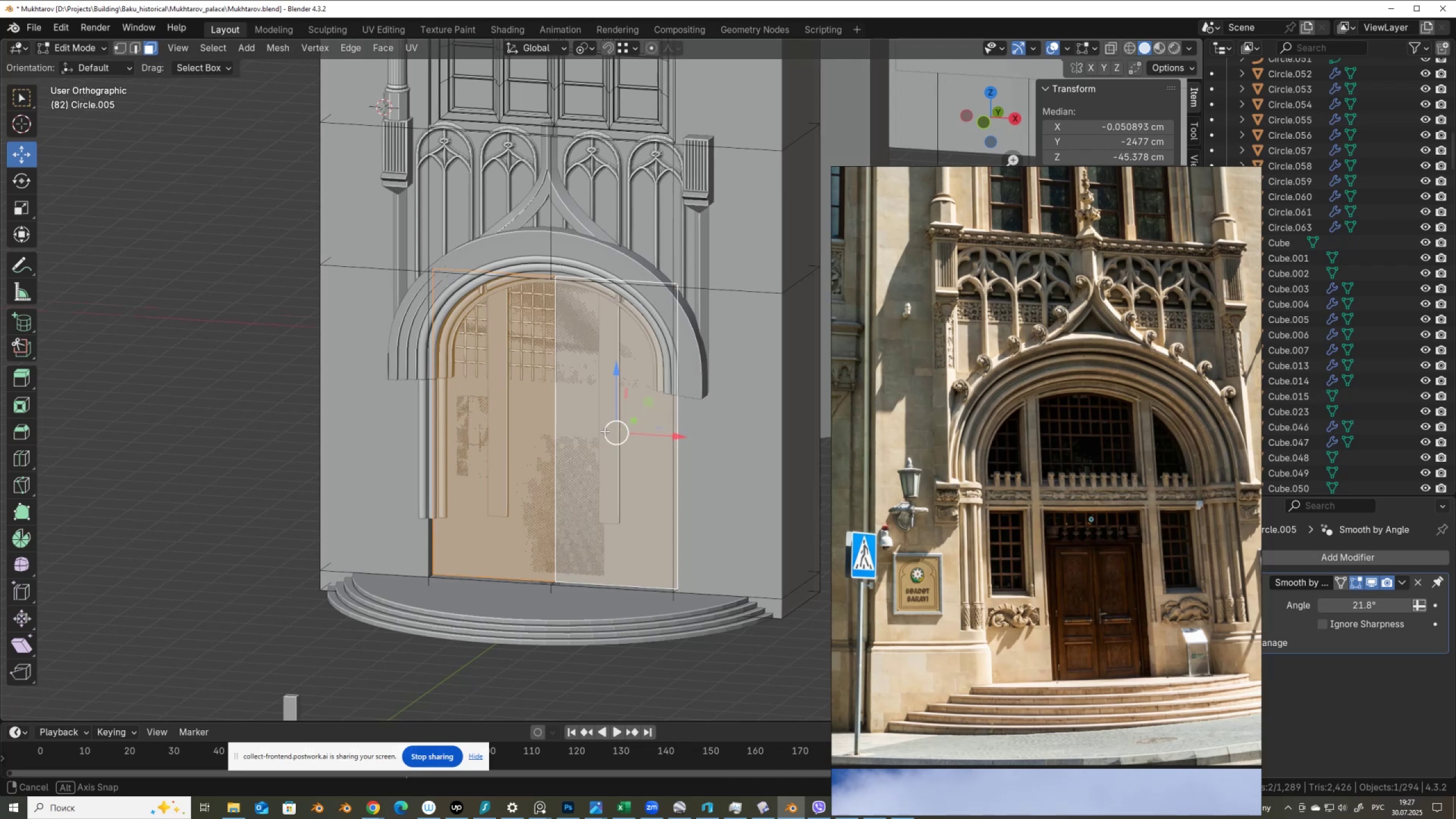 
wait(6.6)
 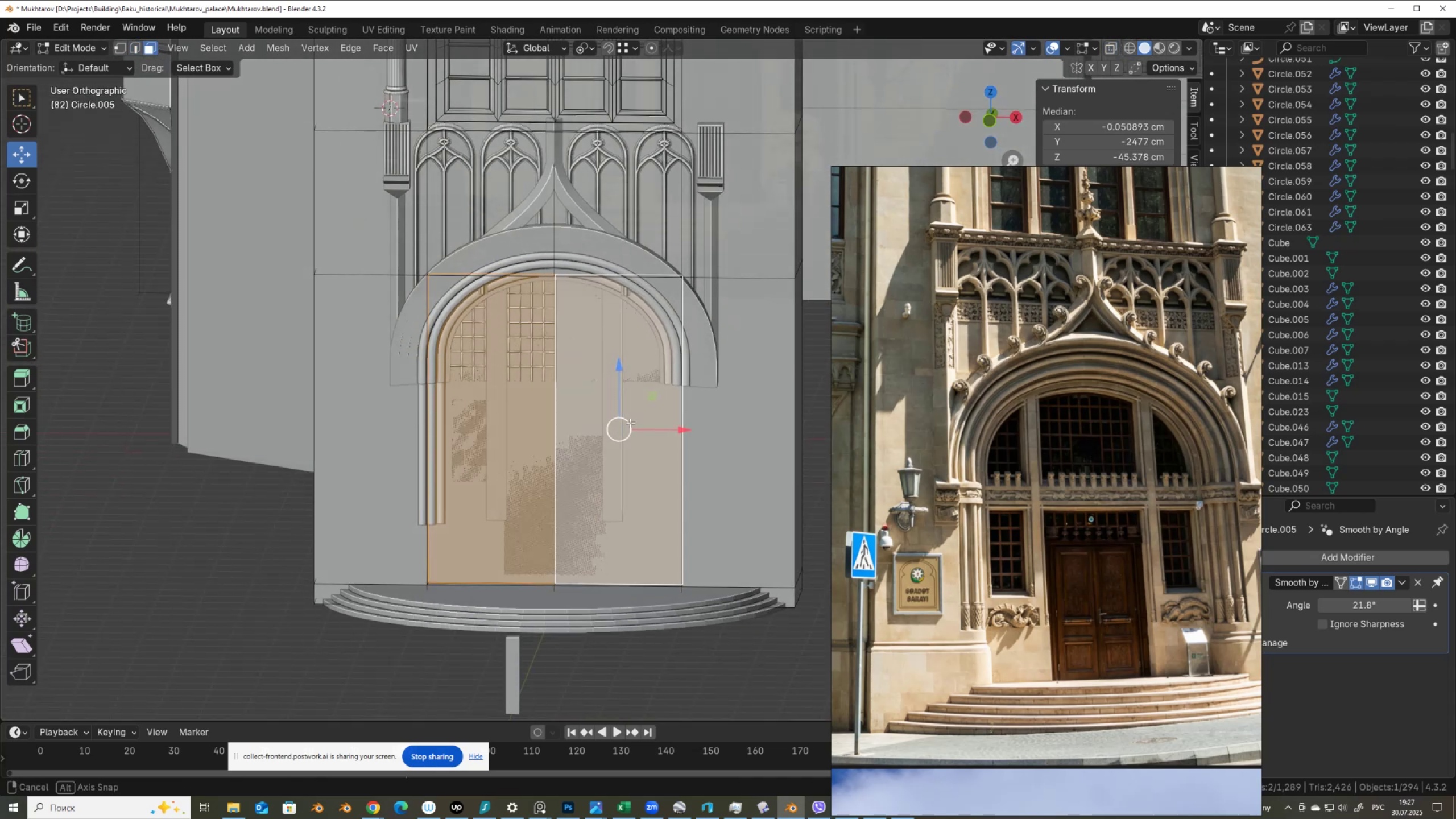 
key(X)
 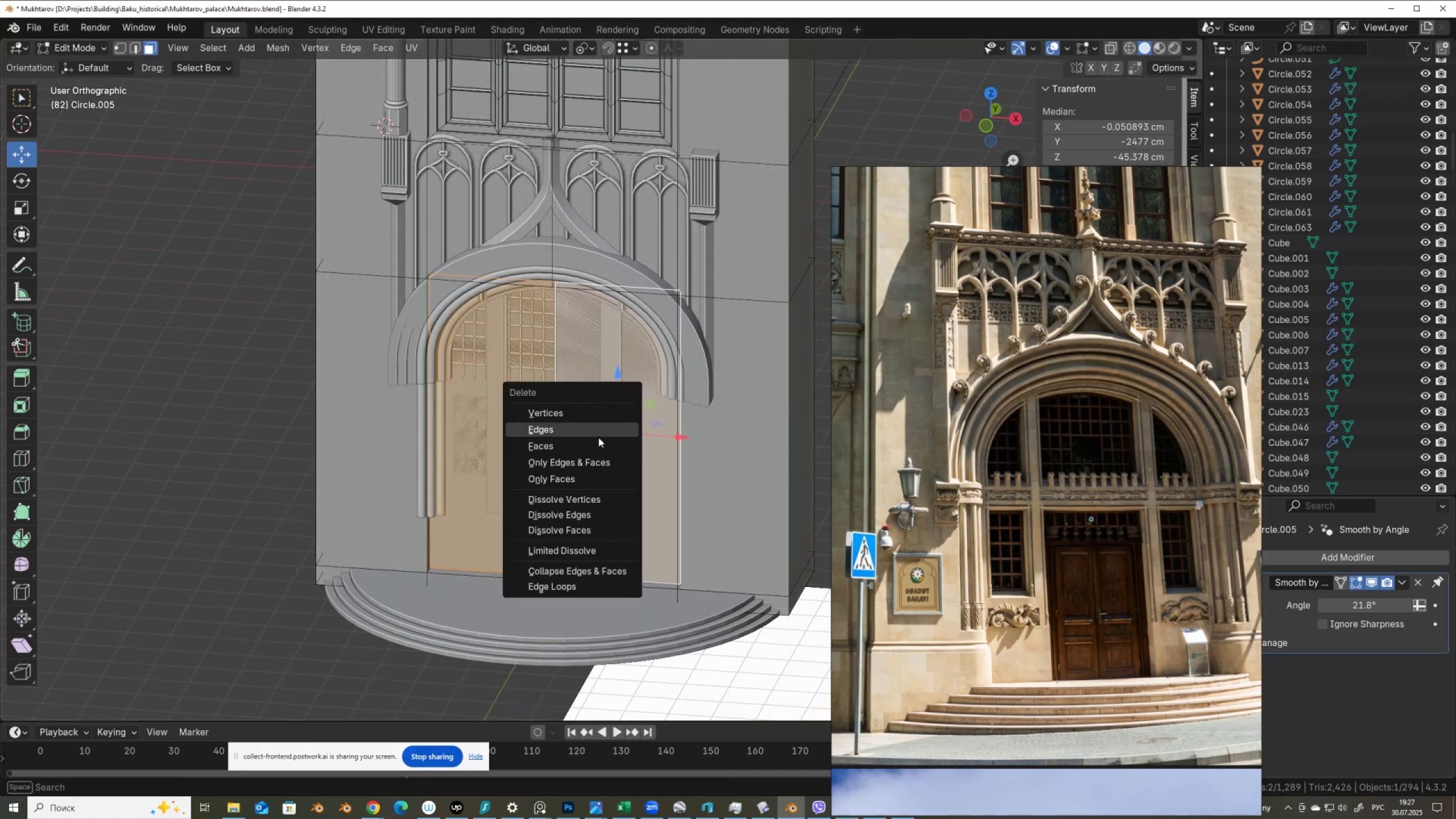 
left_click([595, 444])
 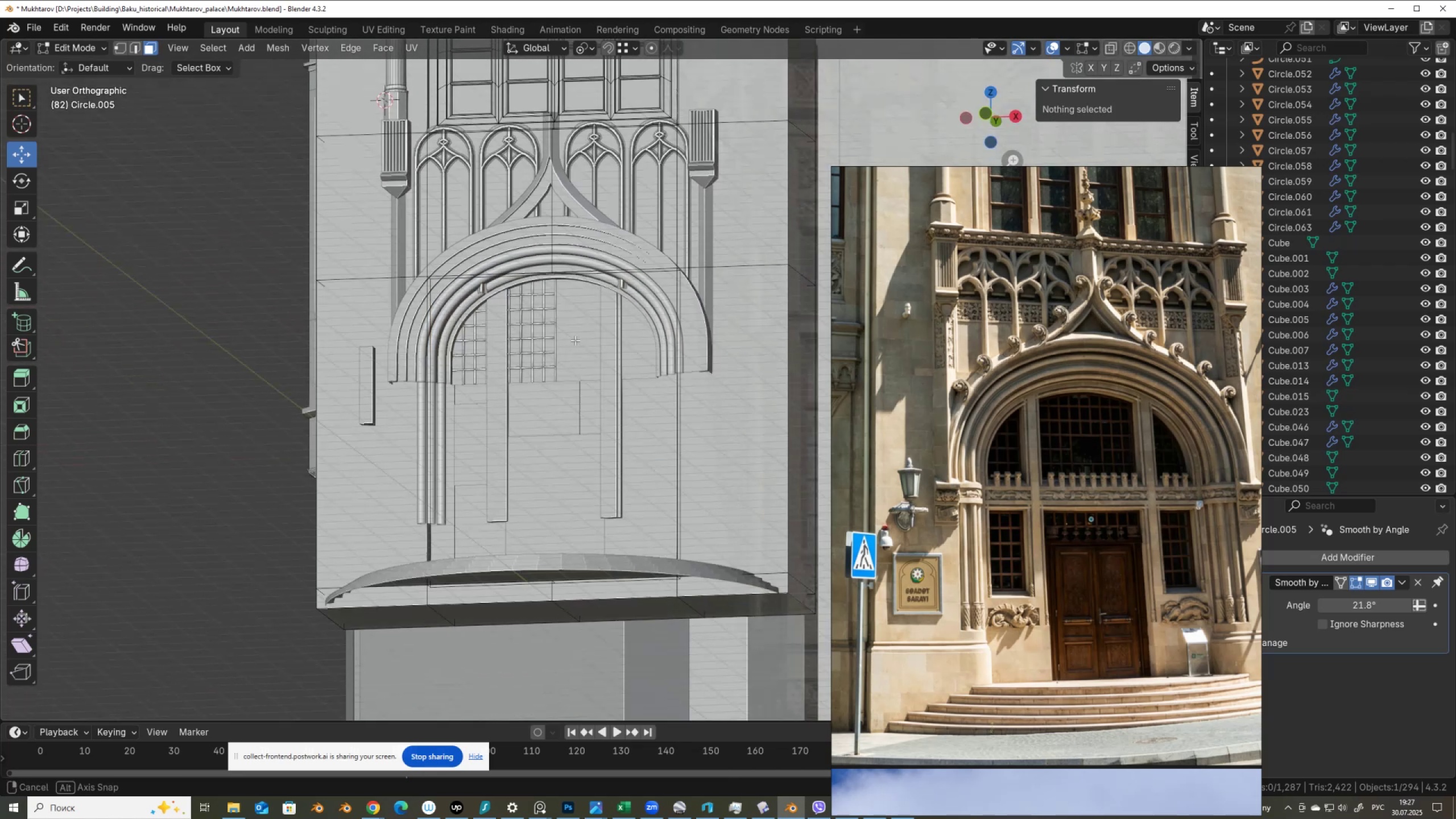 
scroll: coordinate [572, 297], scroll_direction: up, amount: 5.0
 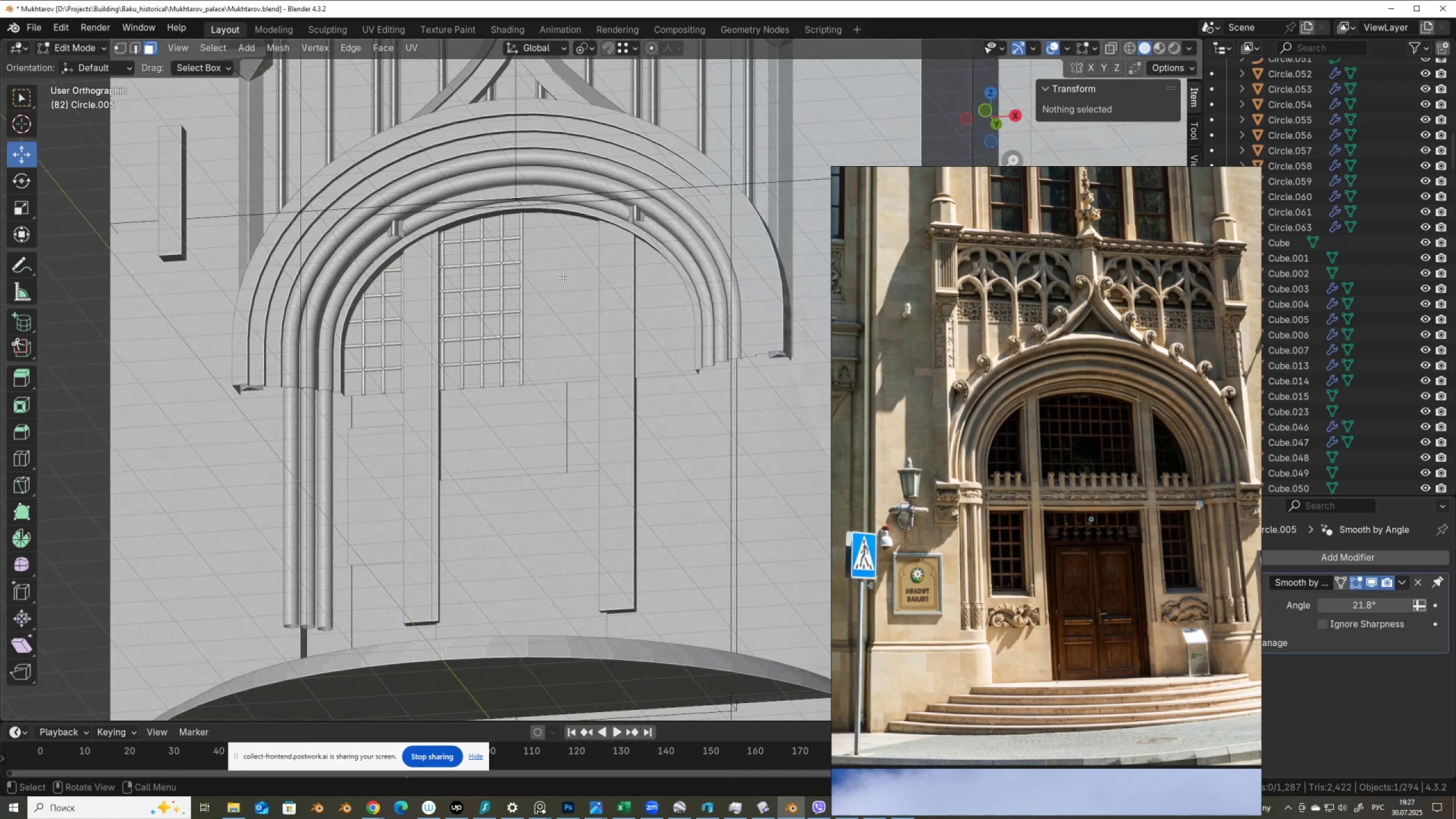 
hold_key(key=ShiftLeft, duration=0.57)
 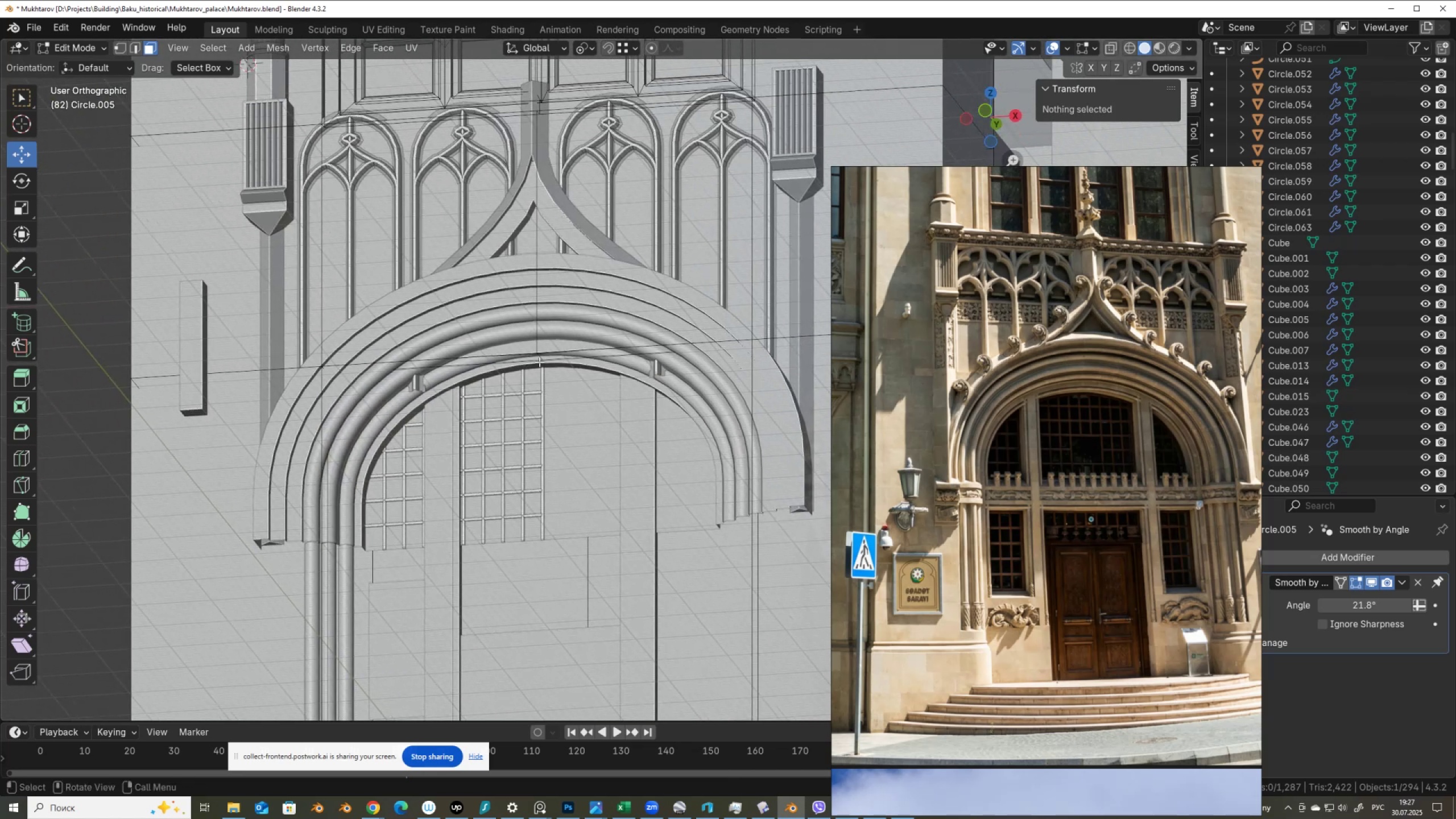 
key(2)
 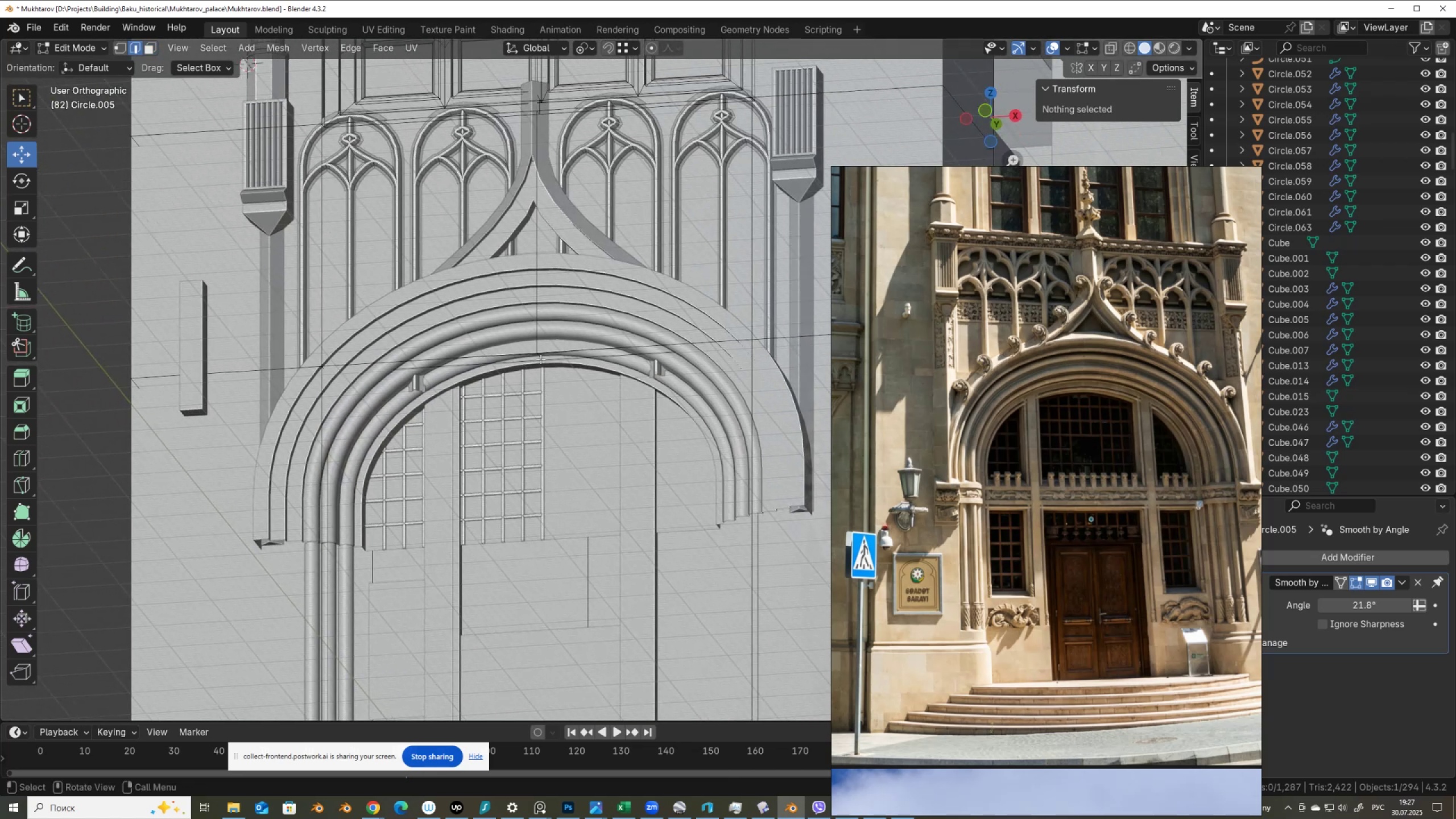 
left_click([540, 359])
 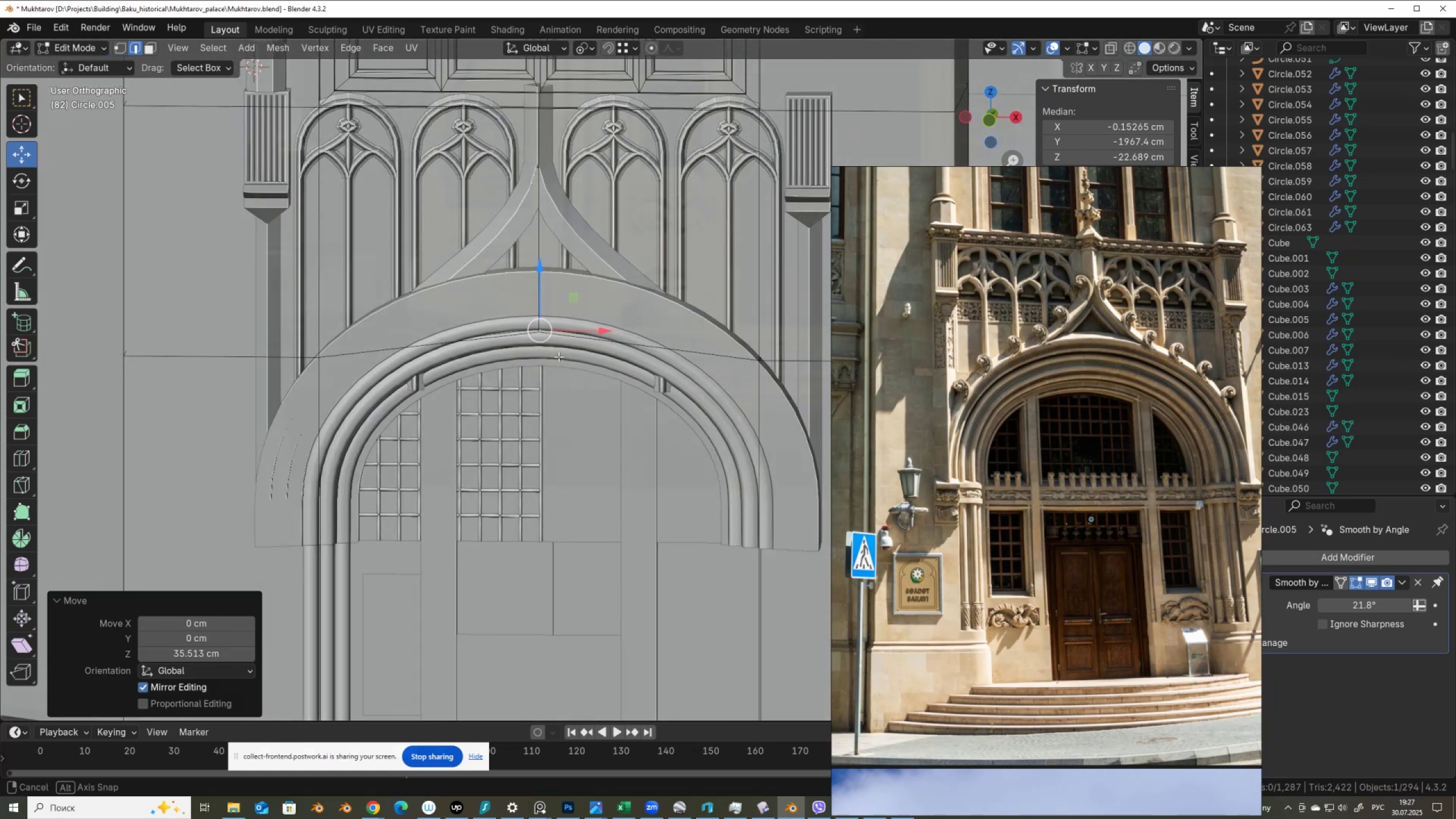 
key(Alt+Z)
 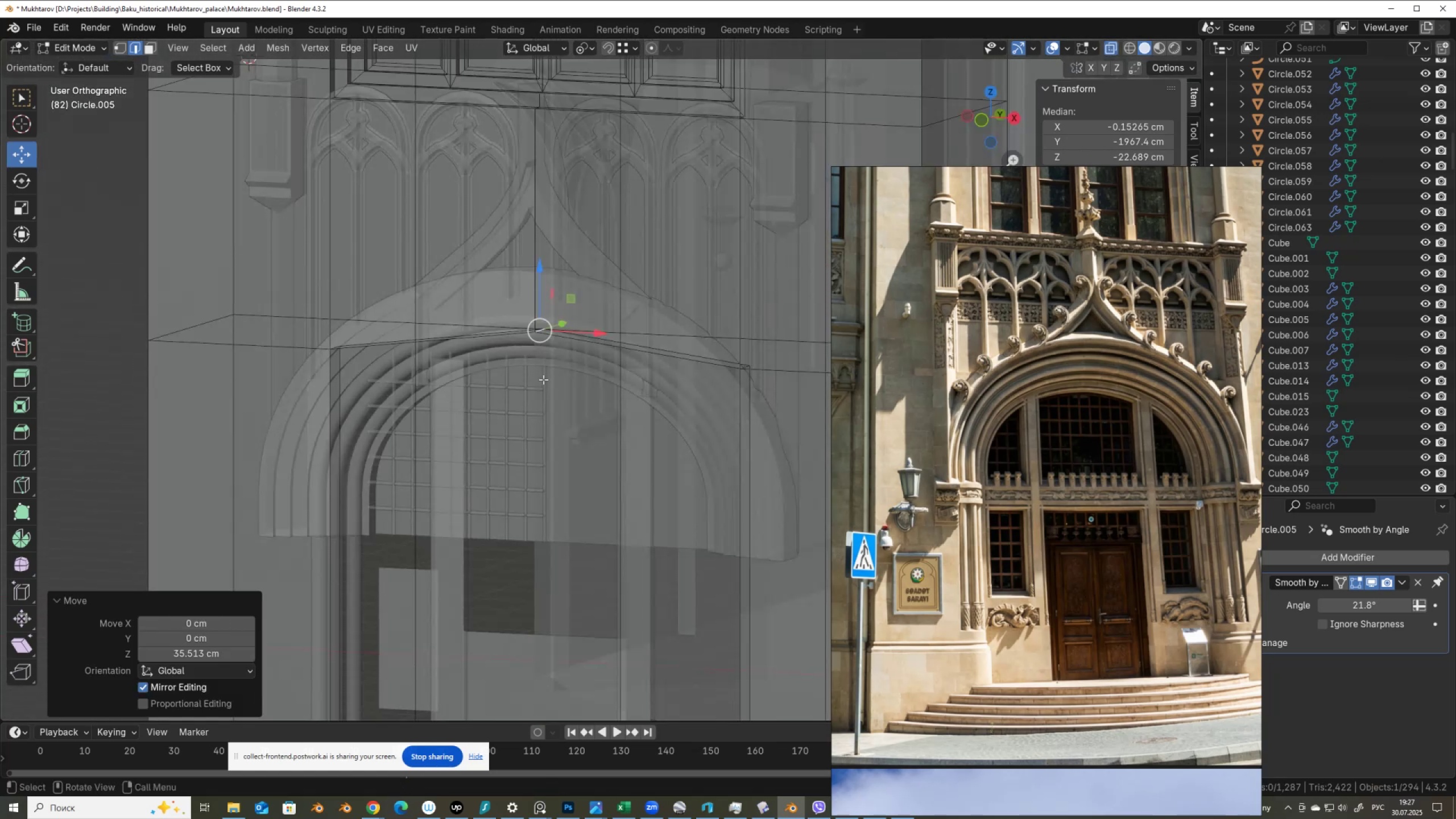 
key(Alt+AltLeft)
 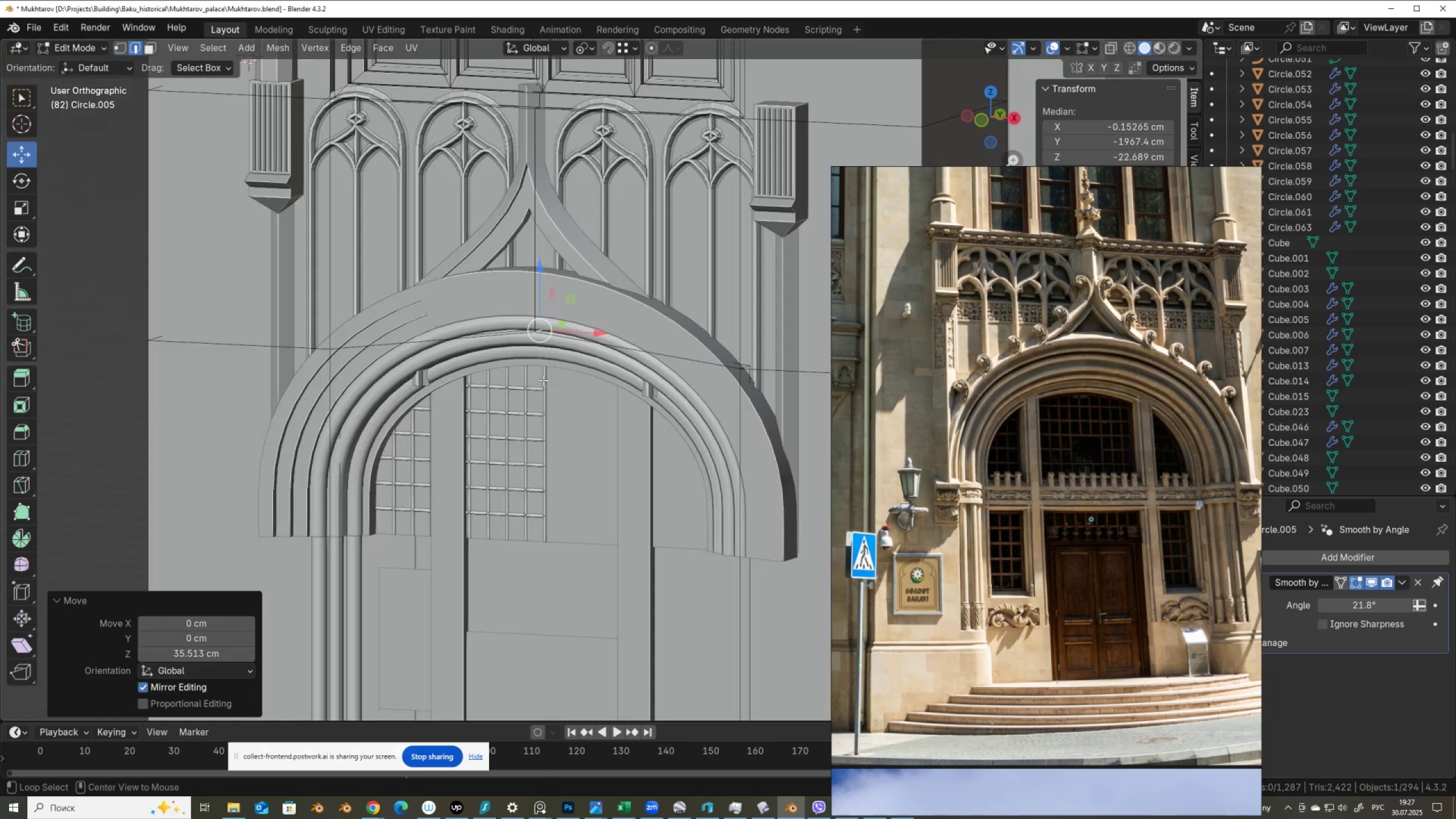 
key(Alt+AltLeft)
 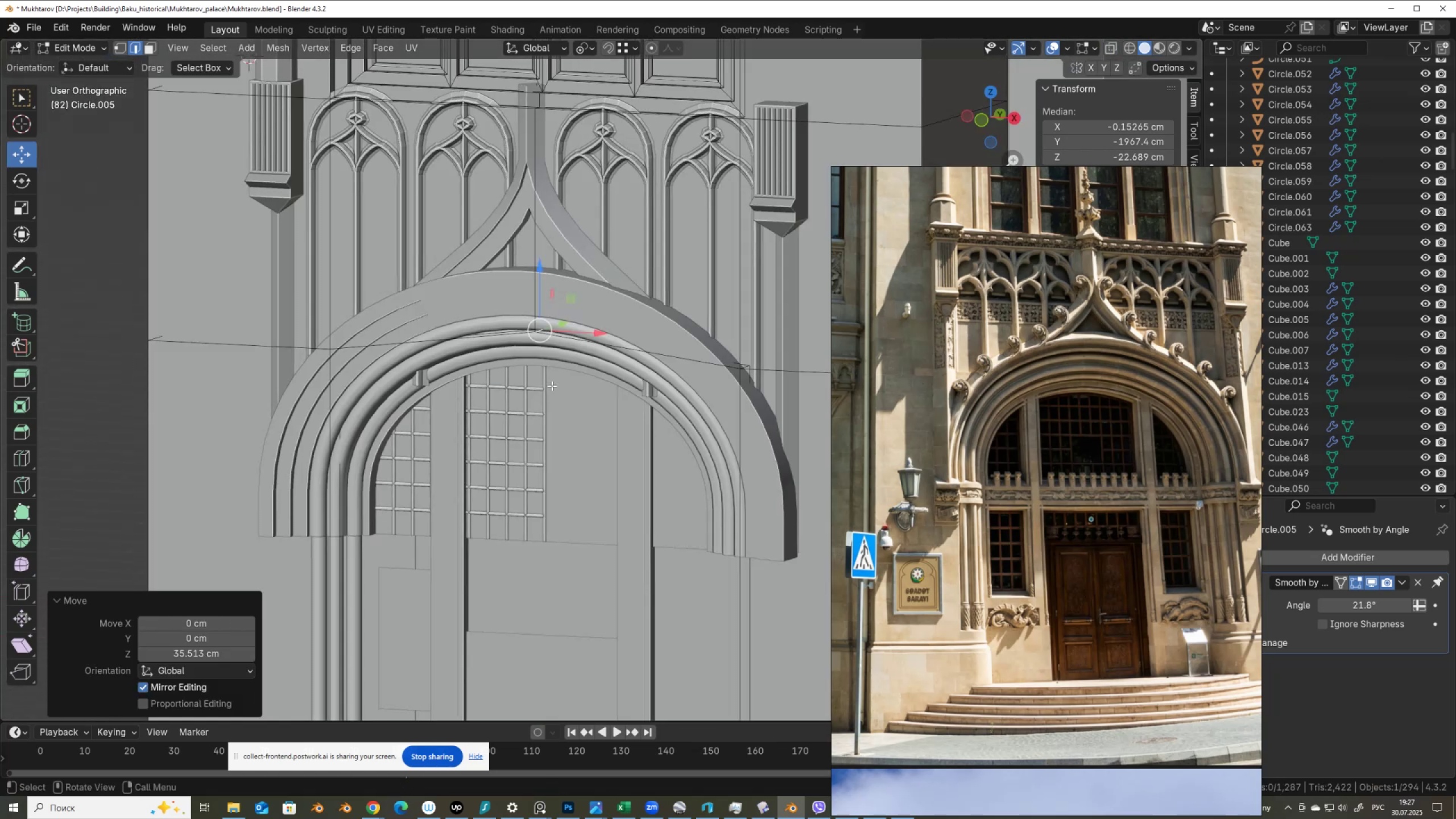 
key(Alt+Z)
 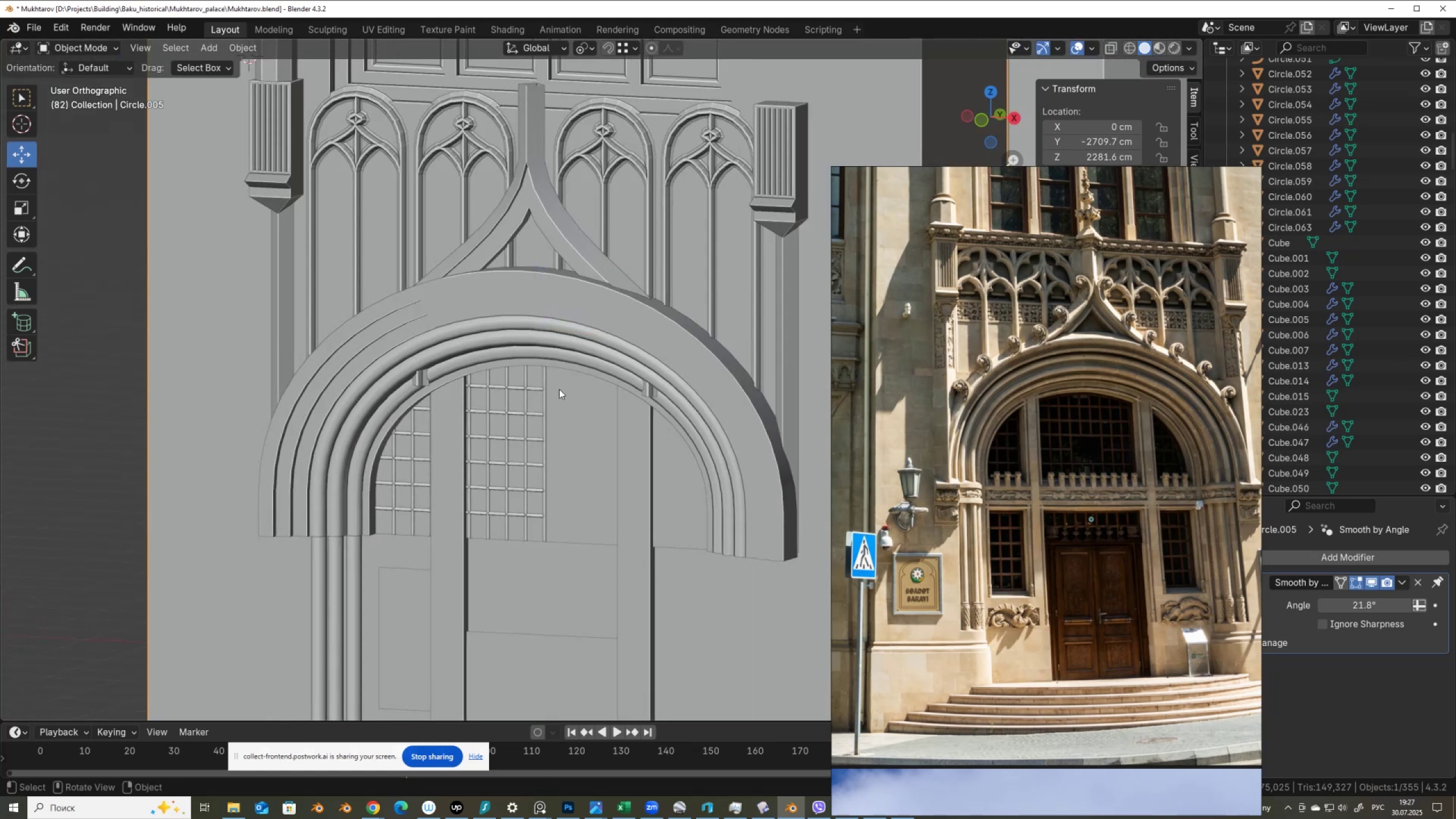 
key(Tab)
 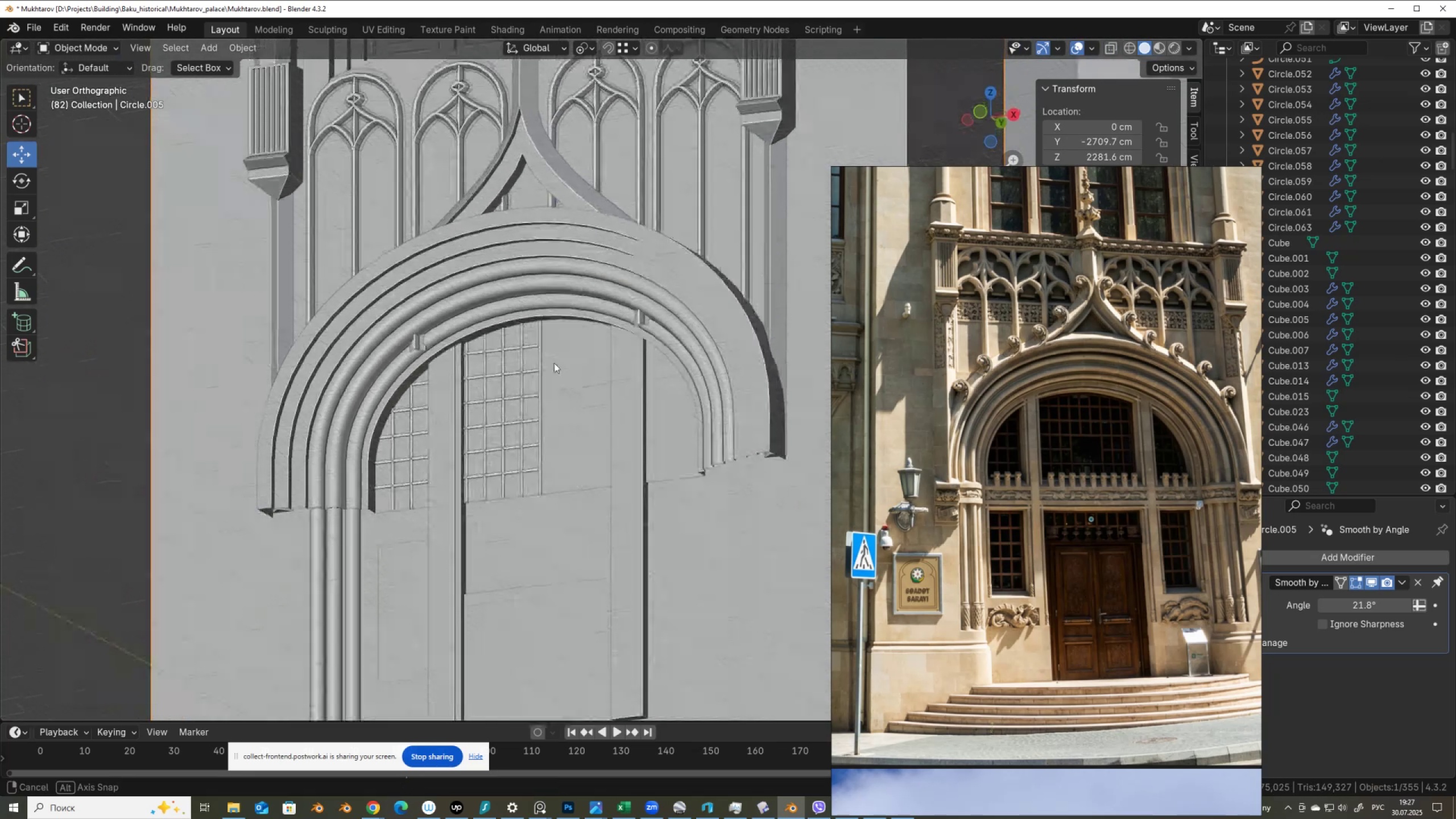 
scroll: coordinate [581, 406], scroll_direction: down, amount: 4.0
 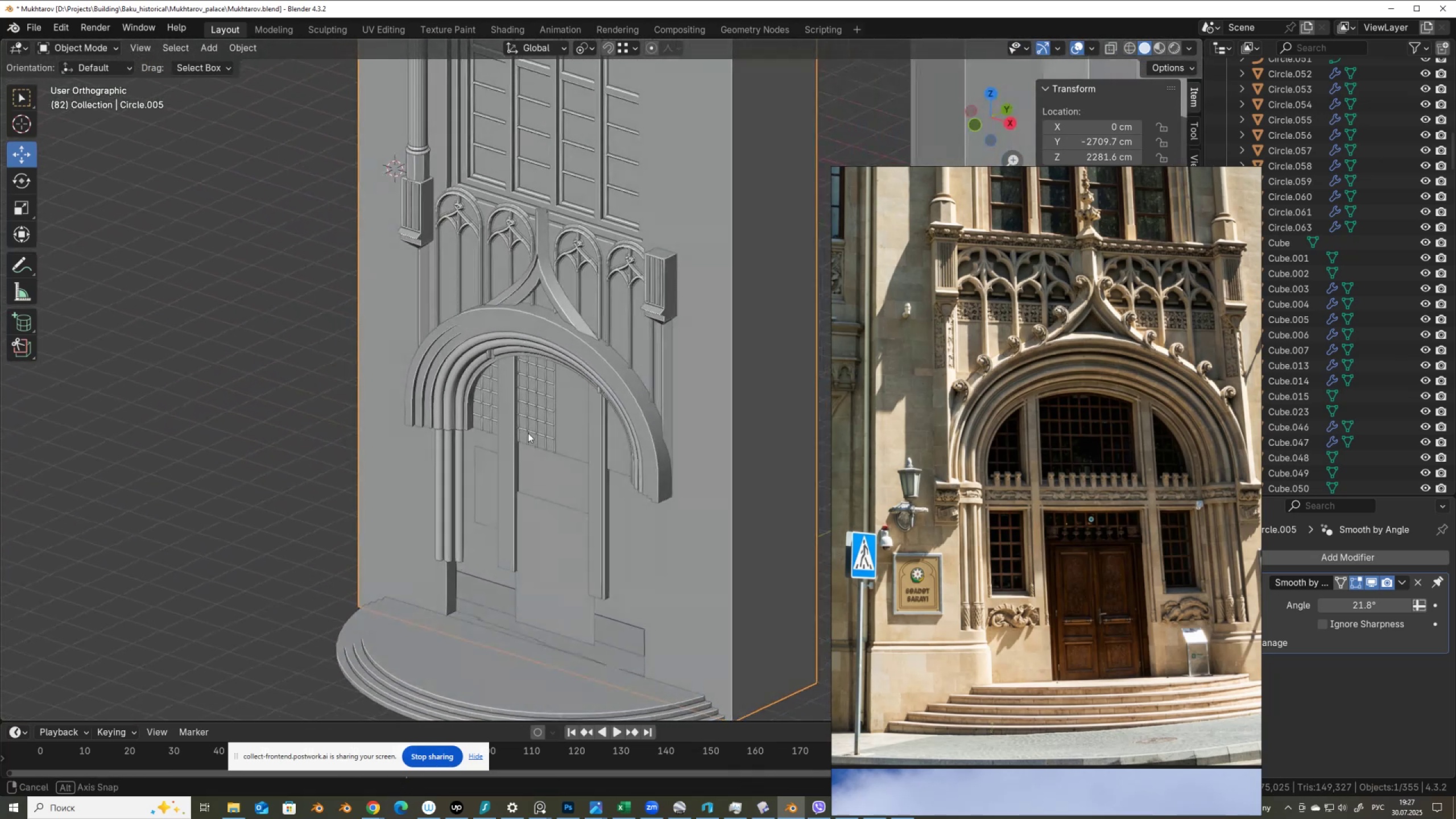 
wait(9.05)
 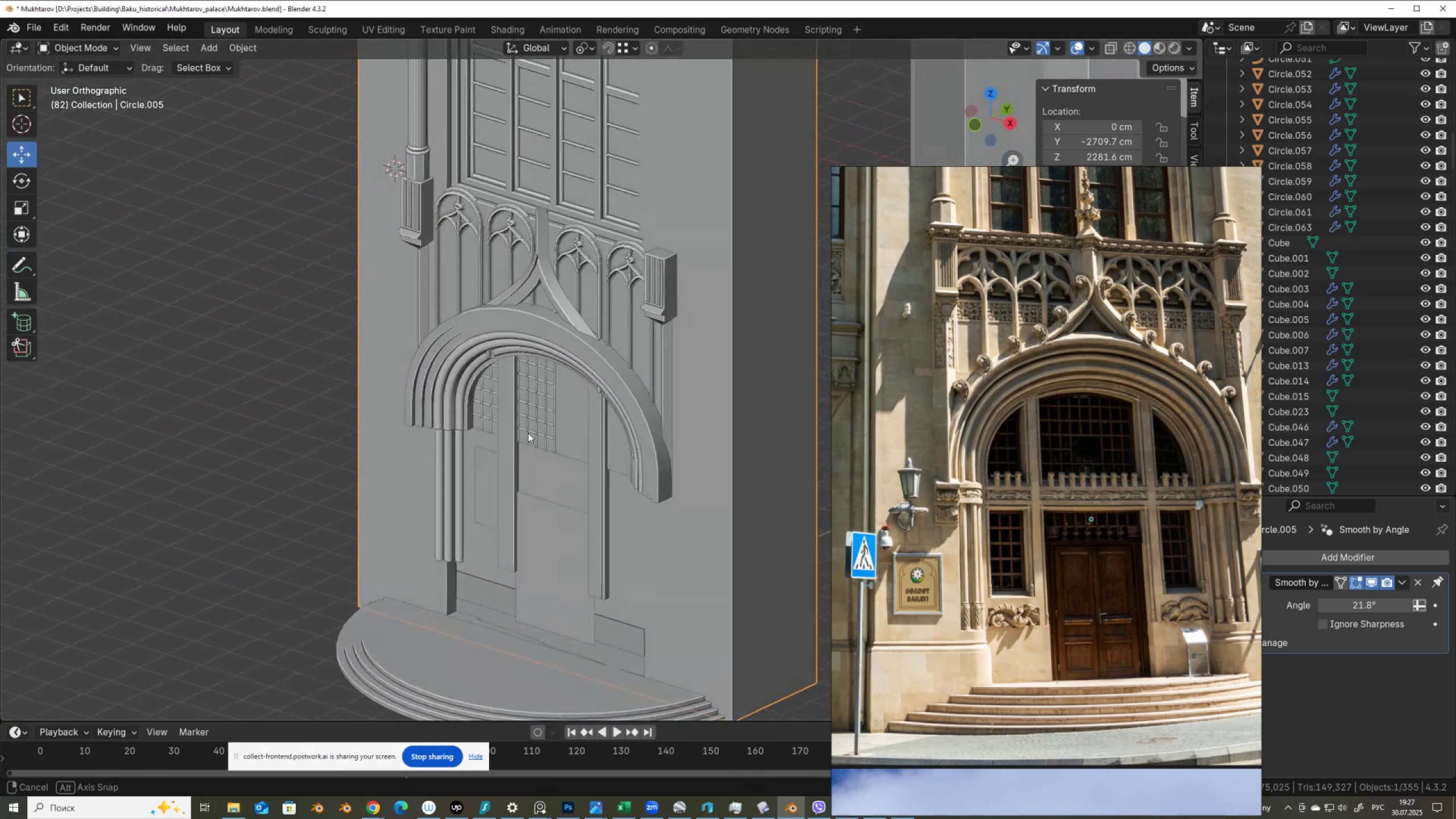 
scroll: coordinate [566, 431], scroll_direction: up, amount: 1.0
 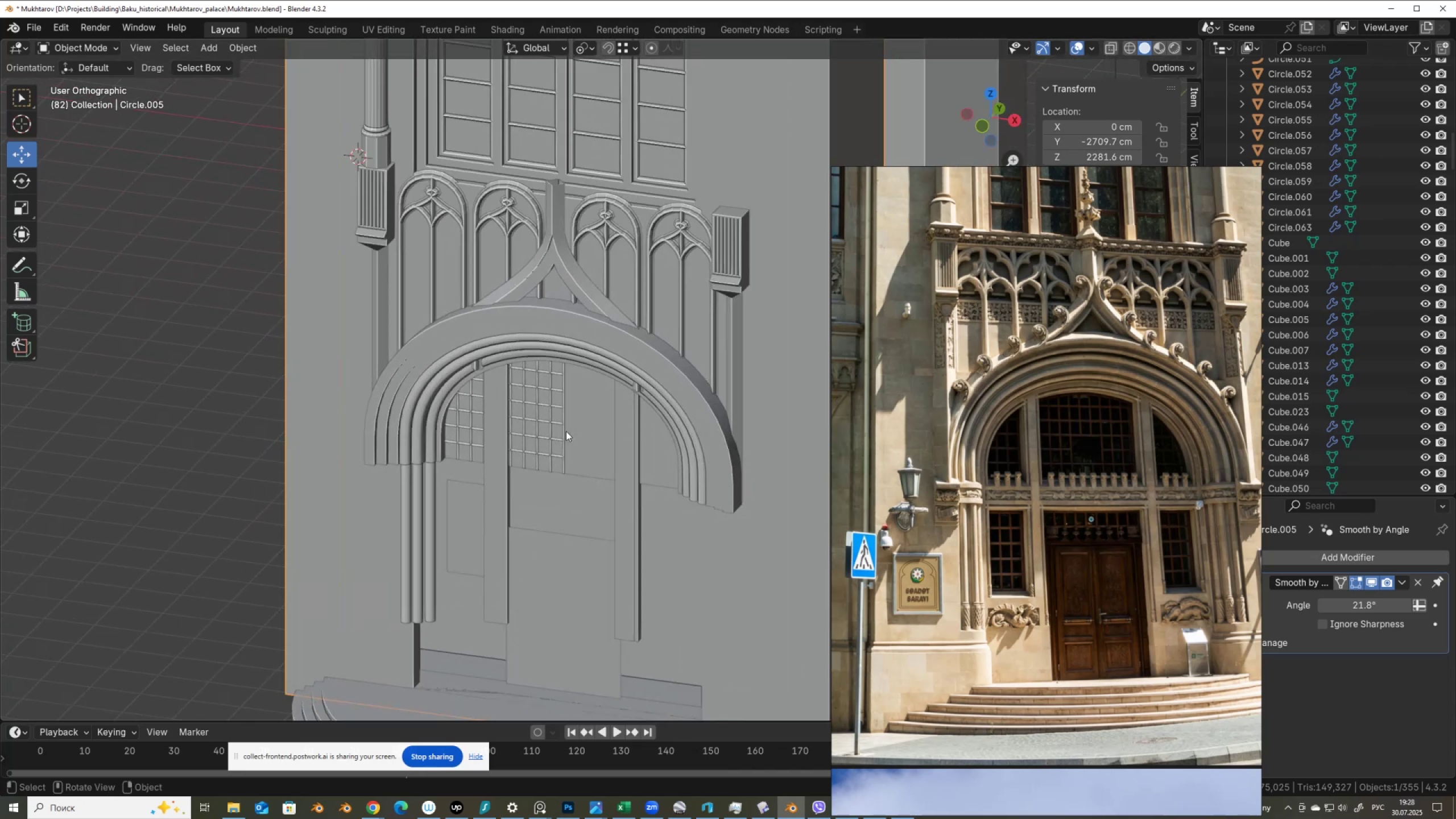 
key(Control+Z)
 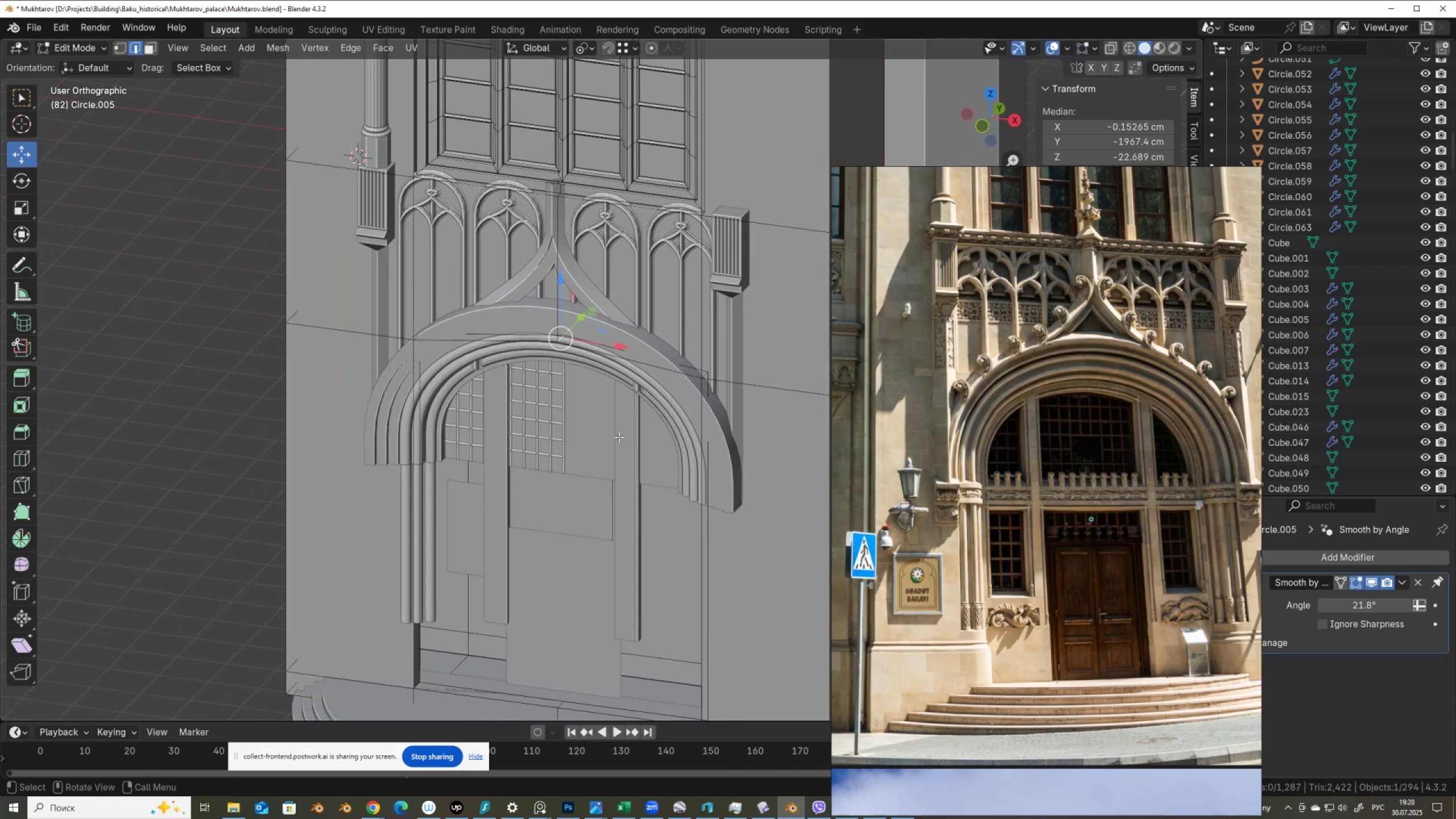 
key(Control+ControlLeft)
 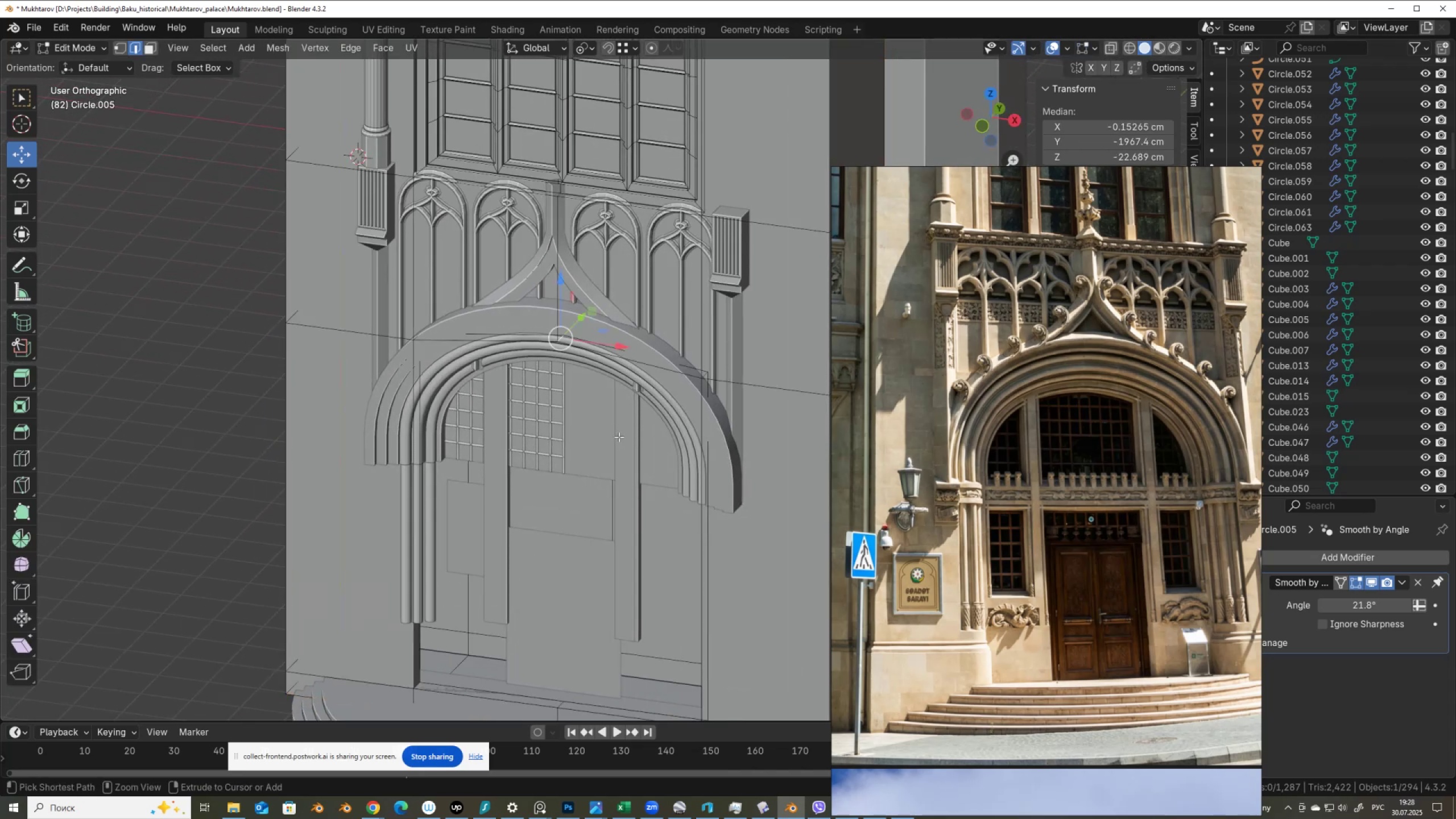 
key(Control+Z)
 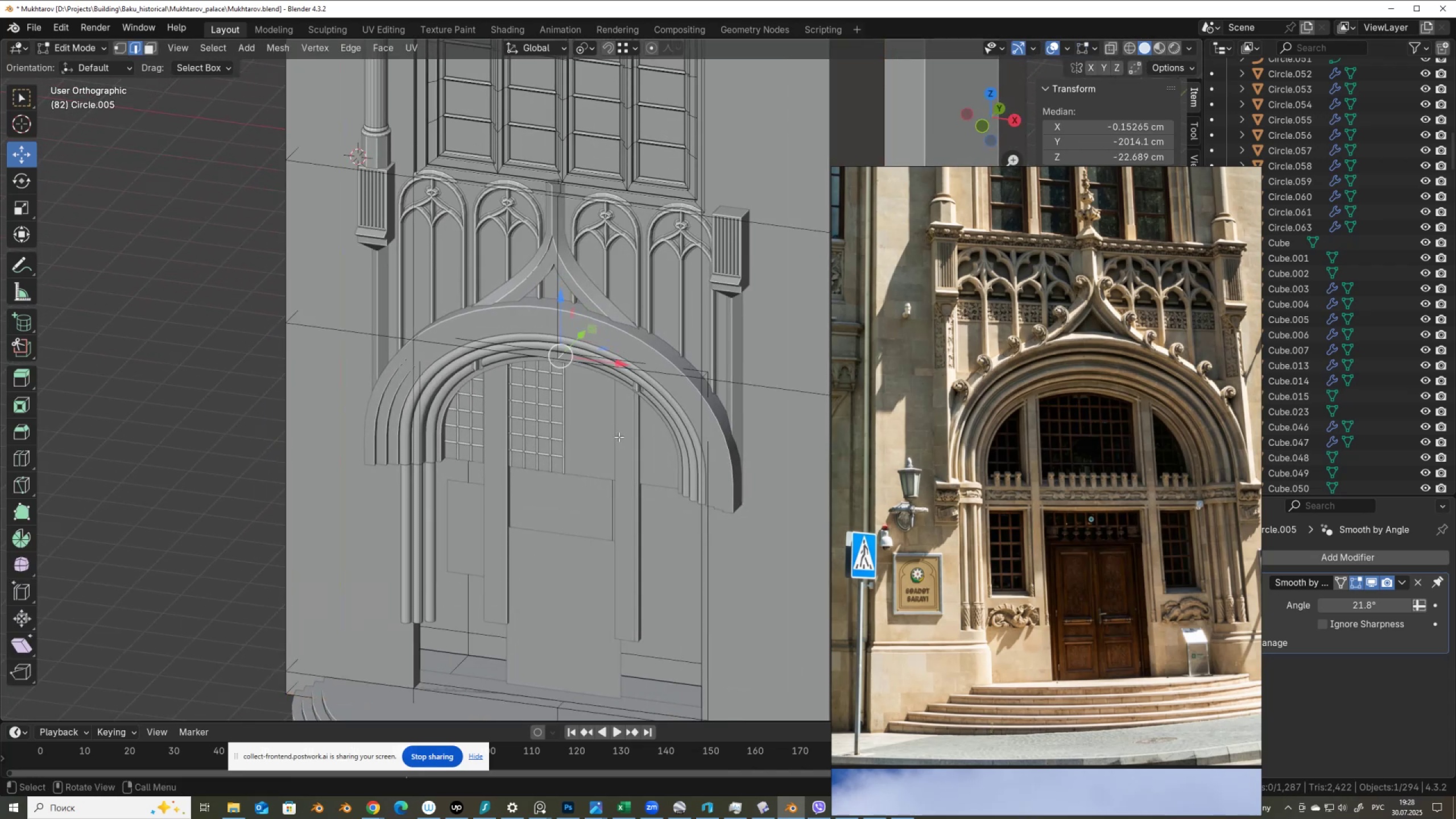 
key(Control+Z)
 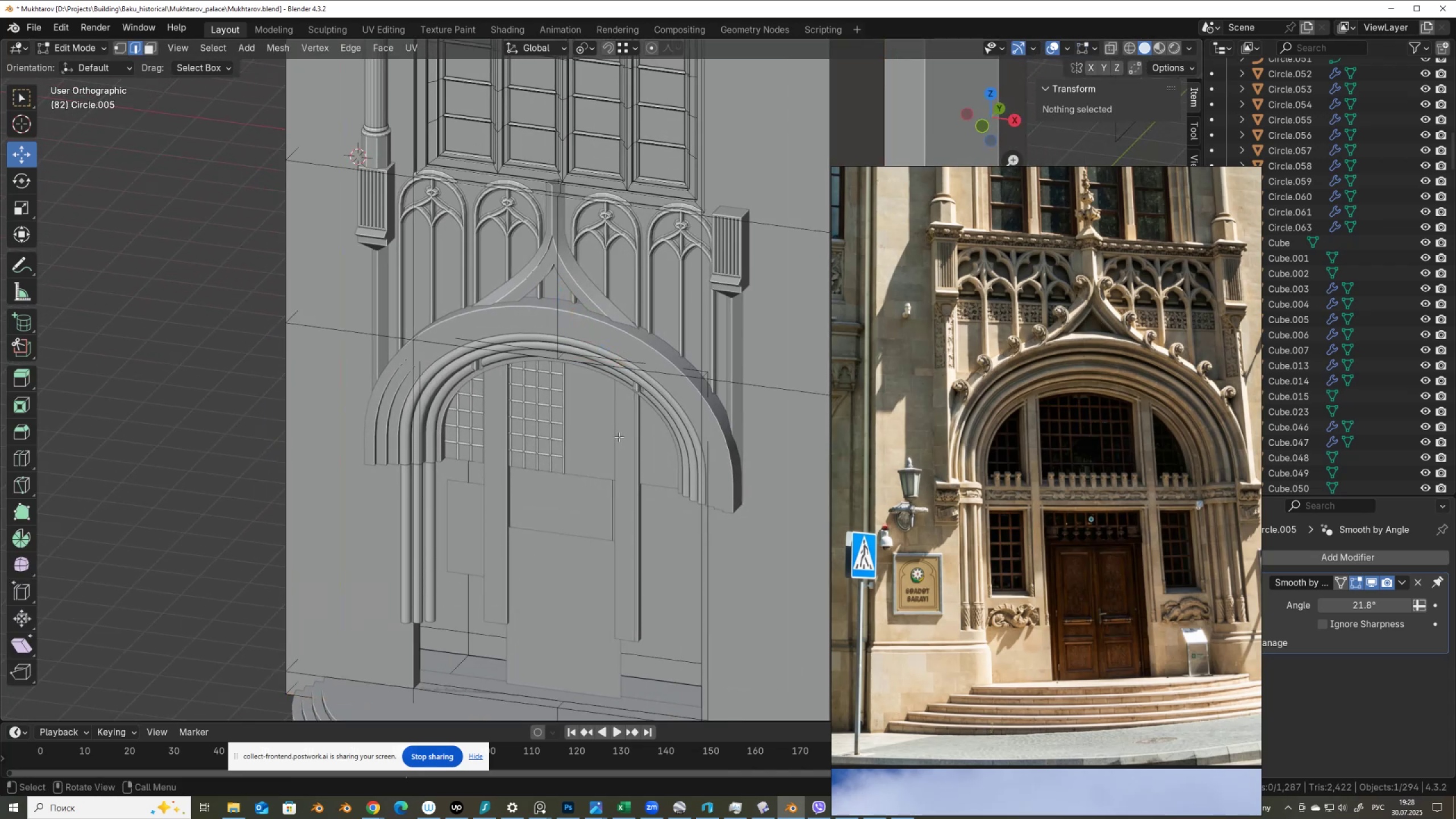 
key(Control+Z)
 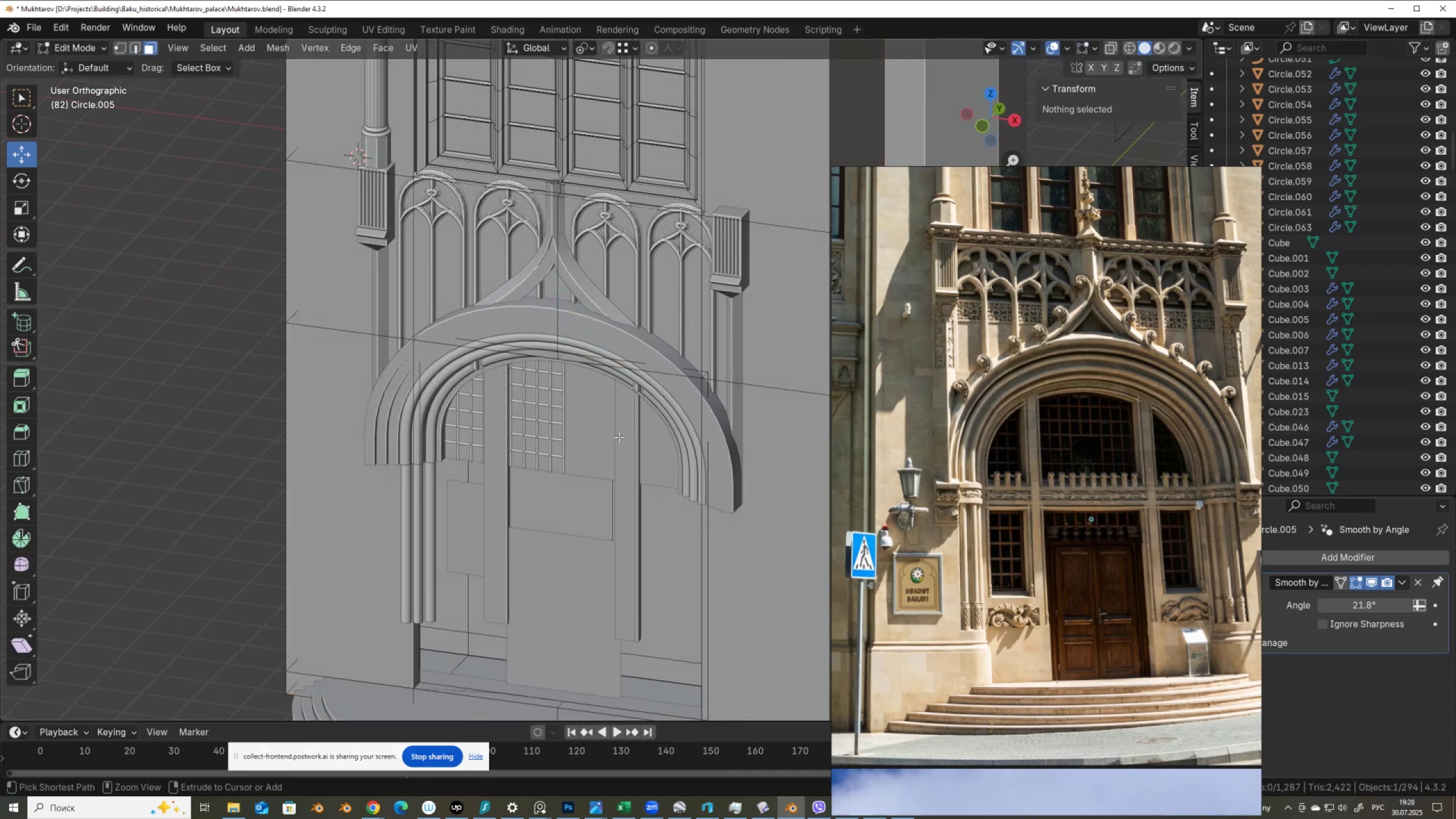 
key(Control+Z)
 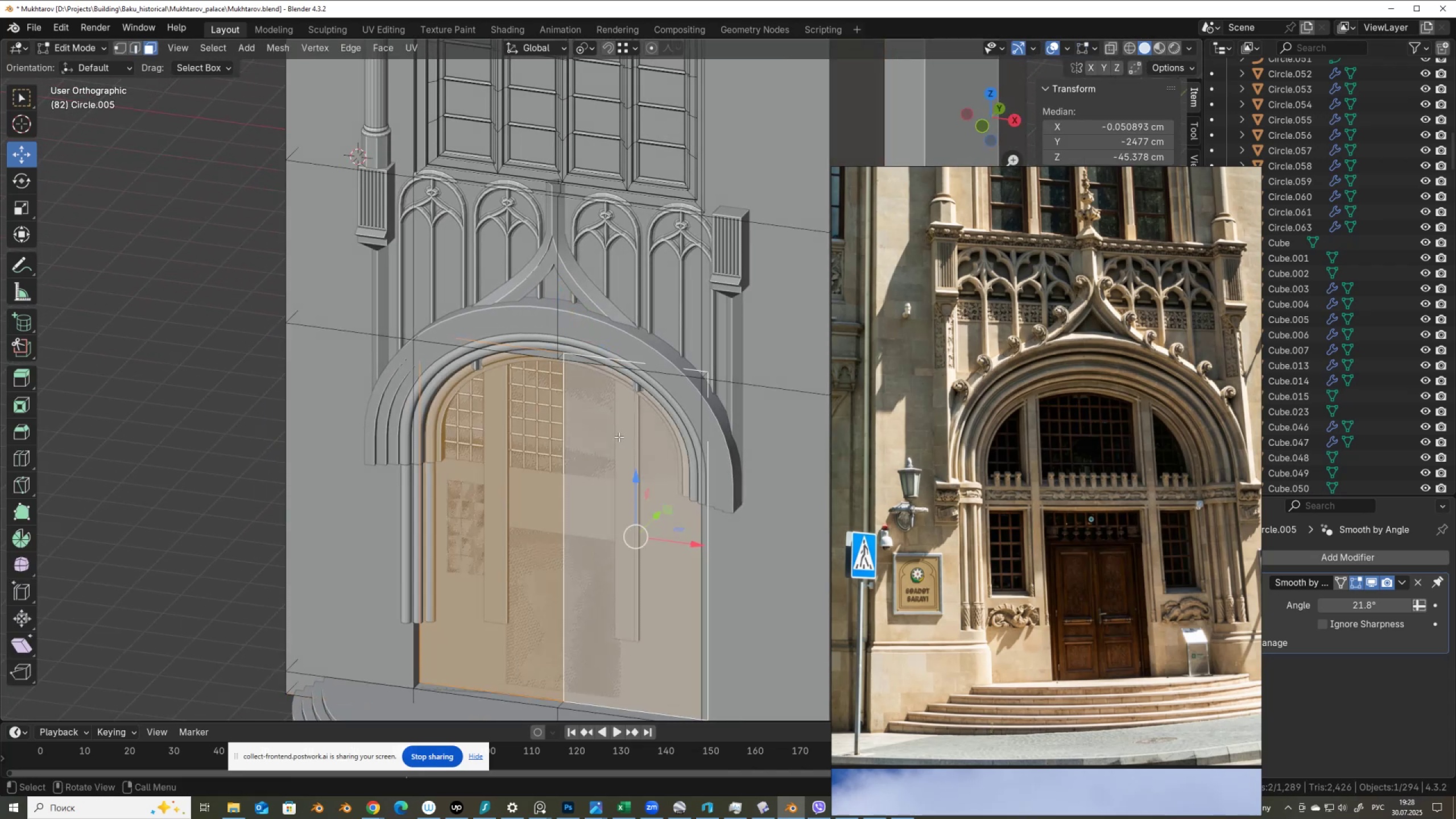 
key(P)
 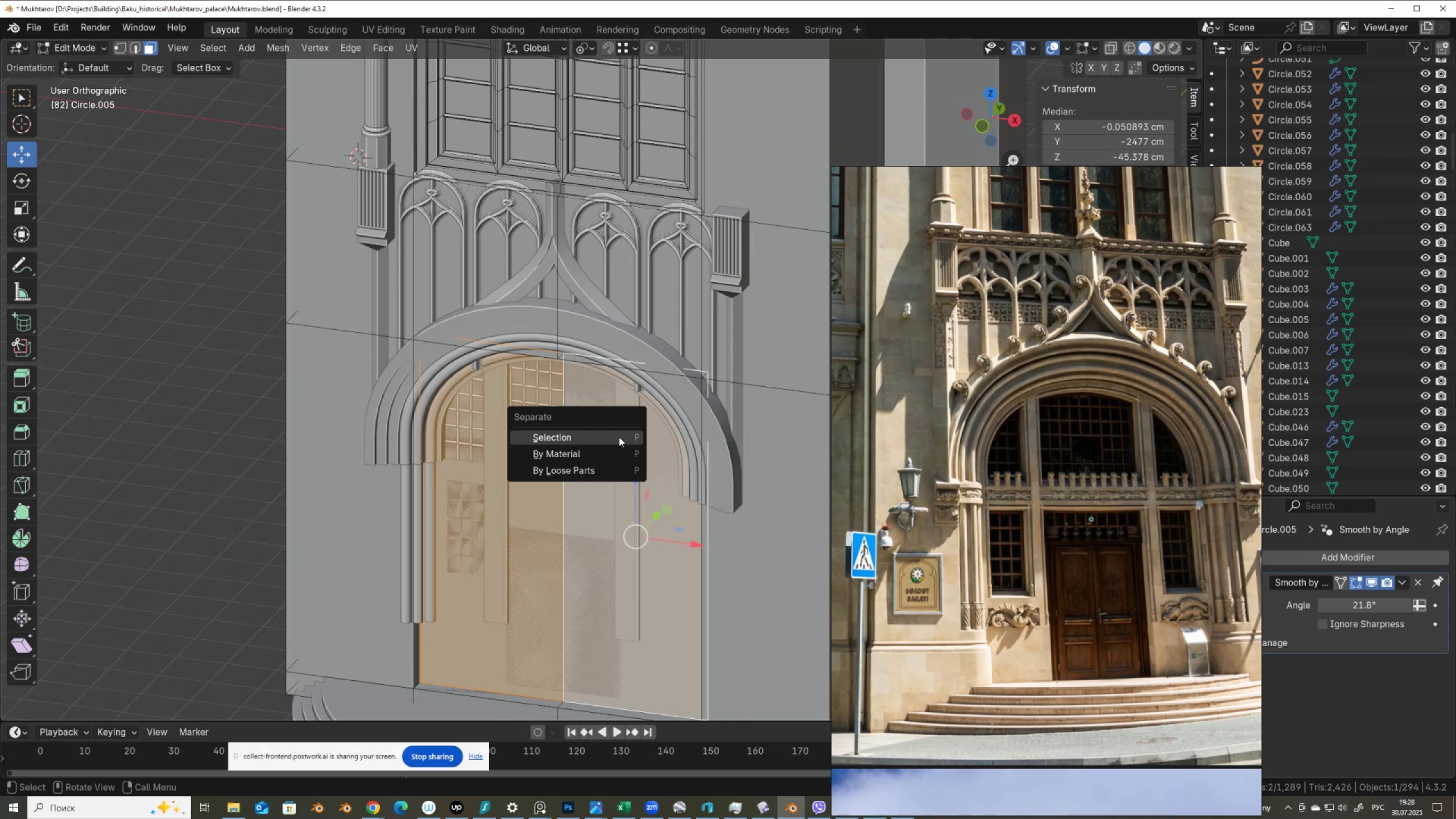 
left_click([619, 437])
 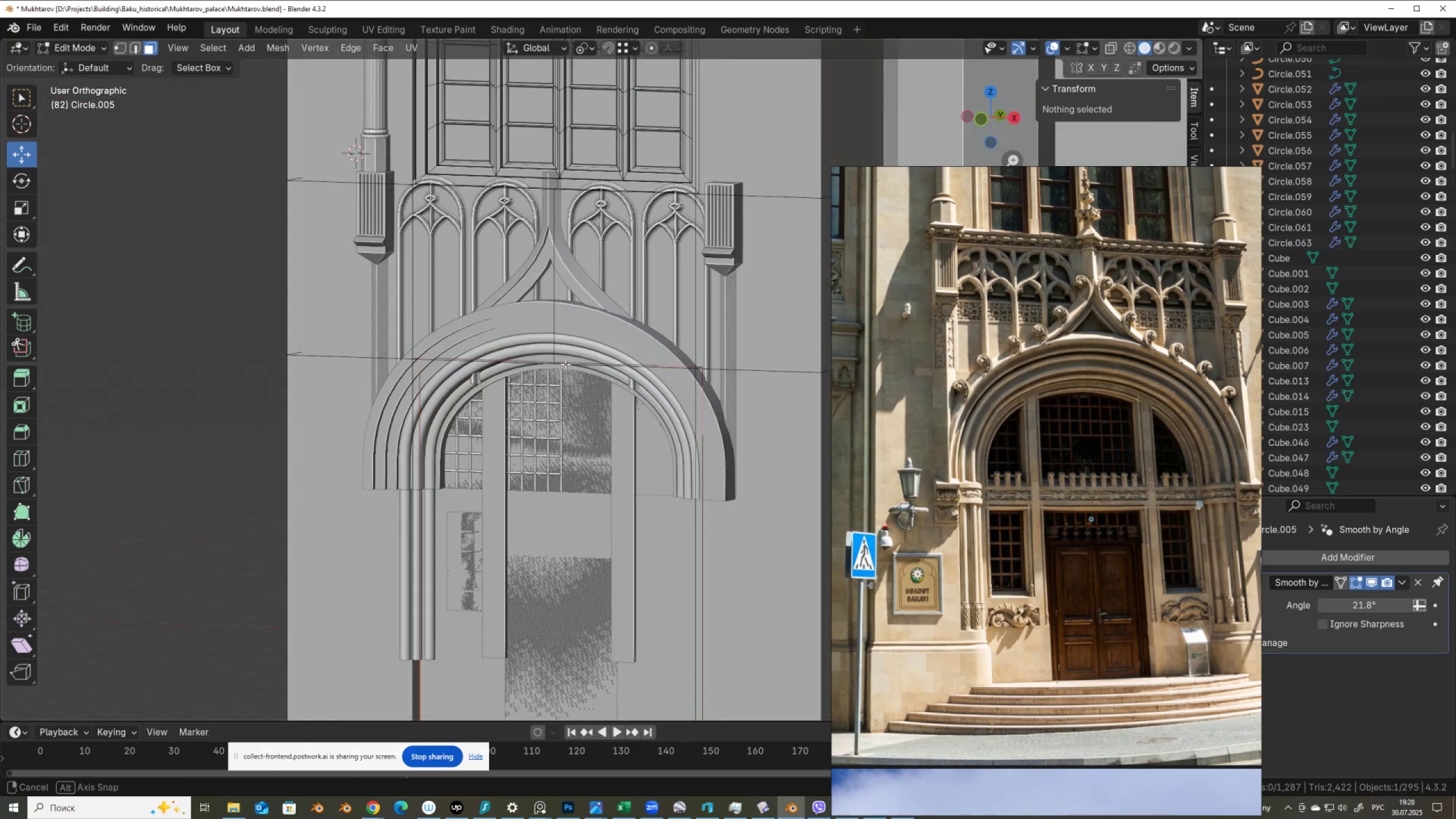 
scroll: coordinate [555, 301], scroll_direction: up, amount: 1.0
 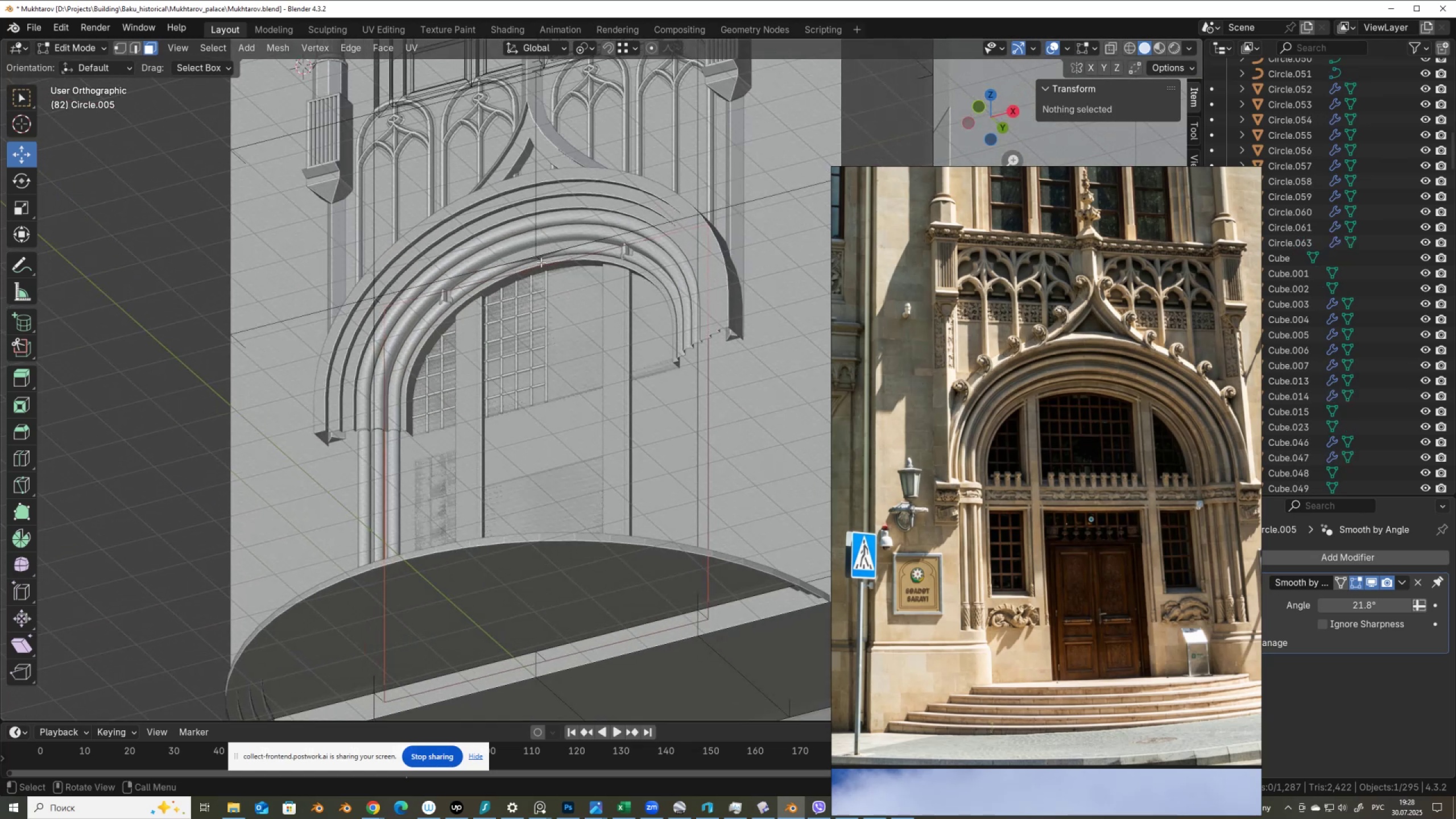 
left_click([540, 262])
 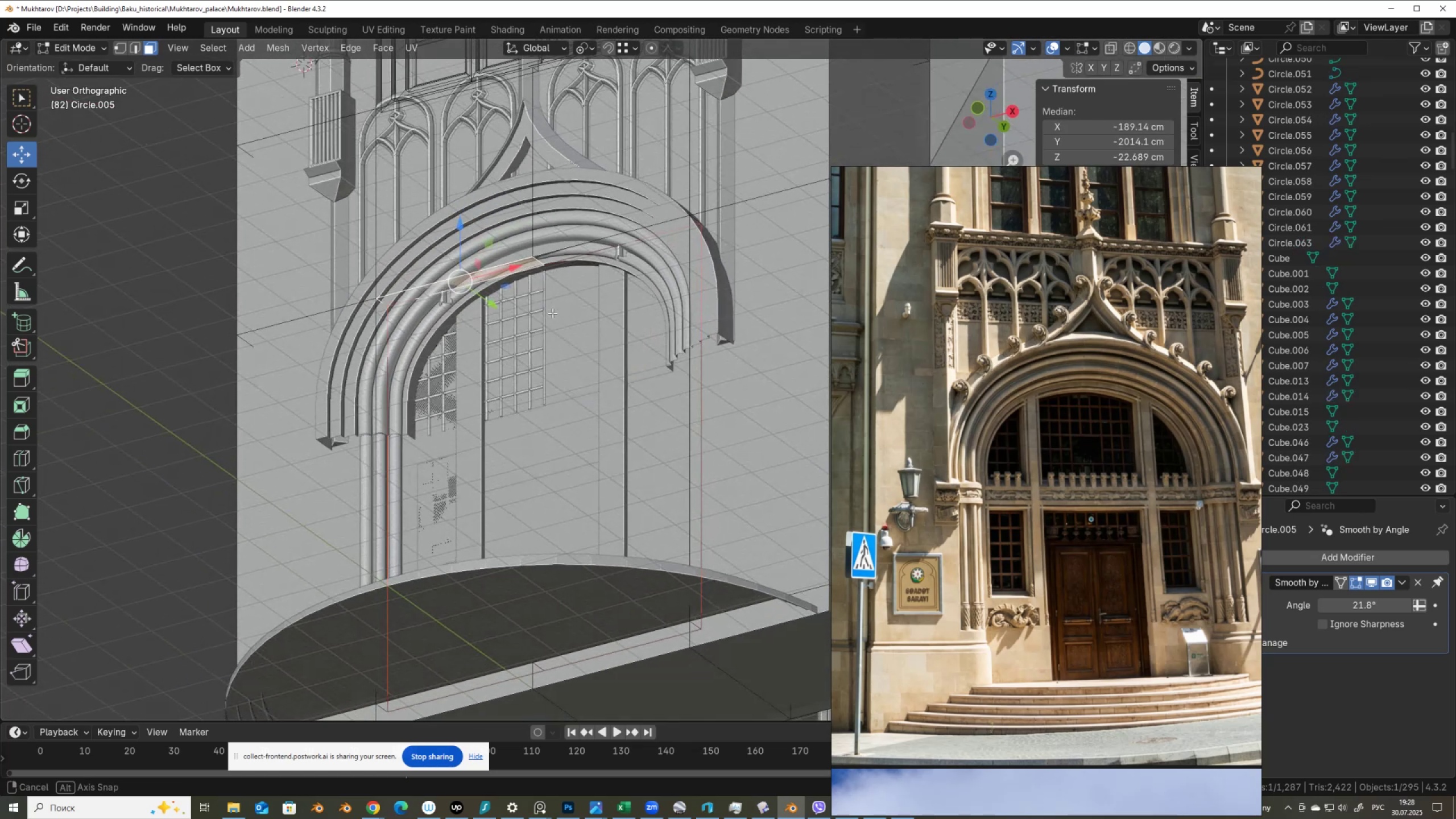 
key(1)
 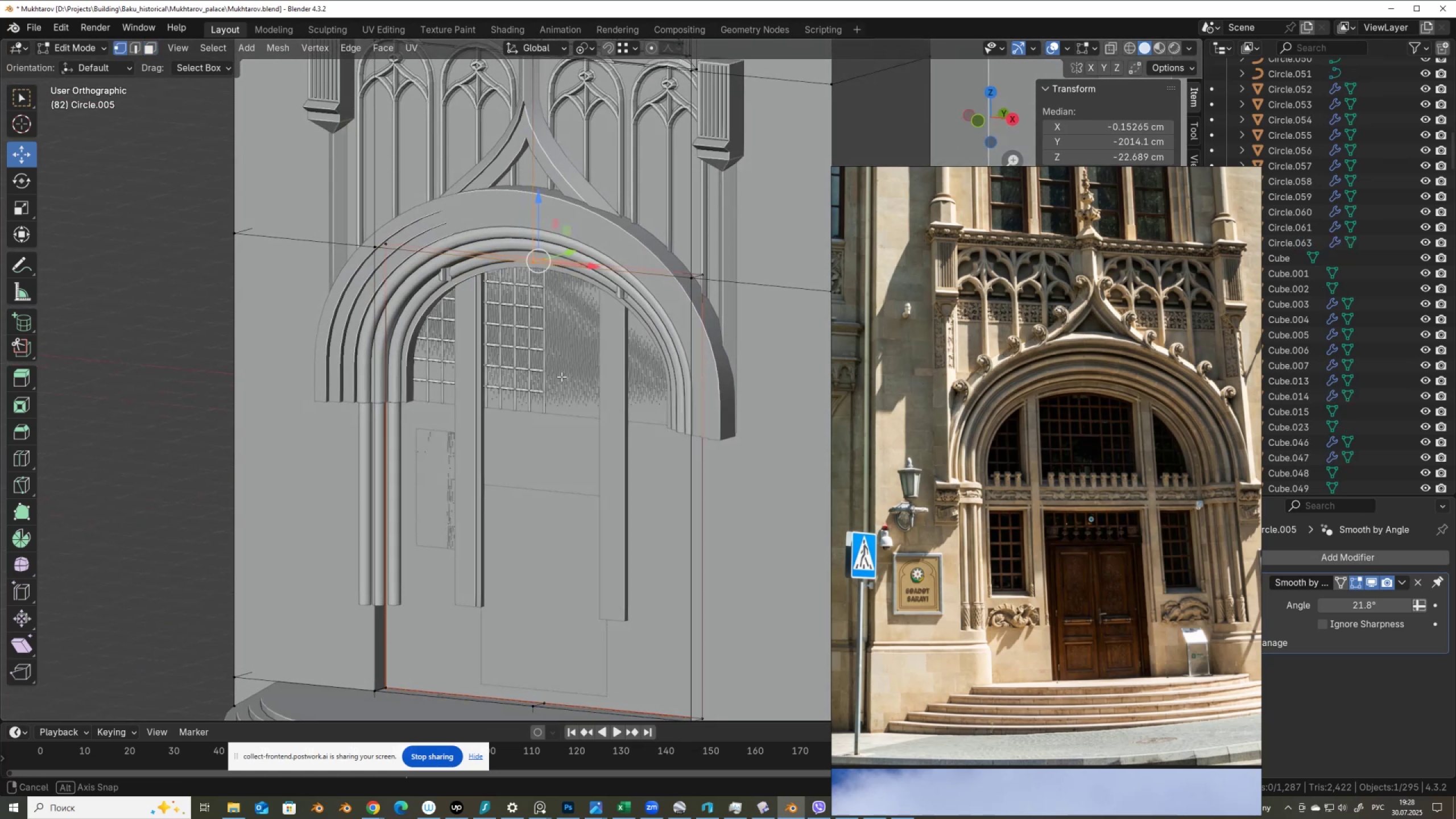 
hold_key(key=AltLeft, duration=0.45)
 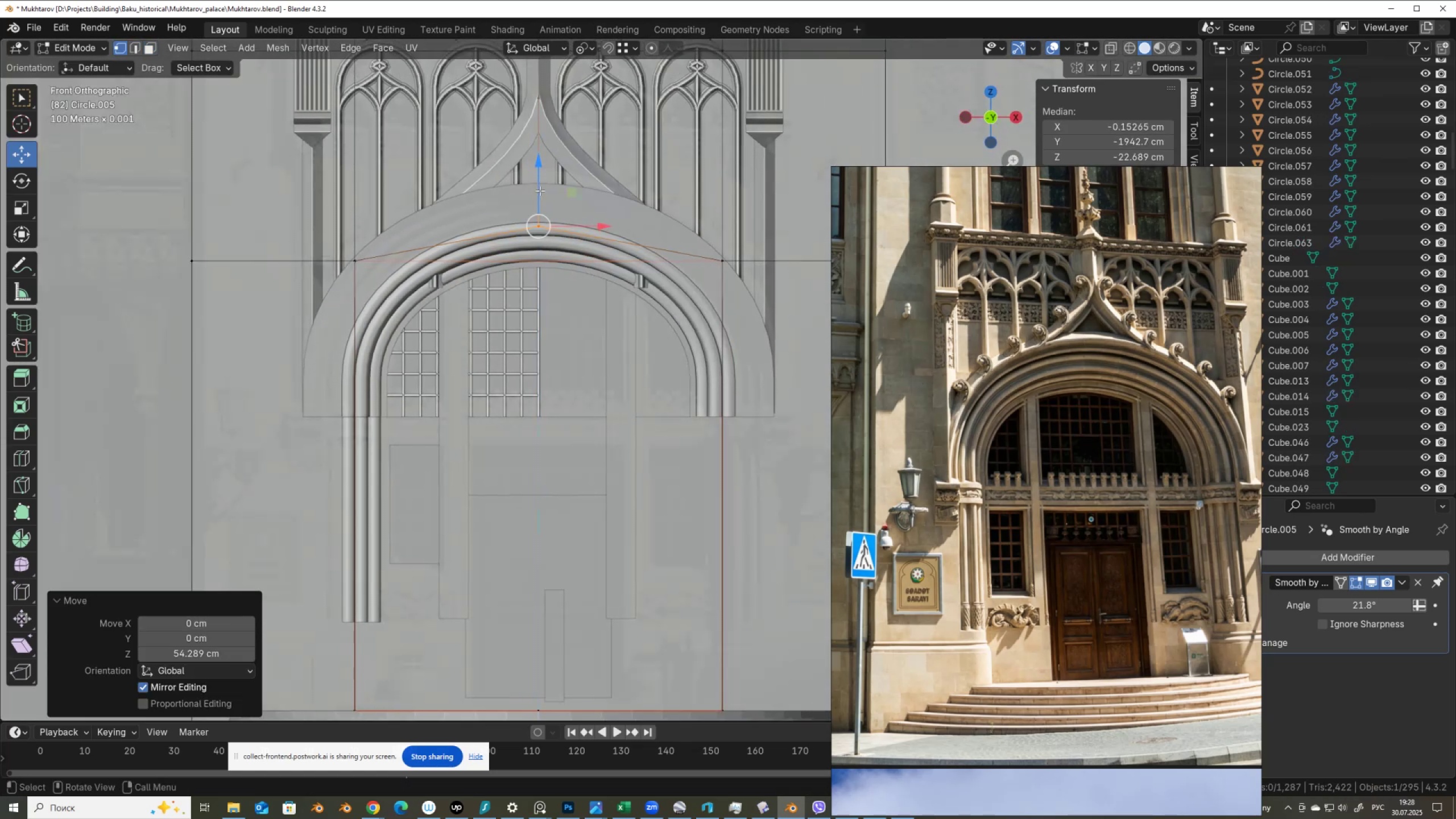 
key(Tab)
 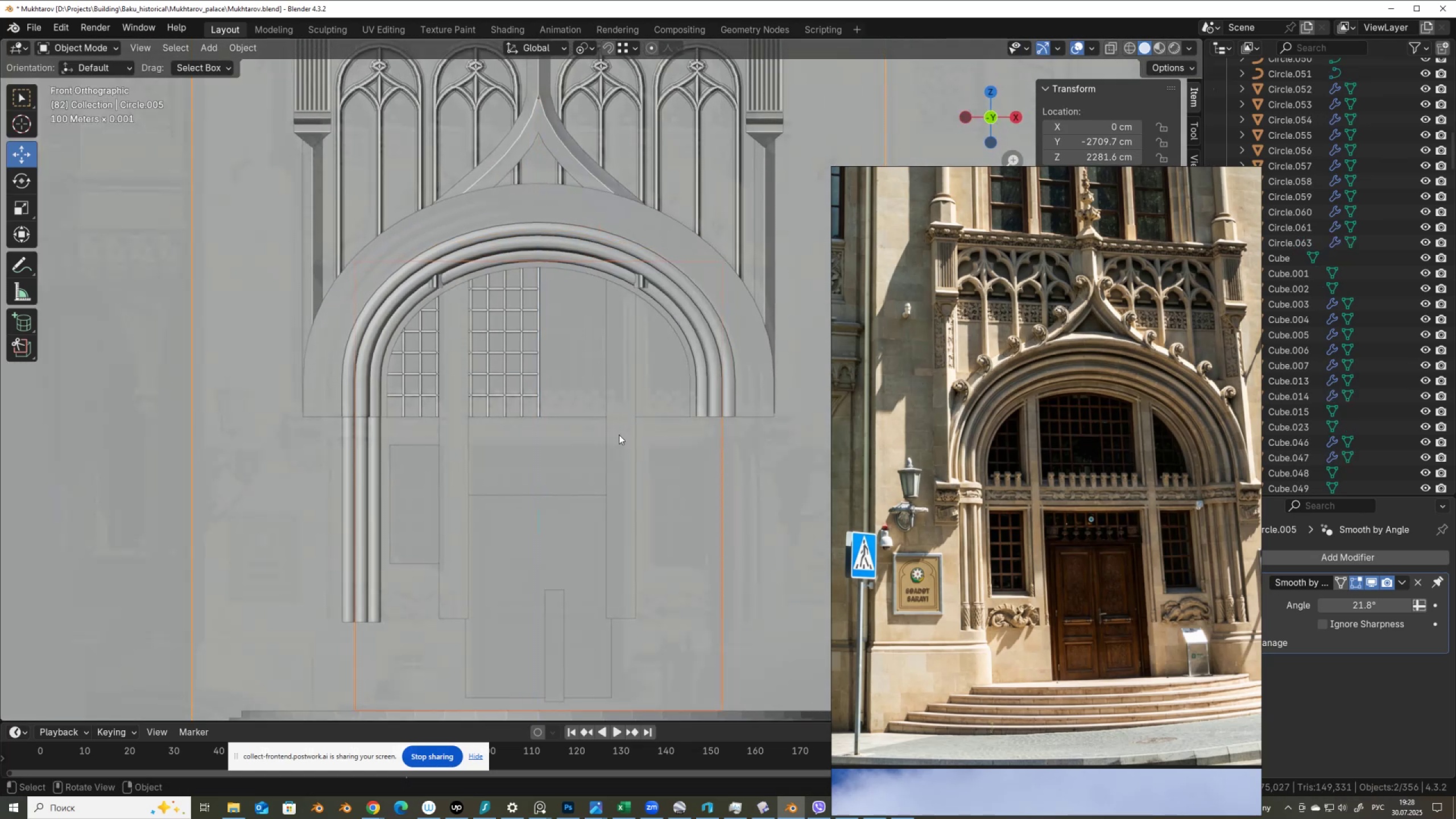 
scroll: coordinate [630, 457], scroll_direction: down, amount: 2.0
 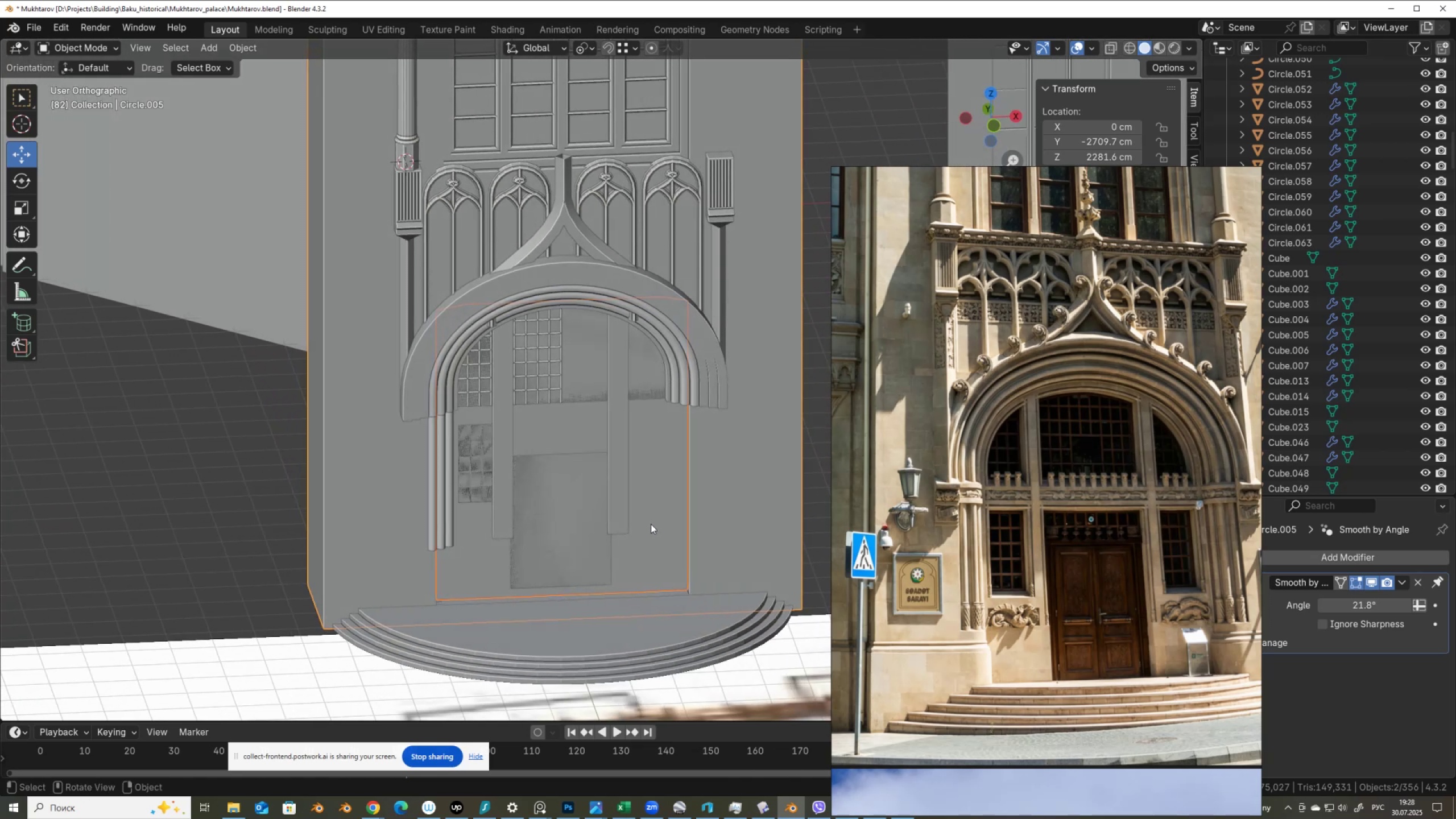 
left_click([658, 503])
 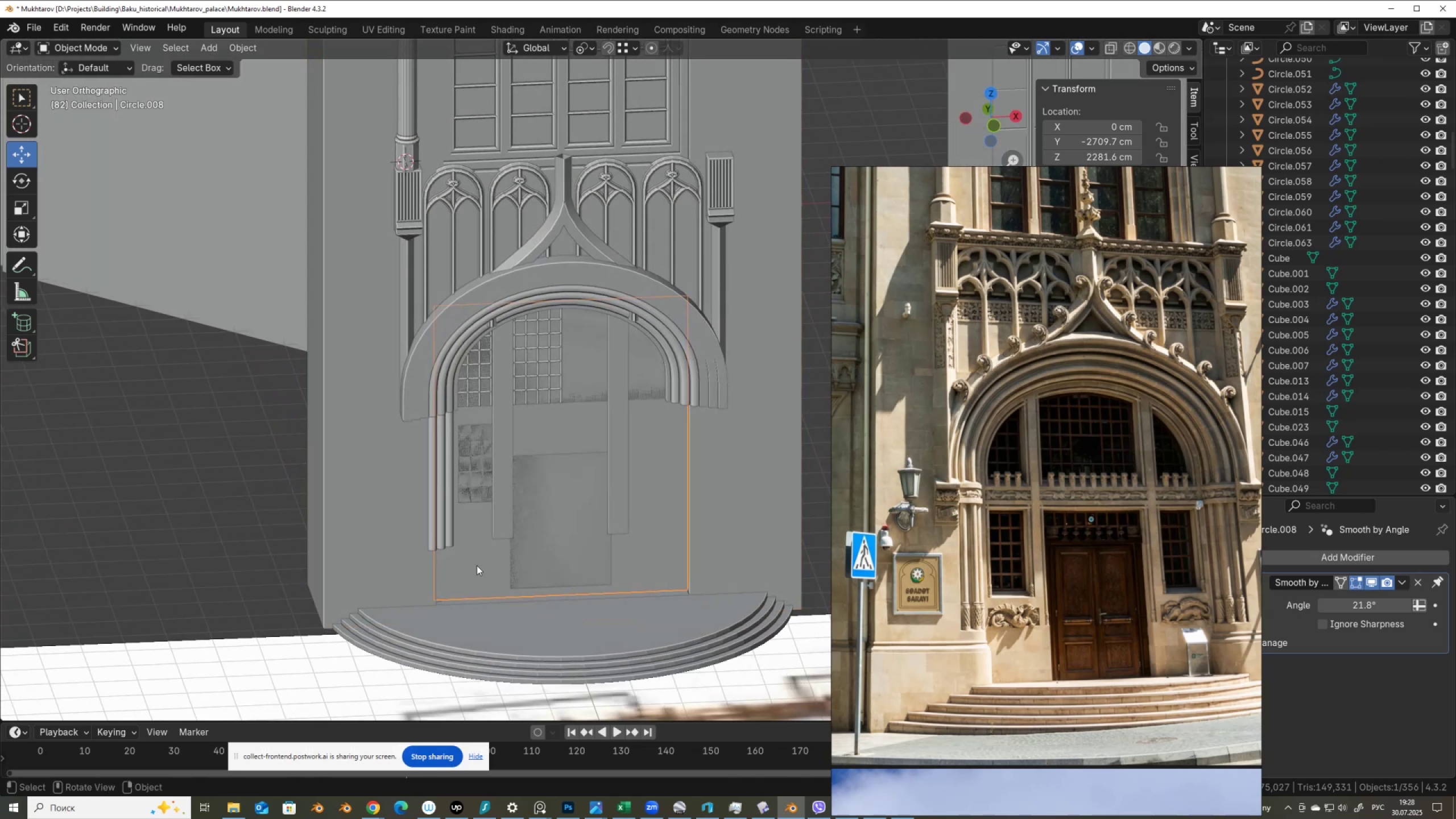 
key(Tab)
 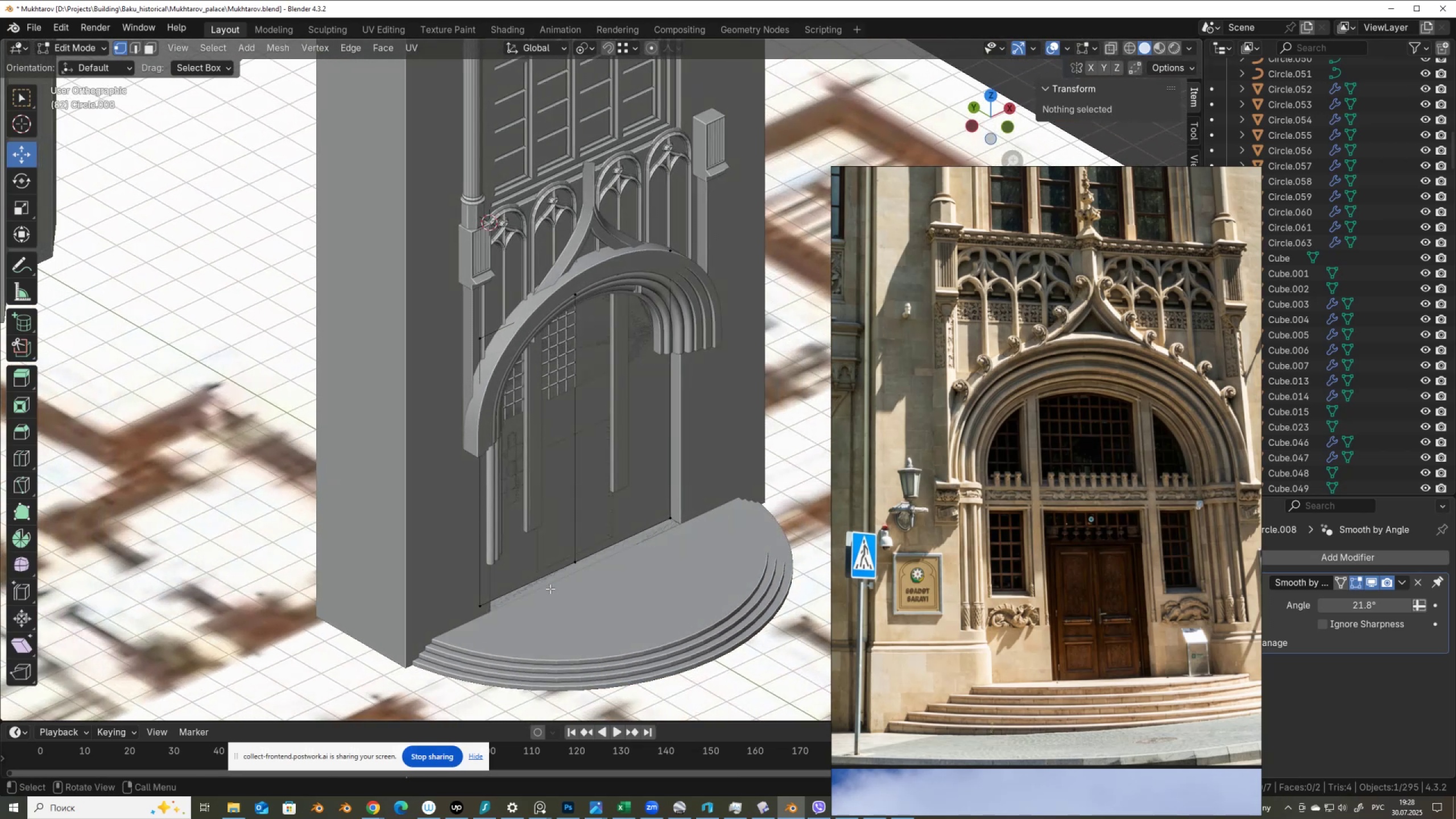 
key(Tab)
 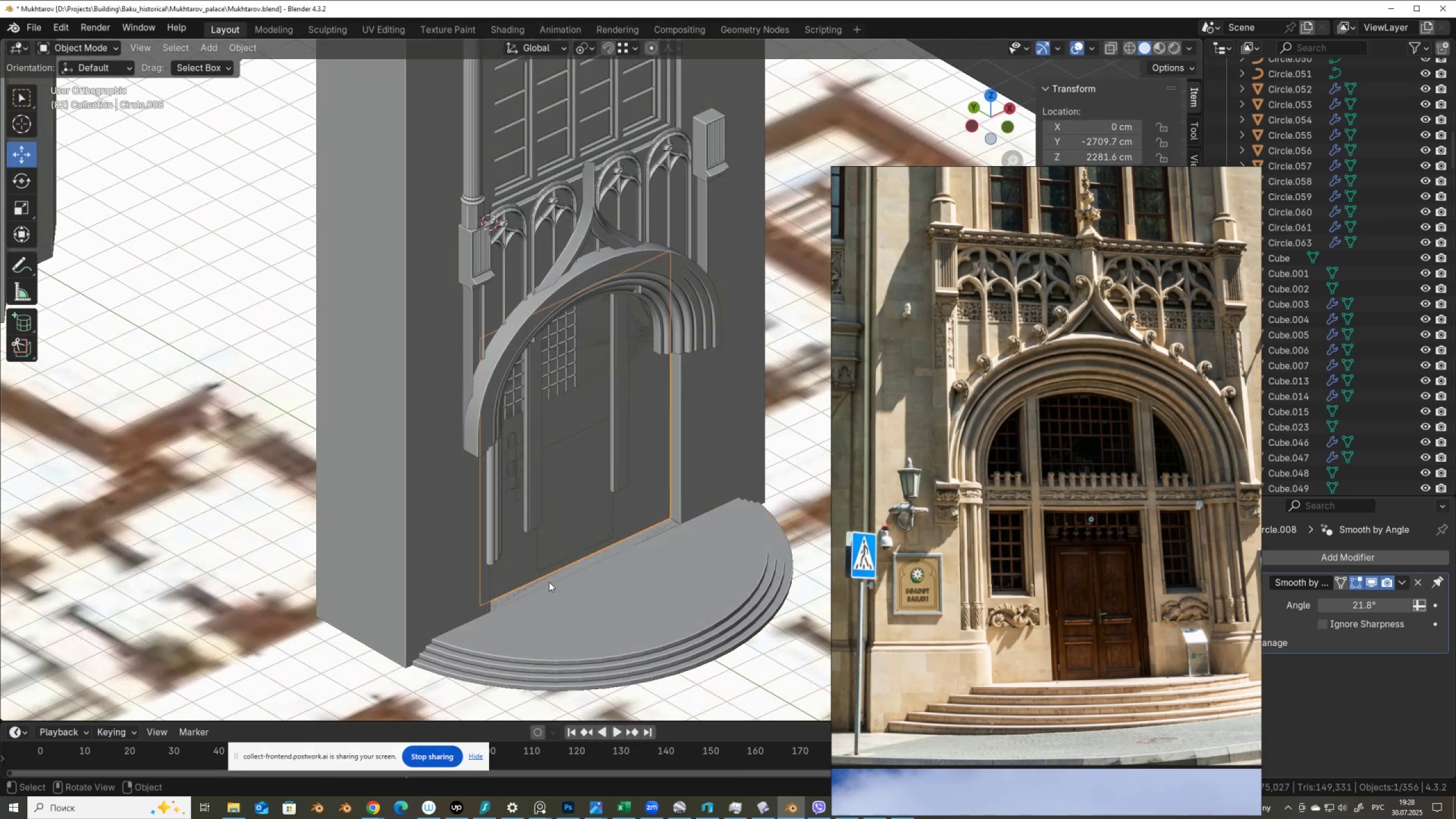 
left_click([549, 582])
 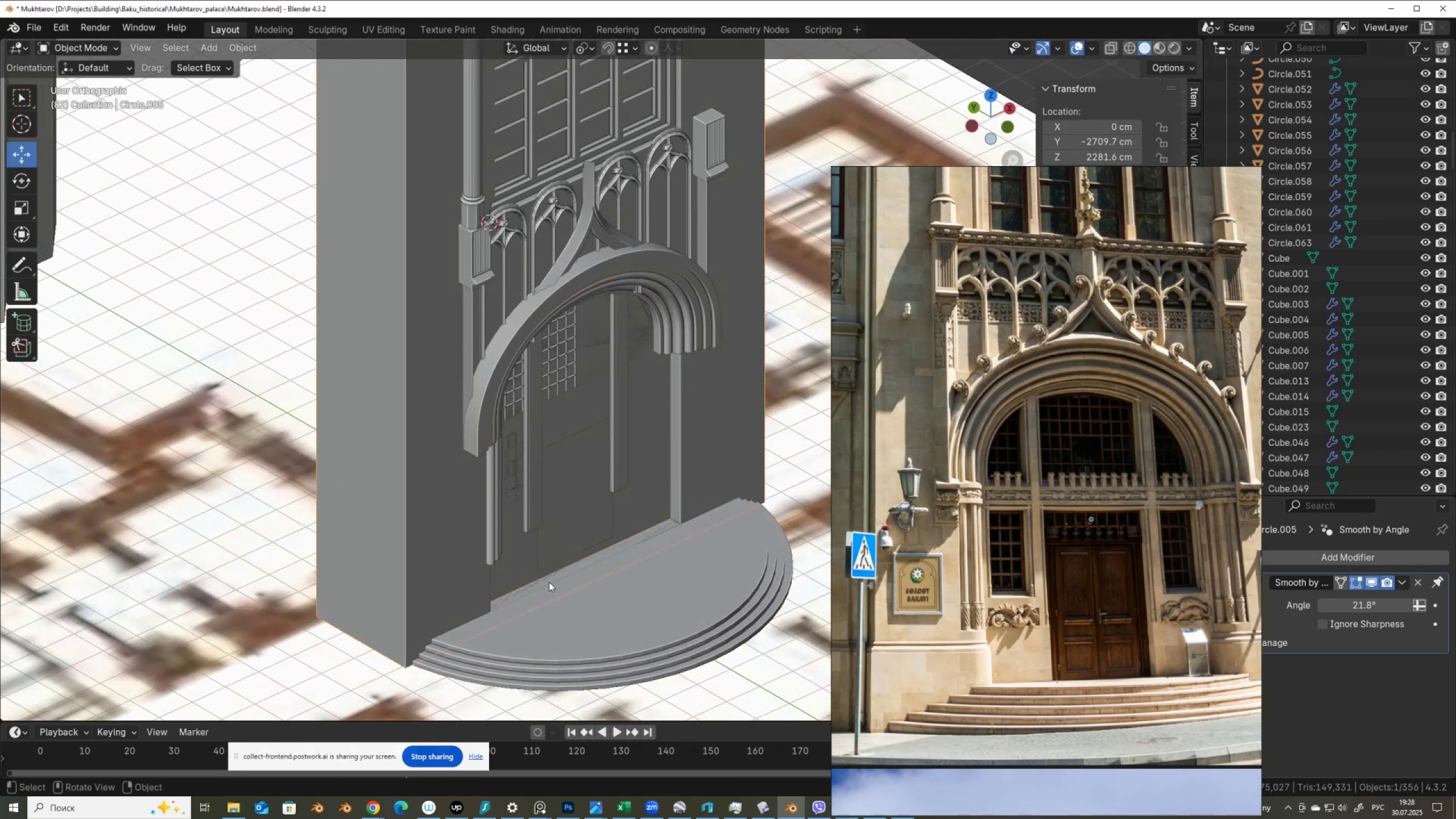 
key(Tab)
 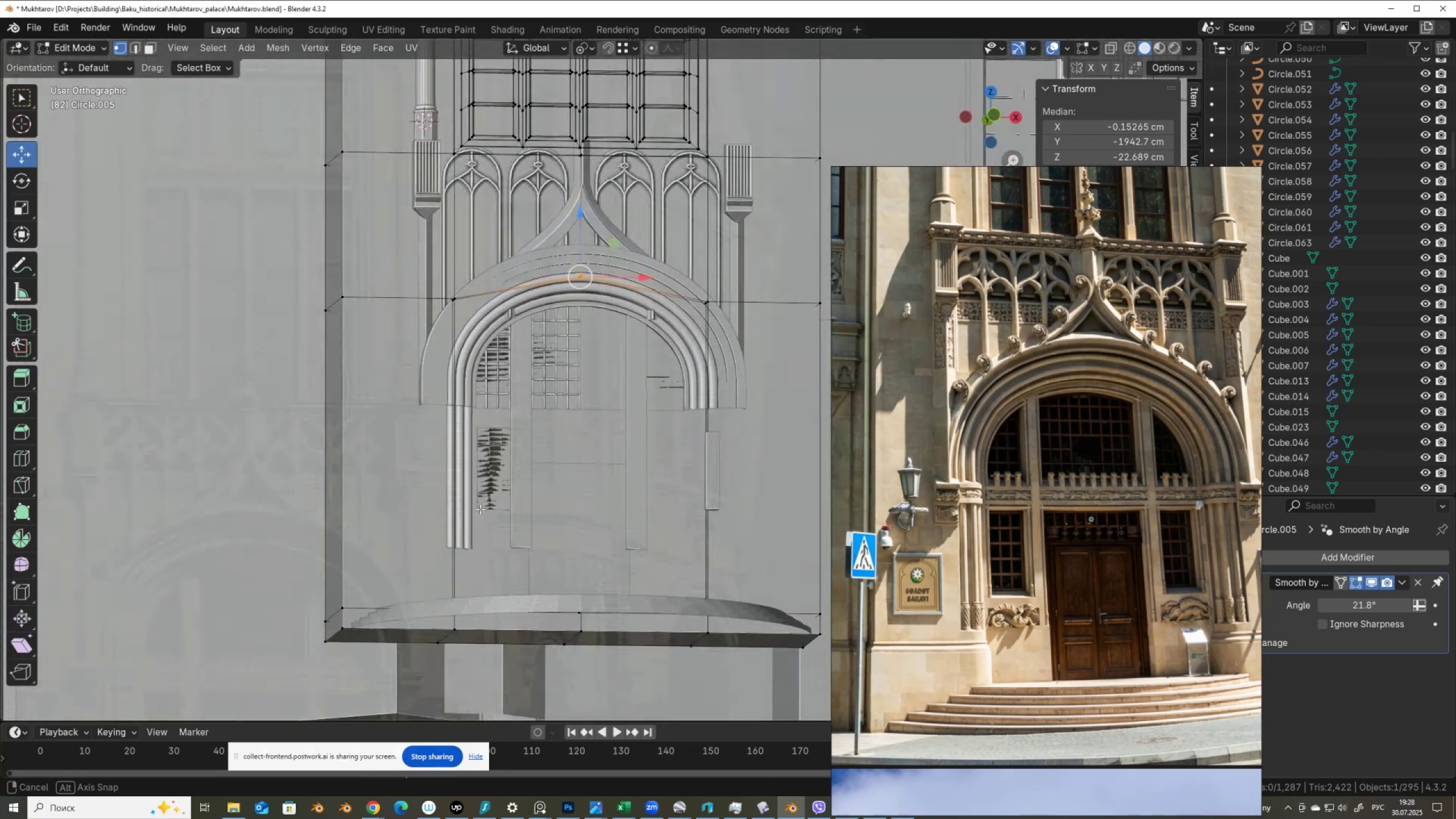 
wait(7.38)
 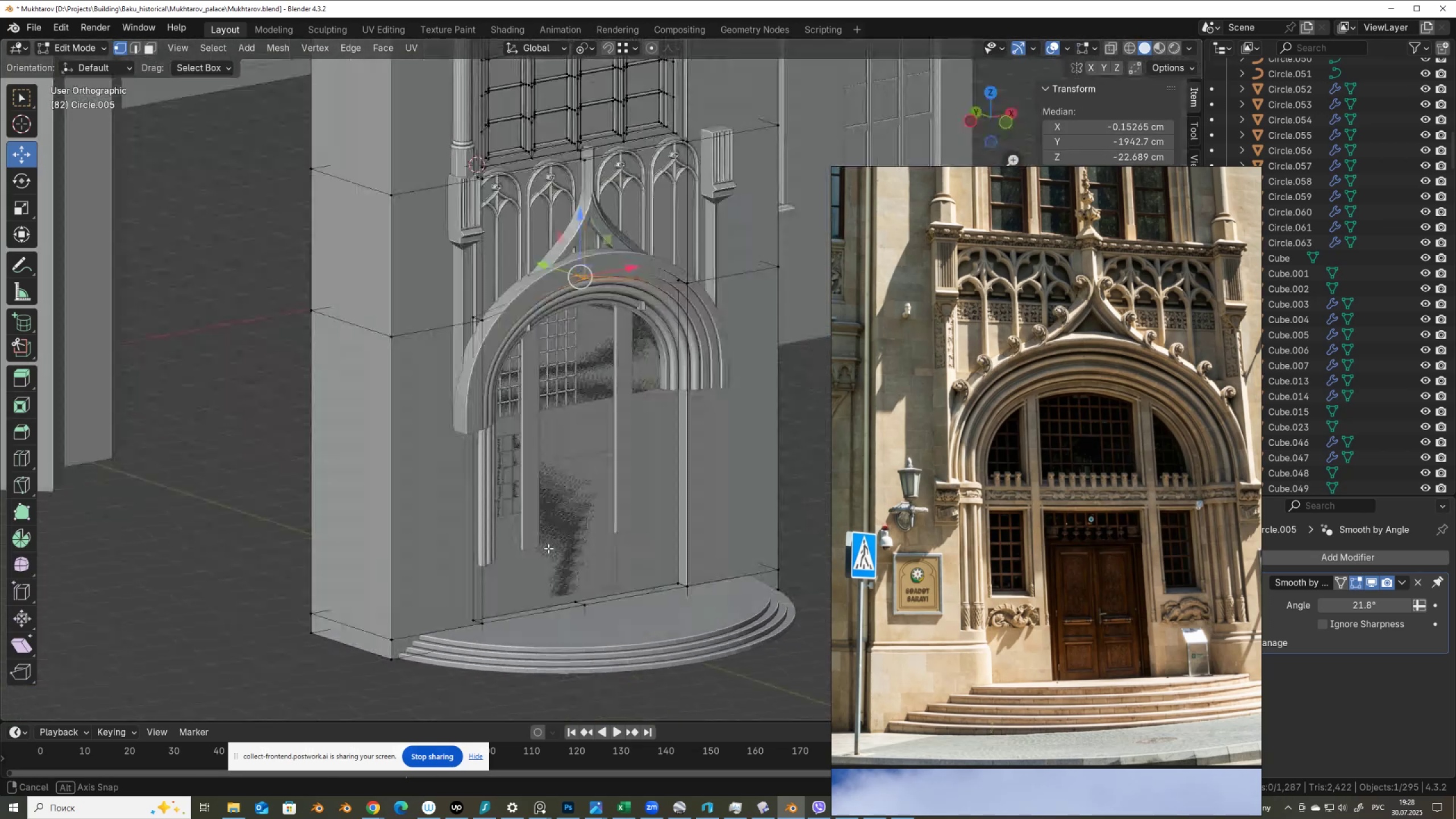 
key(3)
 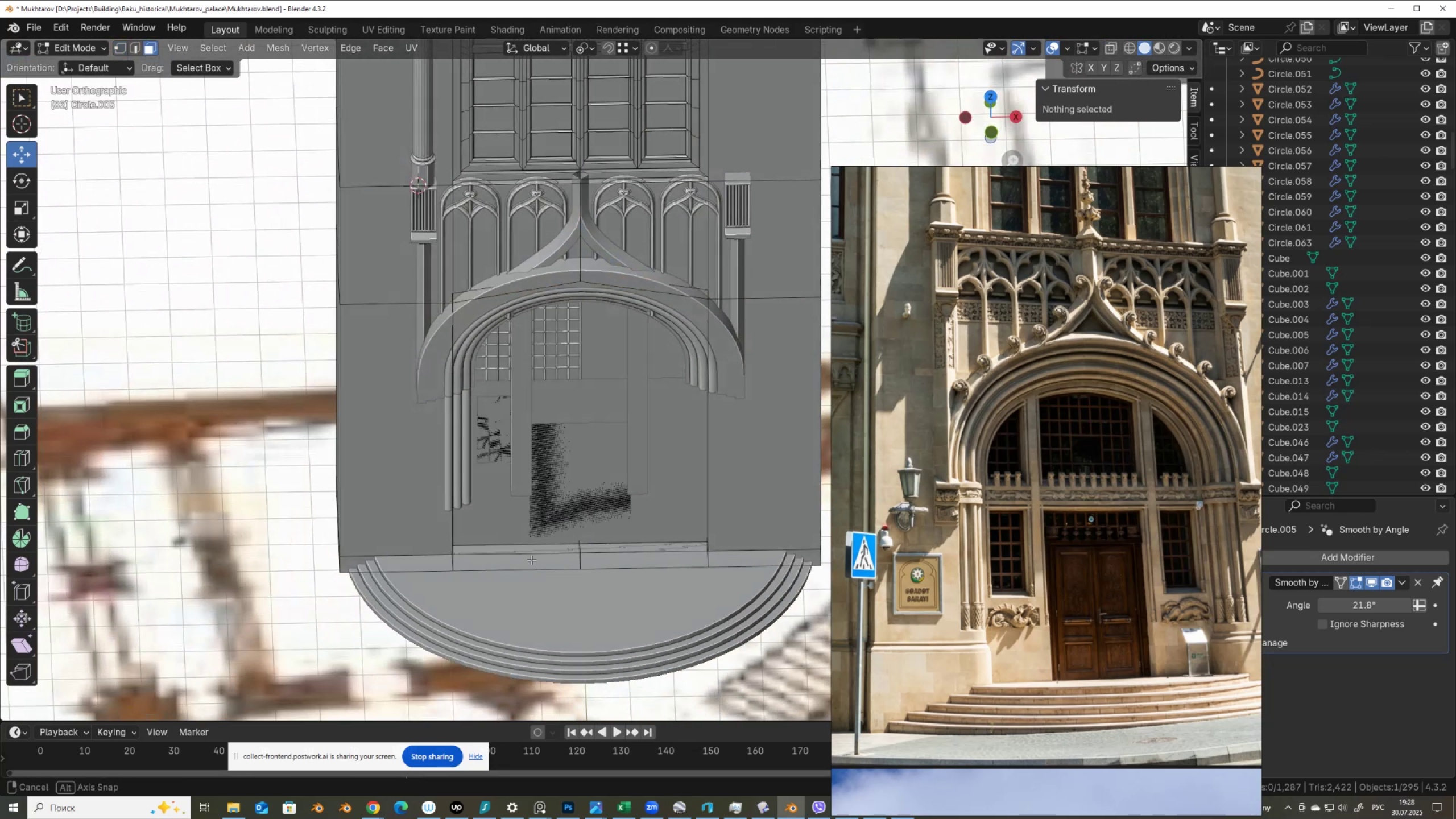 
key(Alt+AltLeft)
 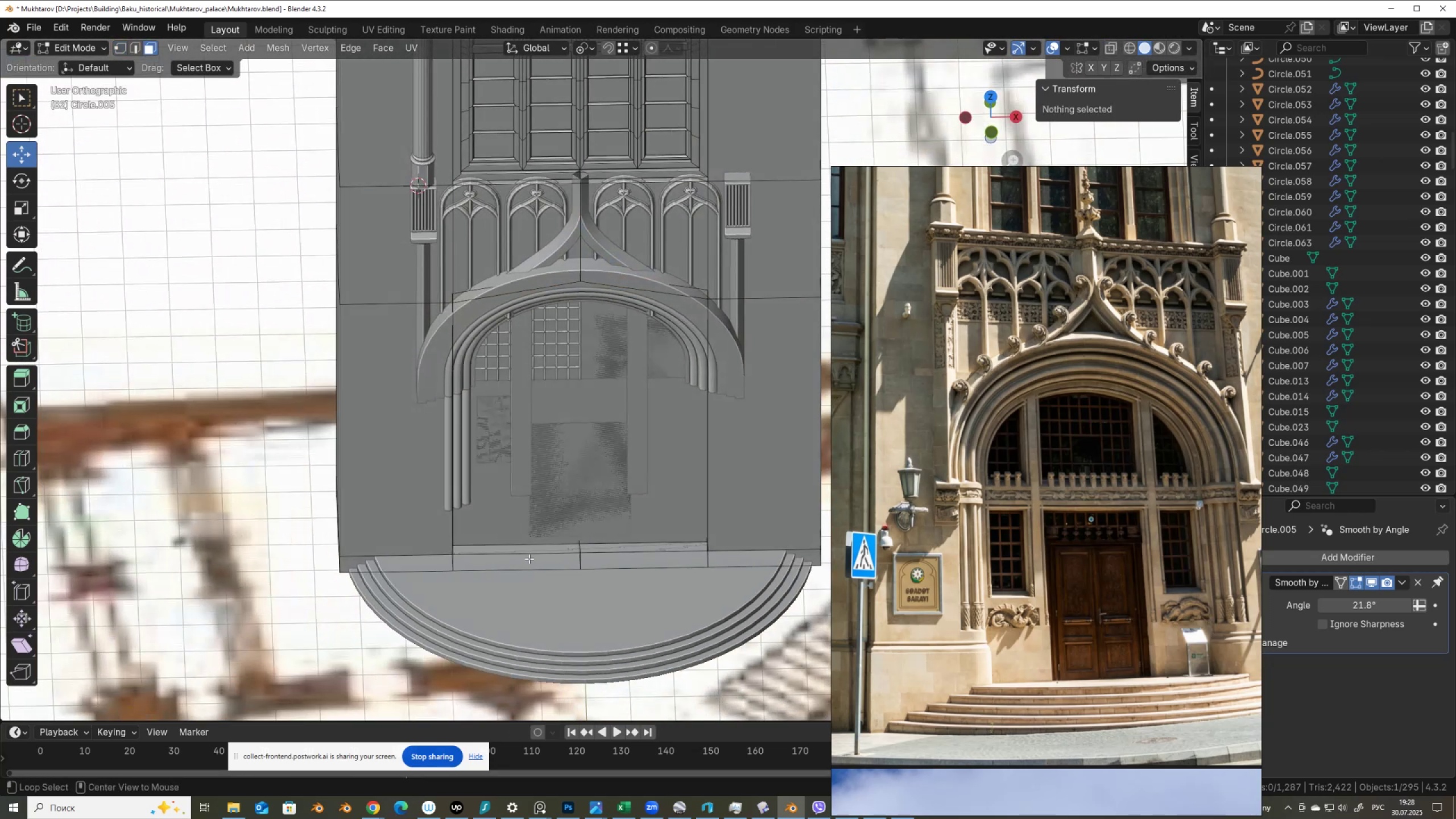 
key(Alt+Z)
 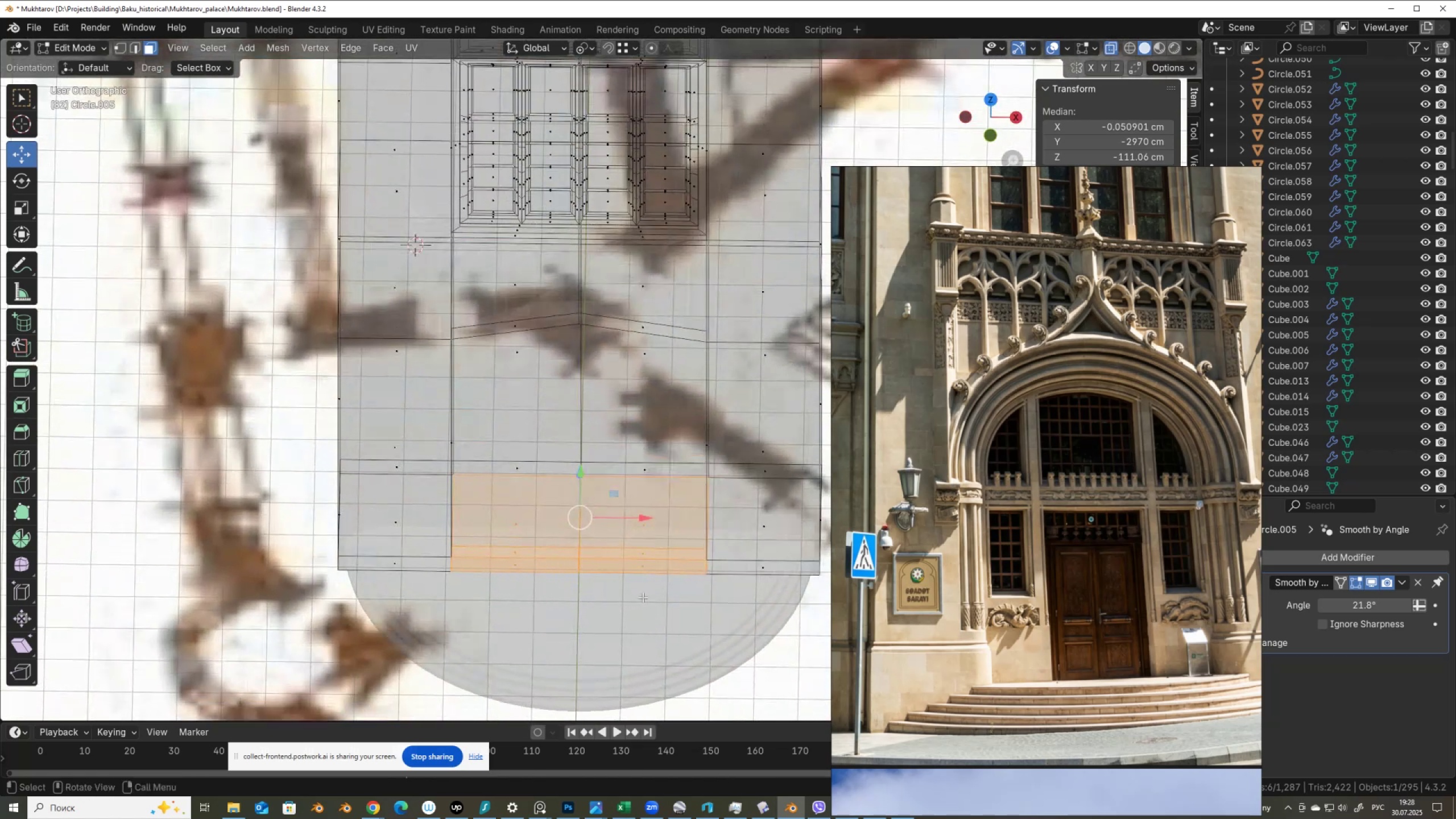 
wait(7.04)
 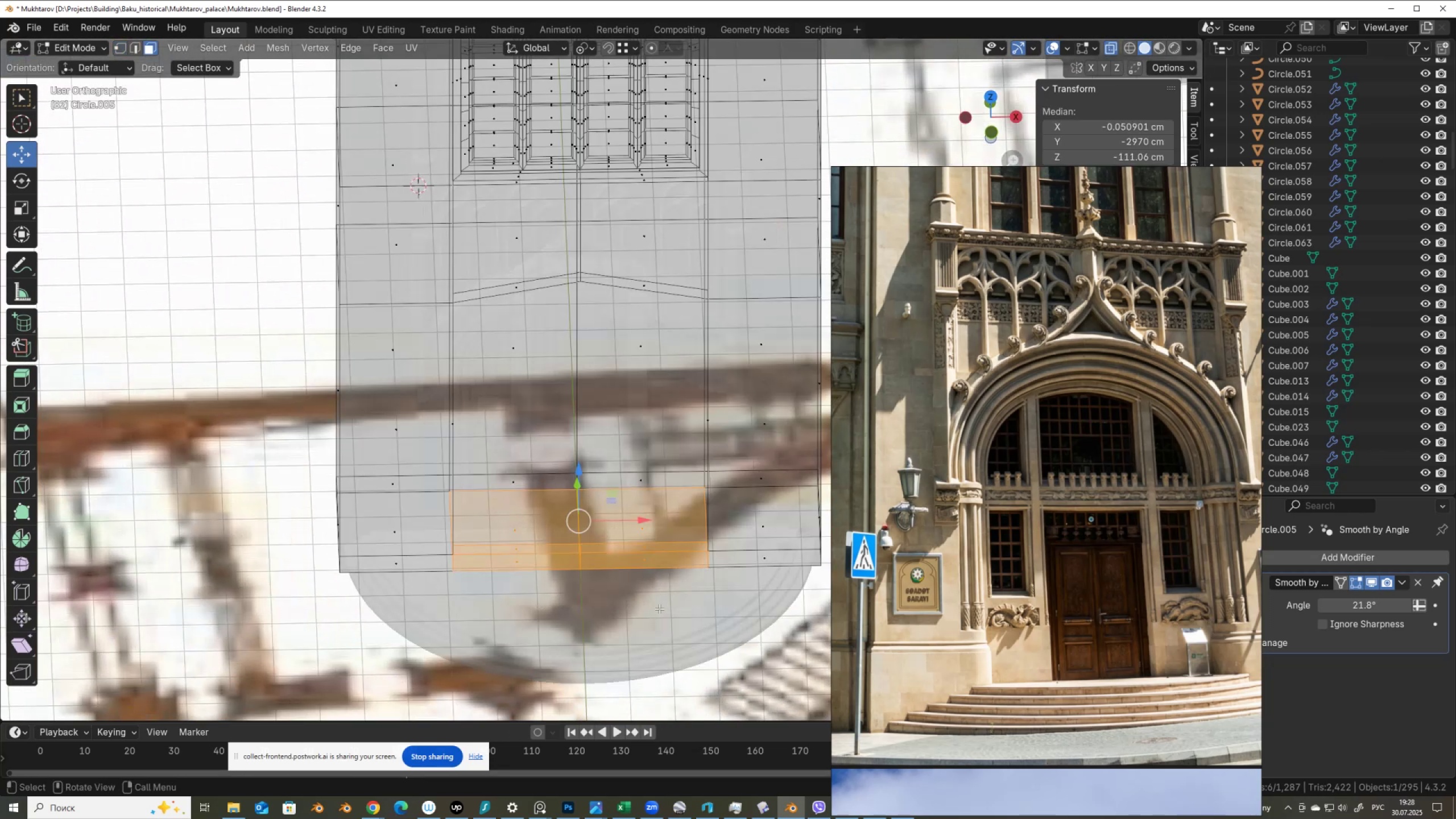 
key(Alt+AltLeft)
 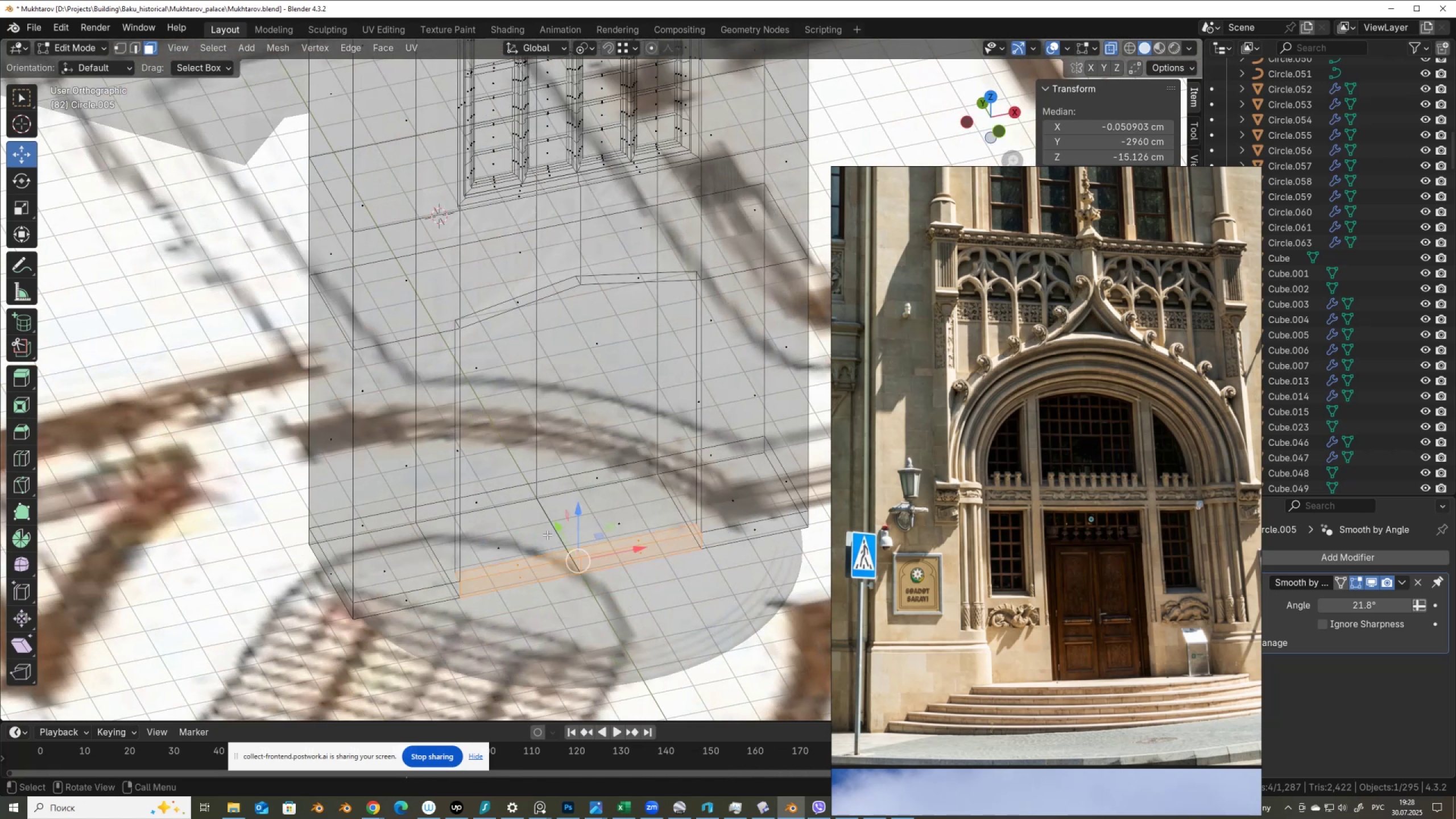 
key(Alt+Z)
 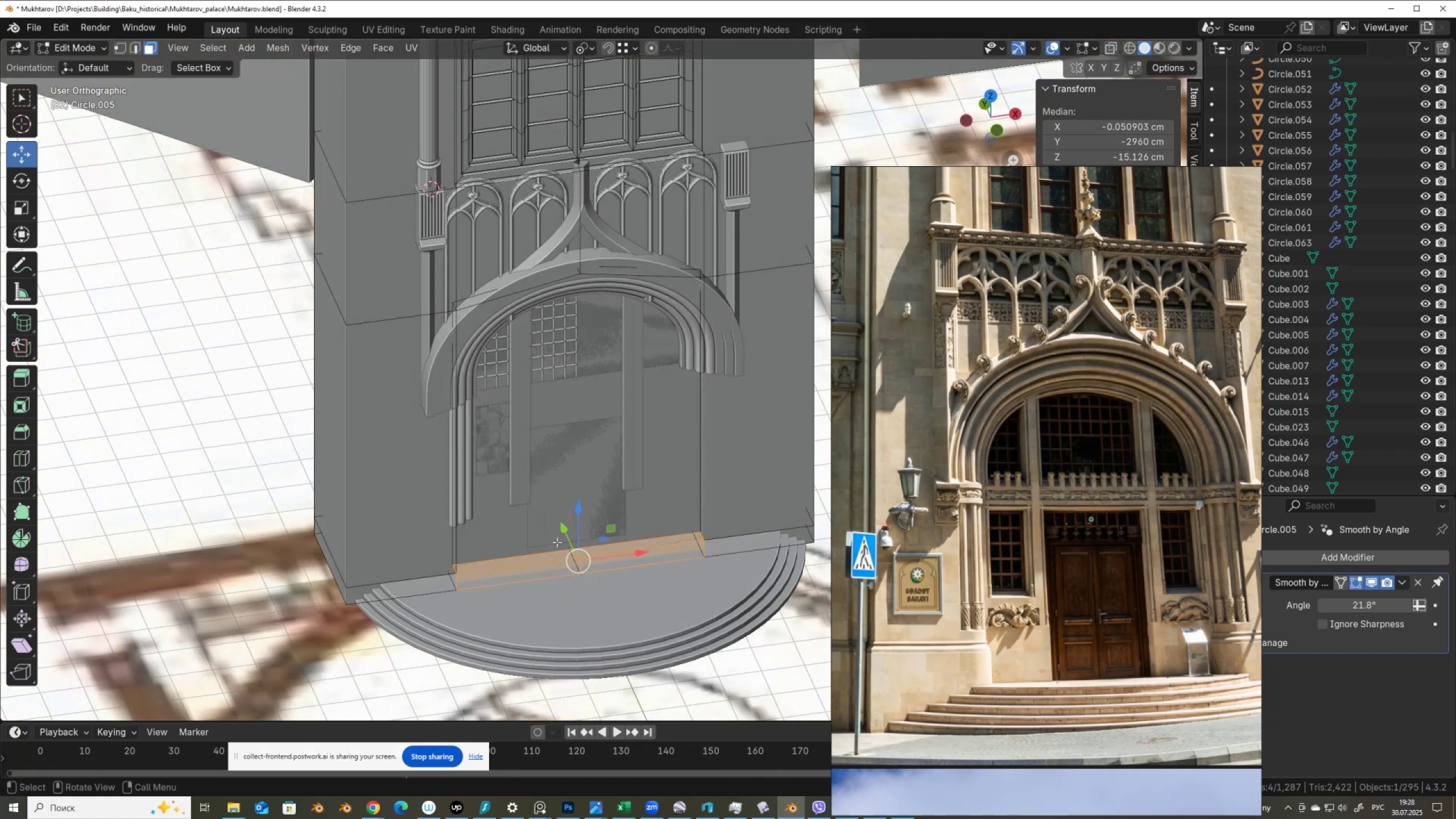 
key(X)
 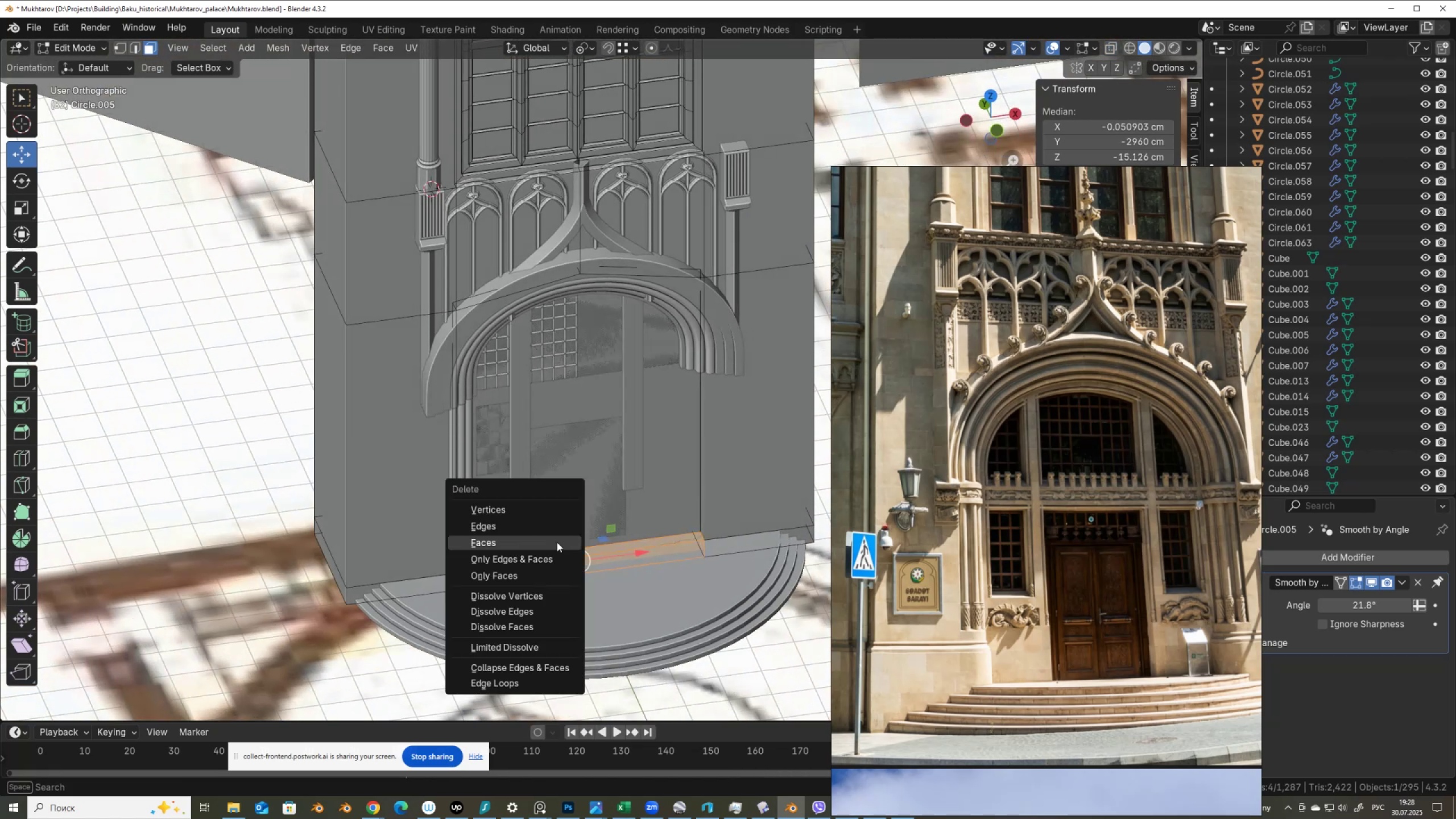 
left_click([557, 542])
 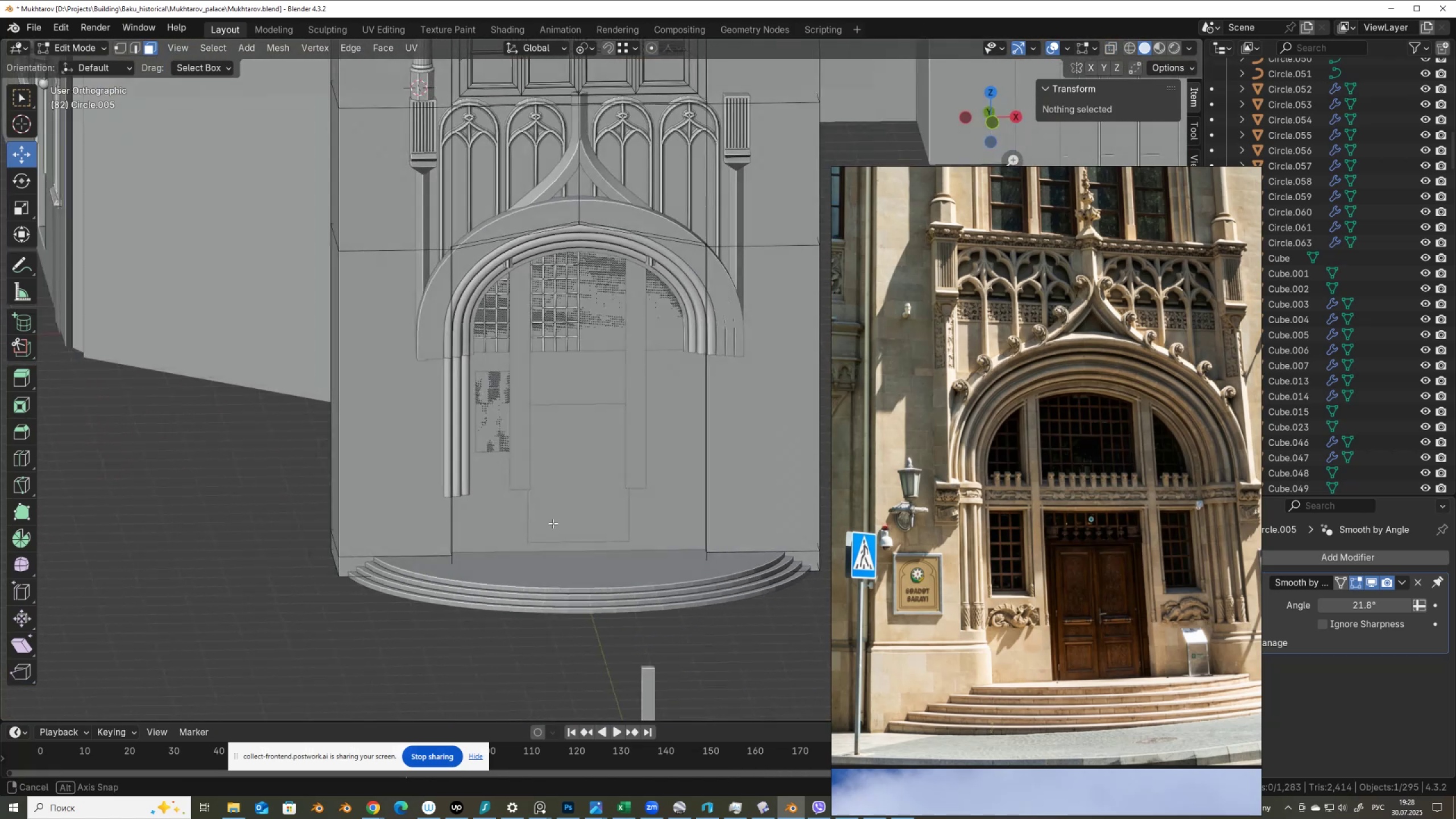 
key(Tab)
 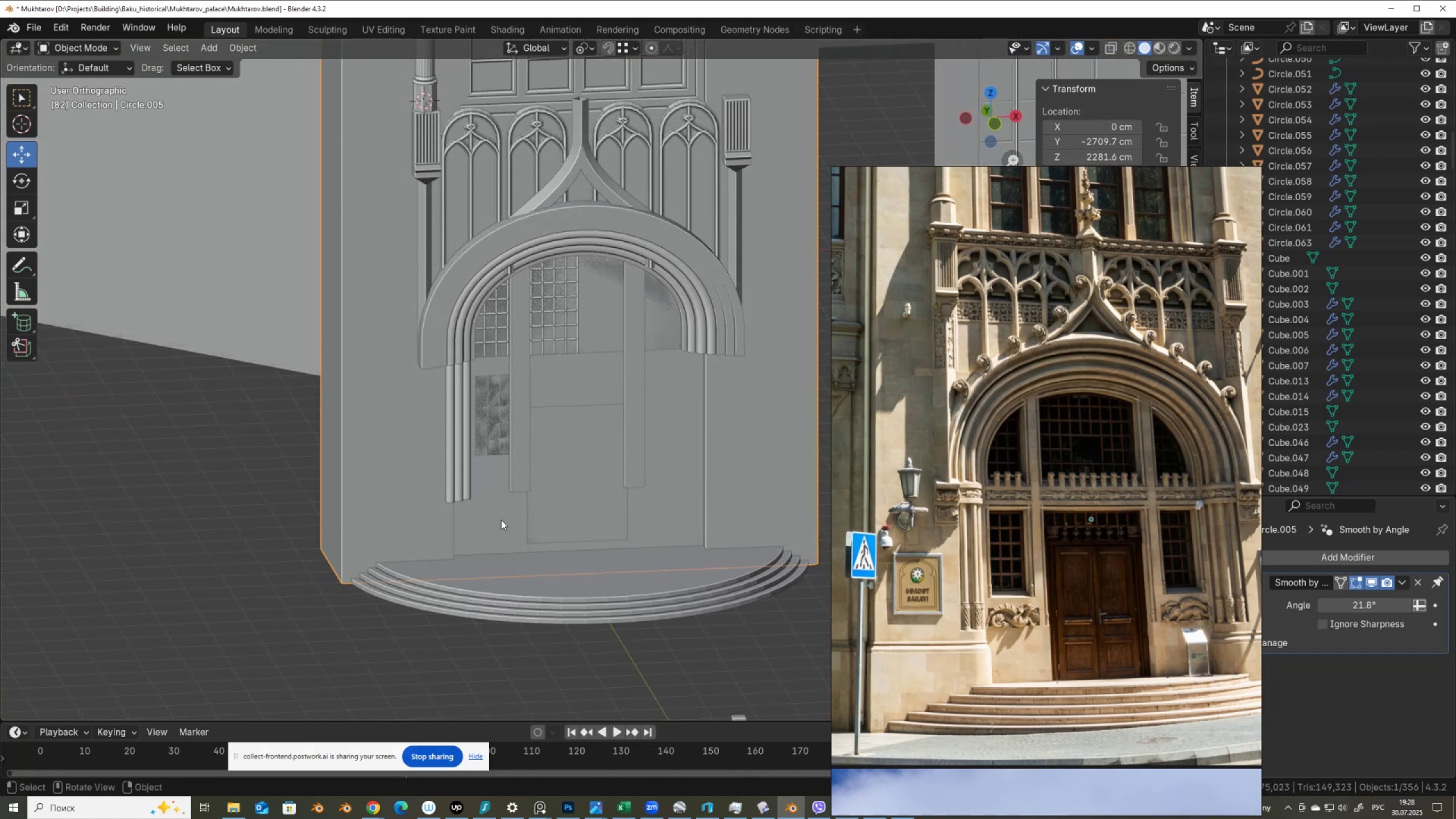 
left_click([501, 520])
 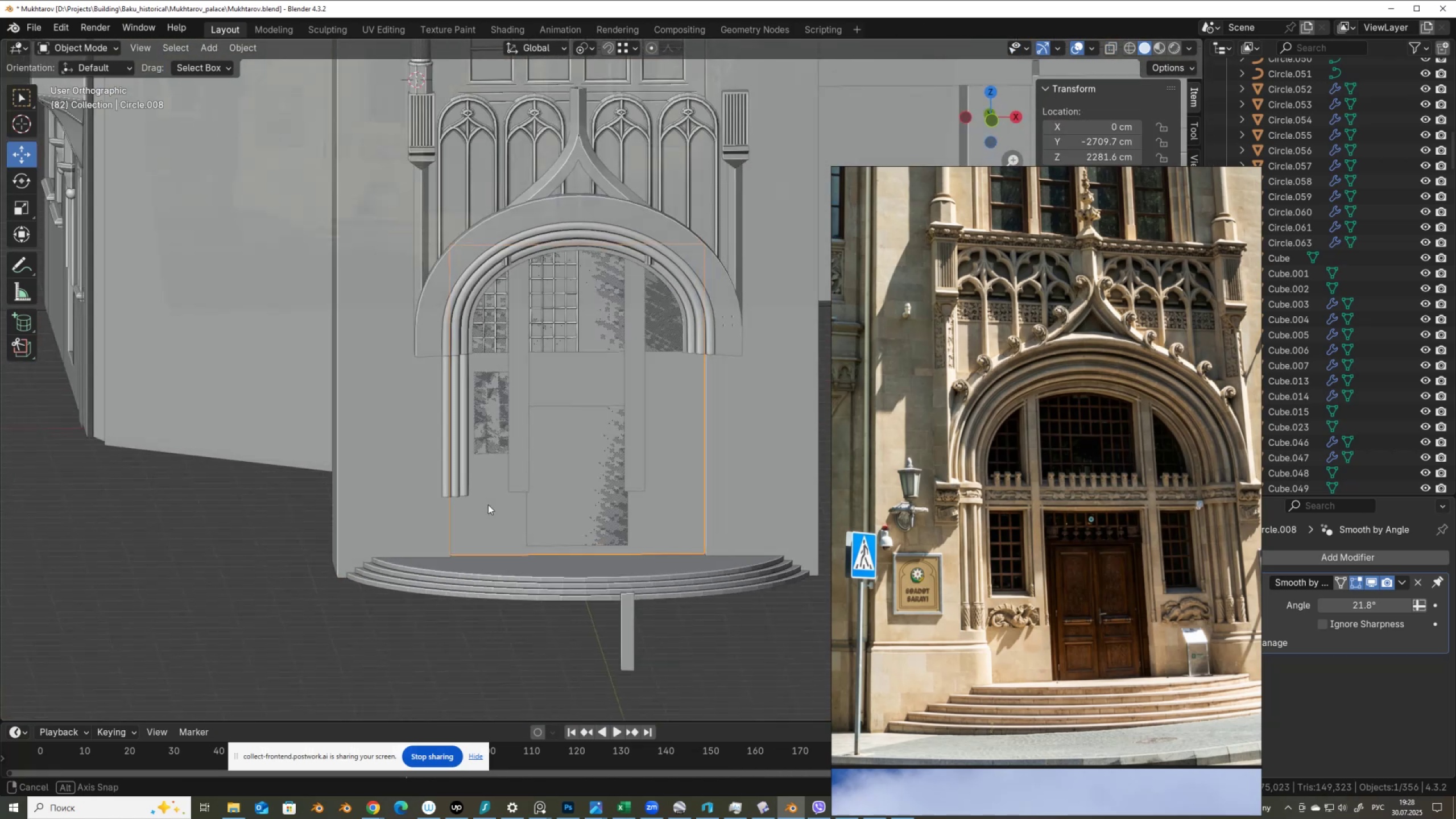 
key(Tab)
 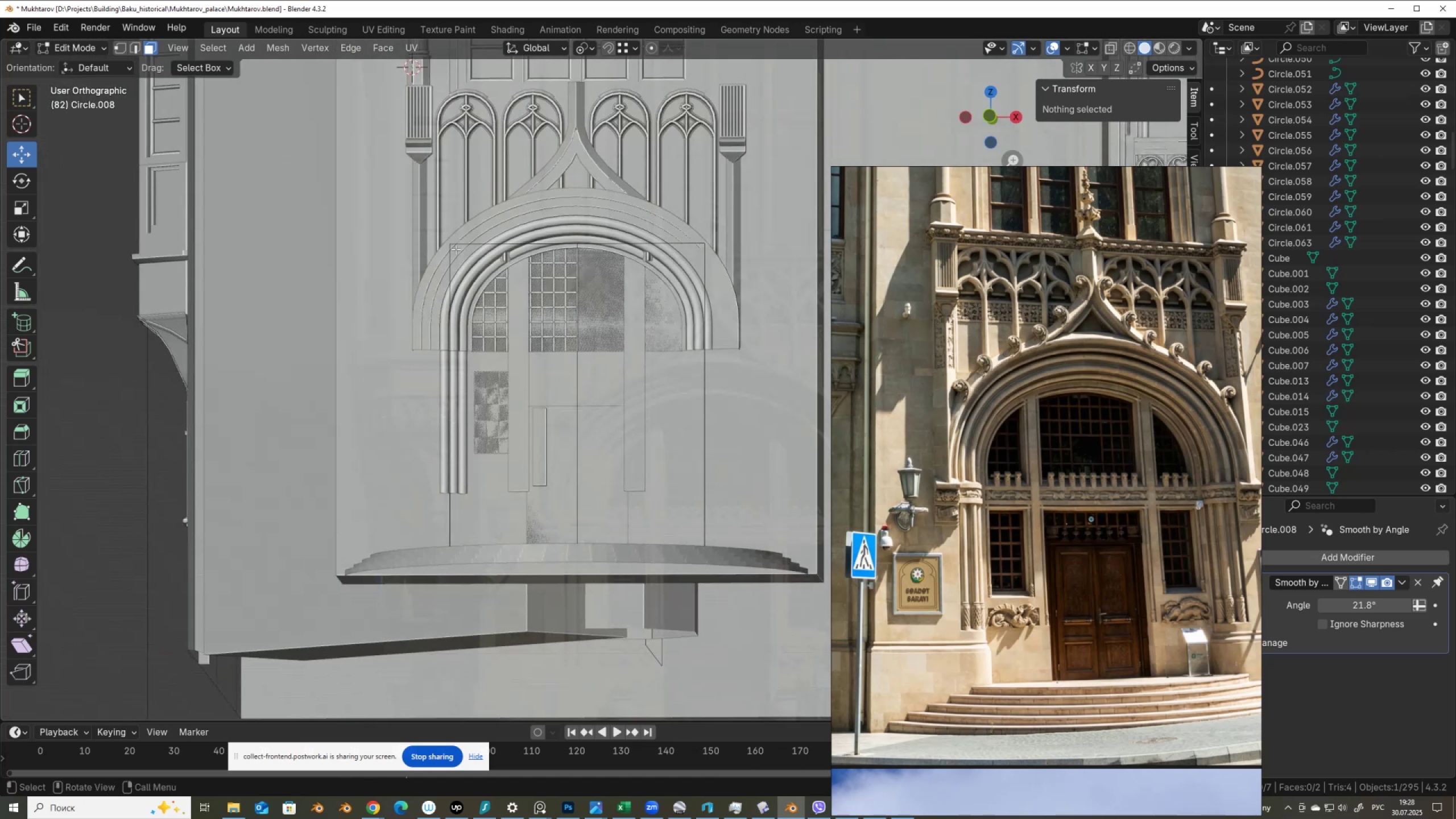 
key(1)
 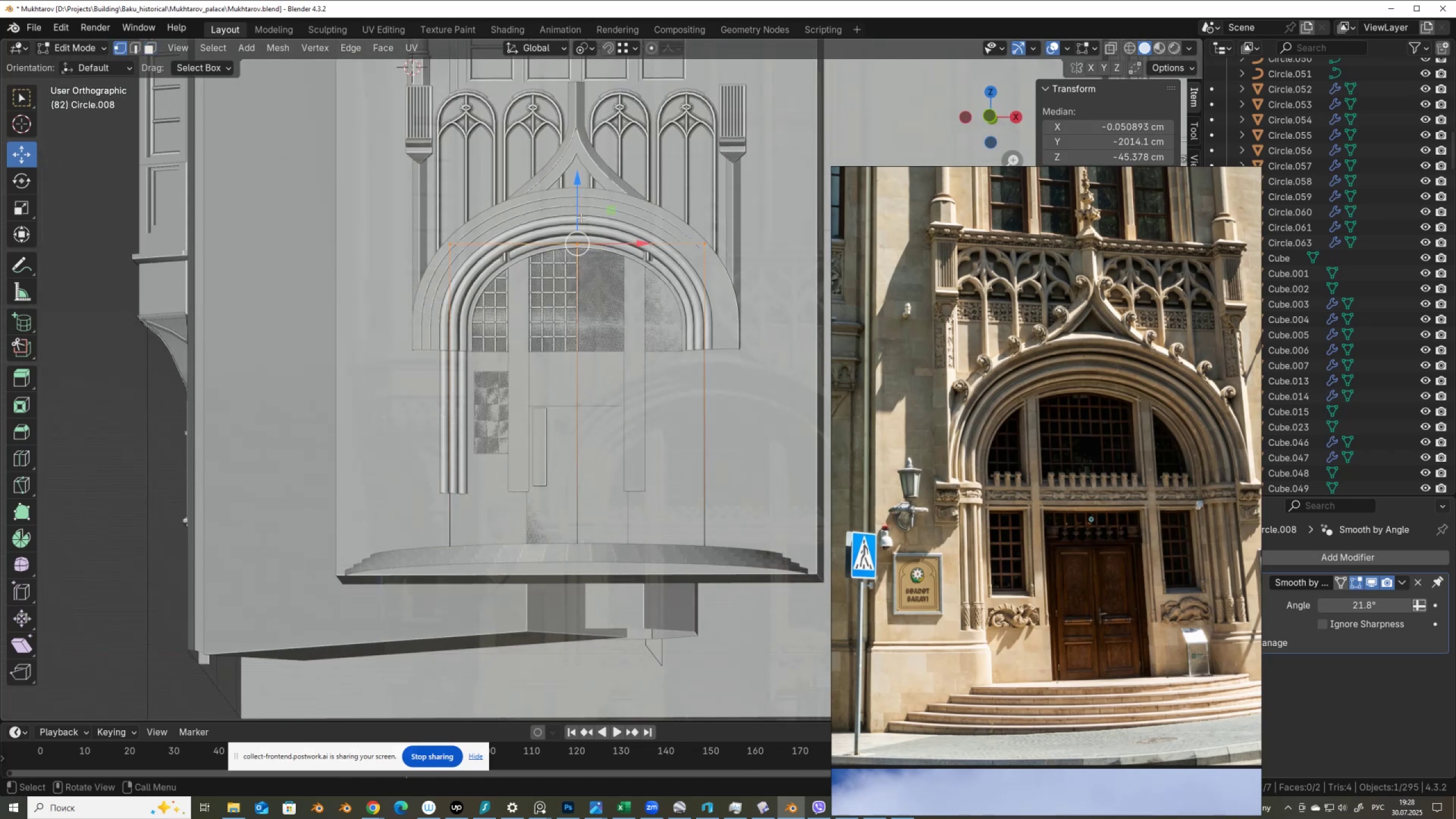 
hold_key(key=ControlLeft, duration=1.06)
 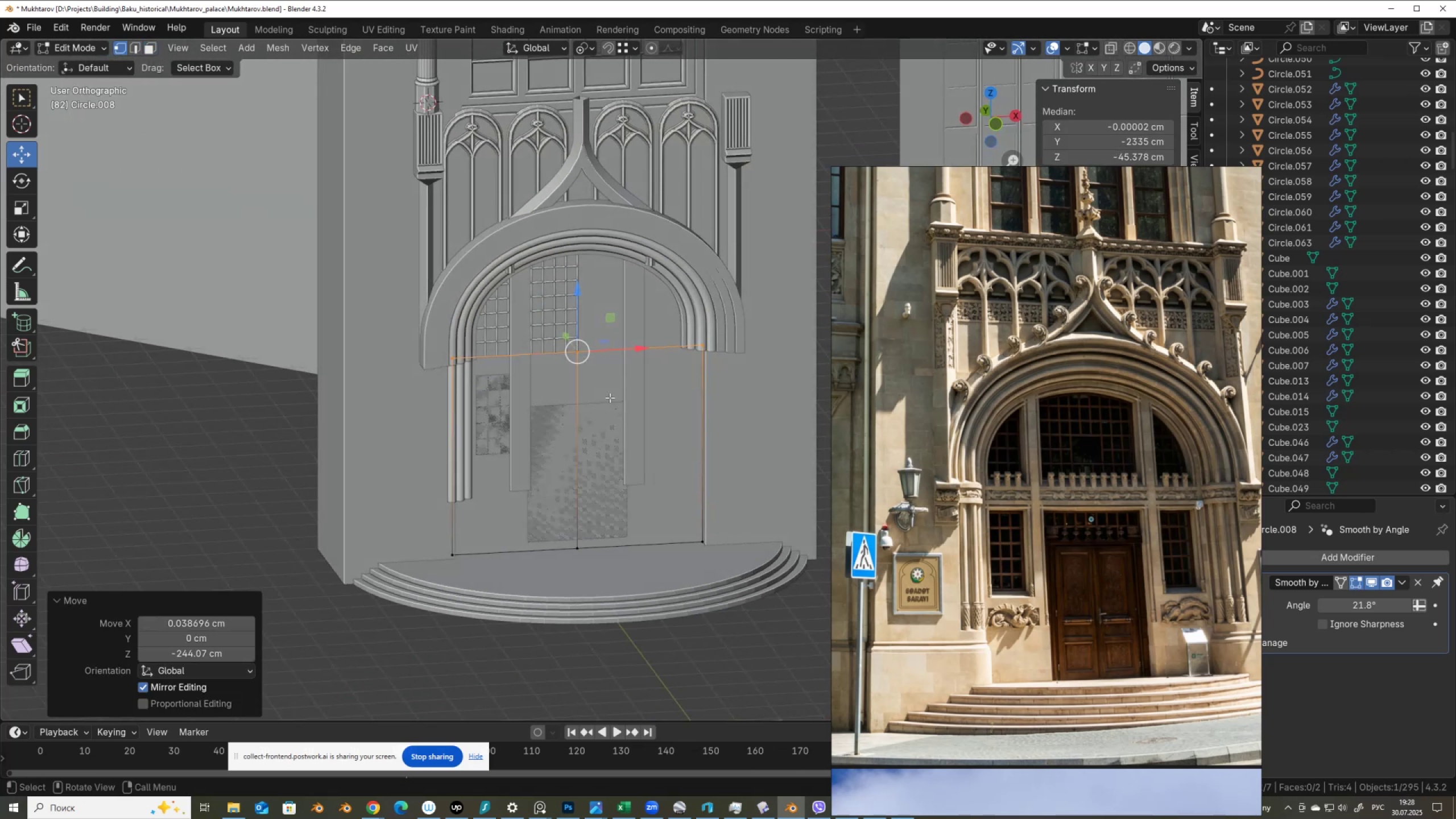 
scroll: coordinate [621, 399], scroll_direction: up, amount: 2.0
 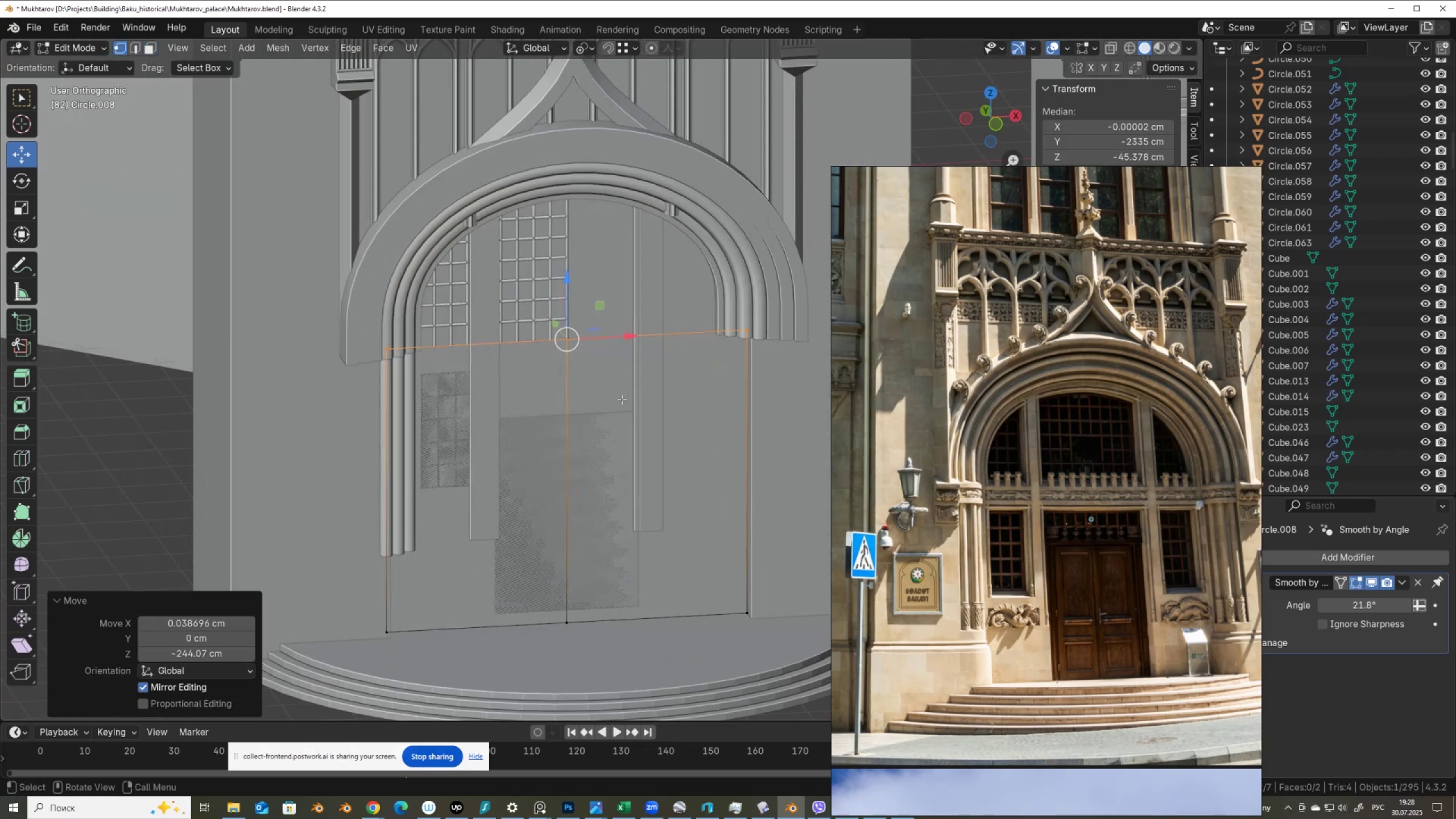 
key(Tab)
 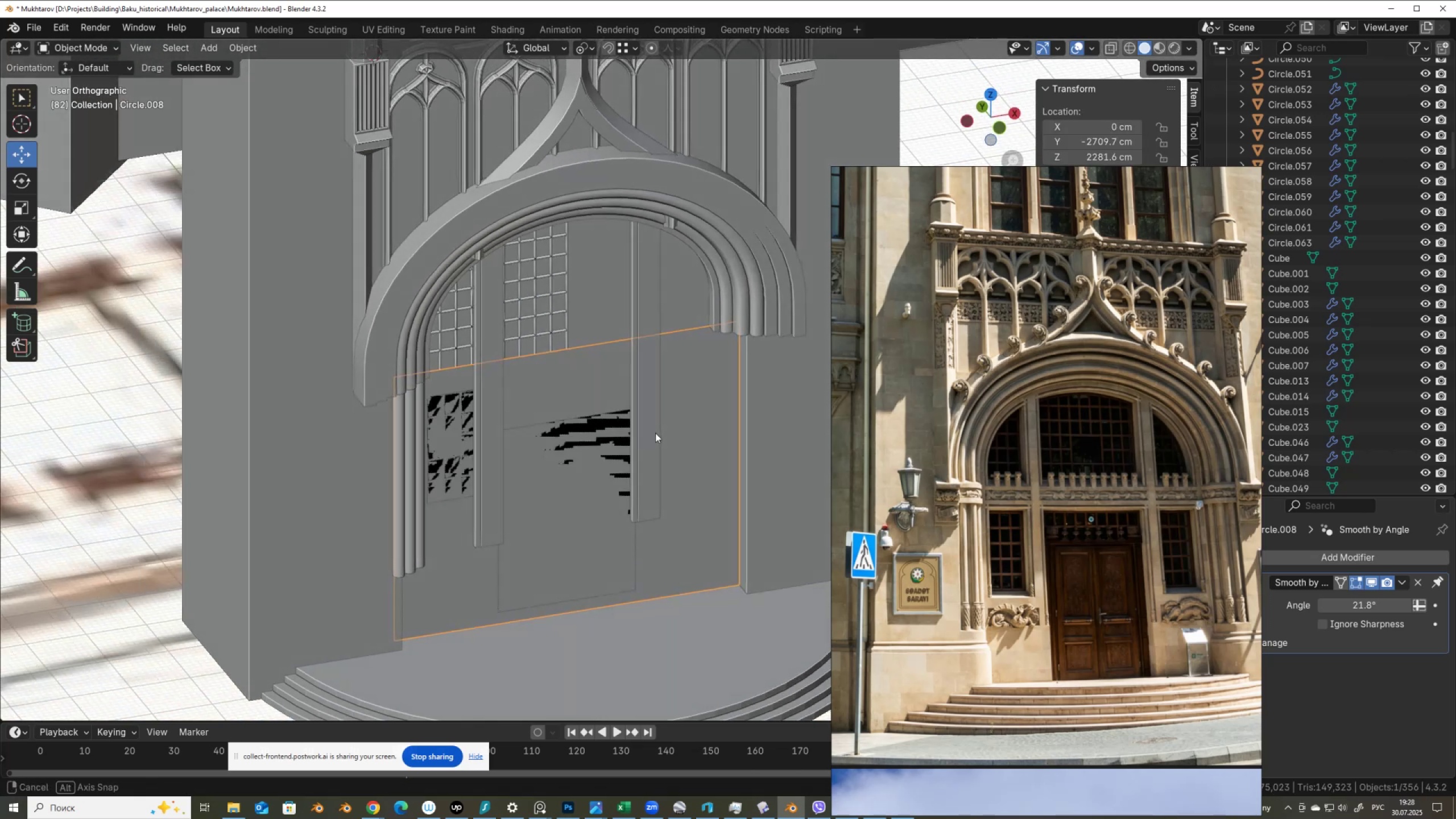 
key(Alt+Z)
 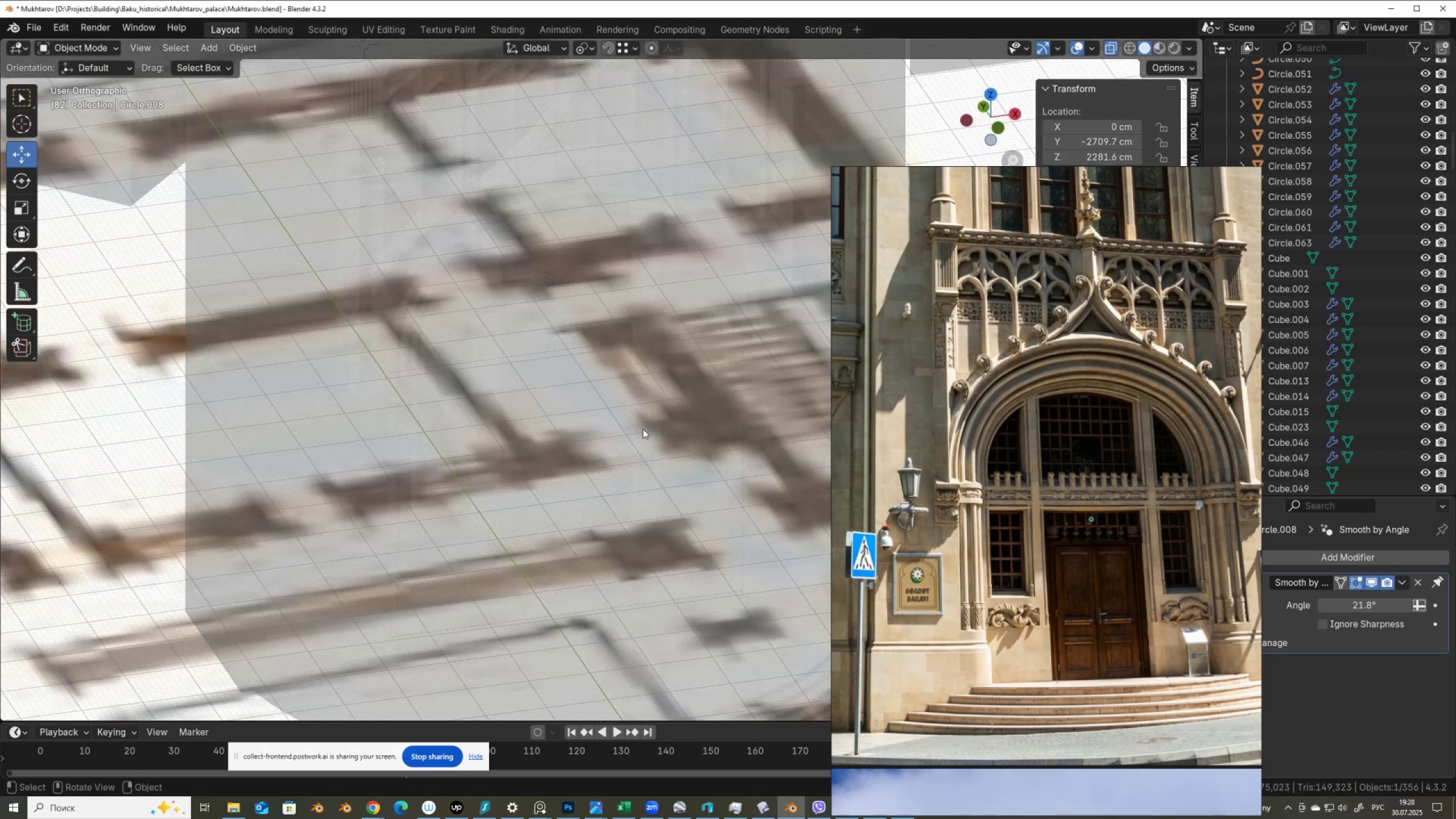 
key(Alt+Z)
 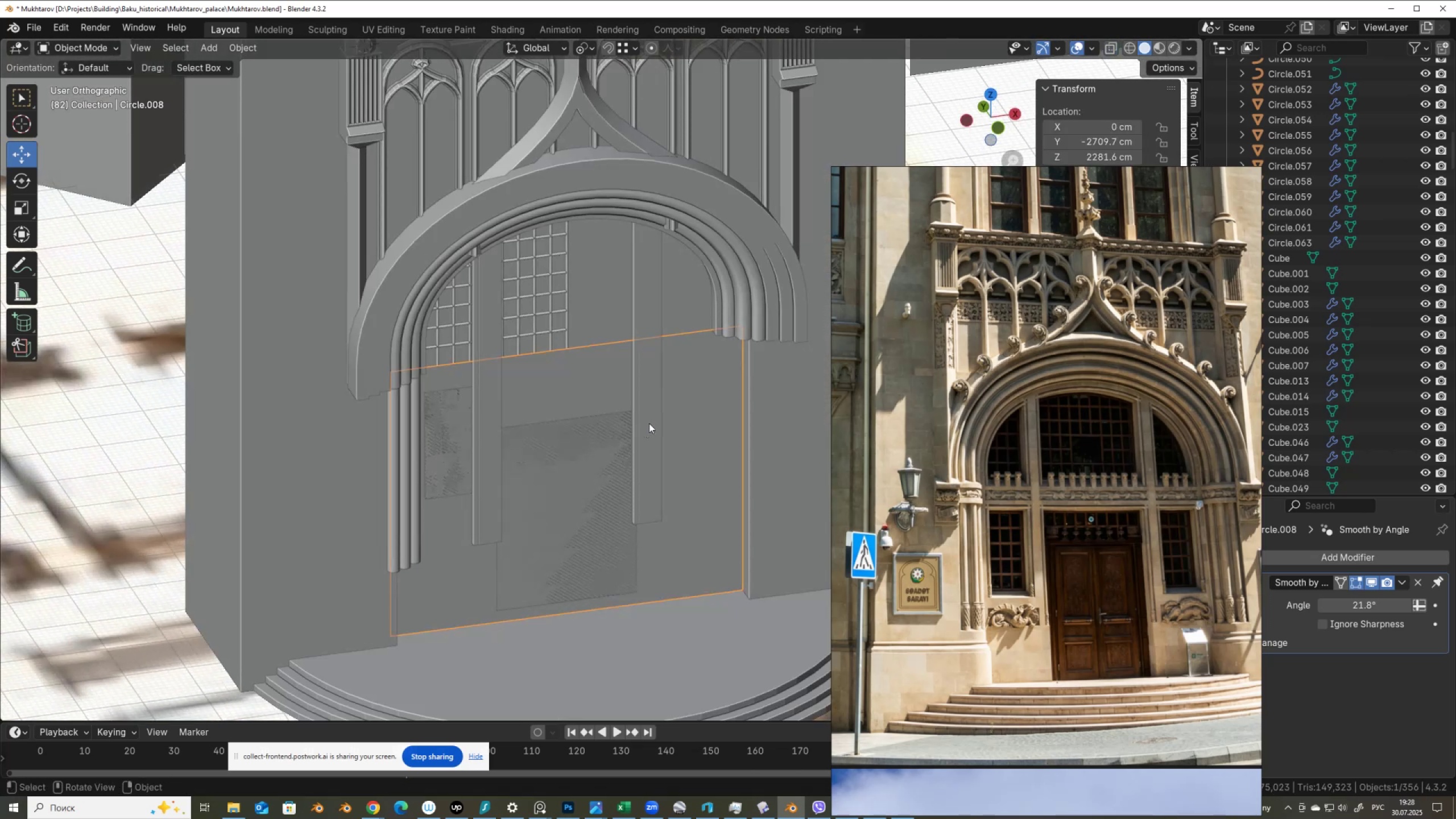 
key(Alt+AltLeft)
 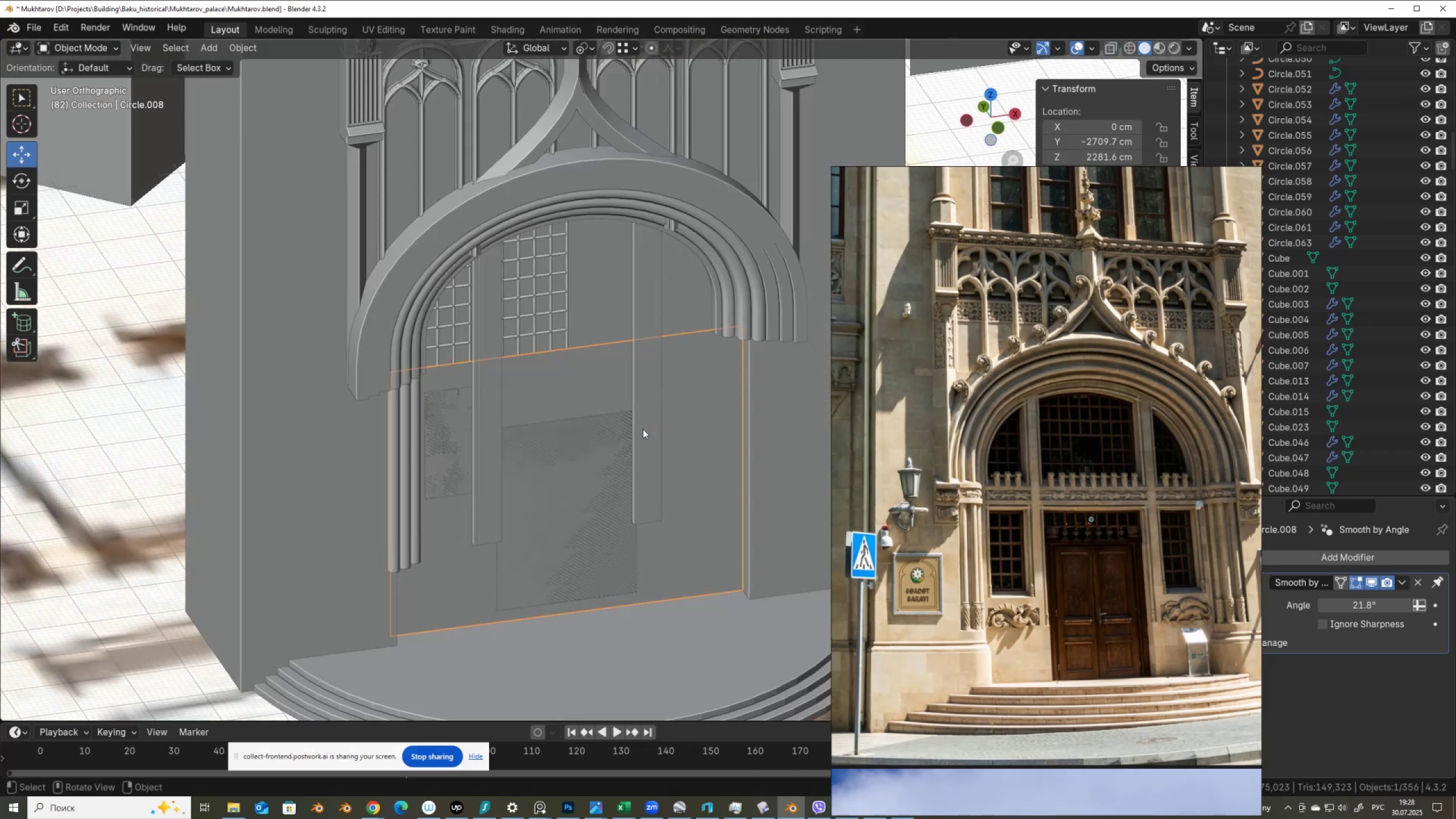 
key(Control+ControlLeft)
 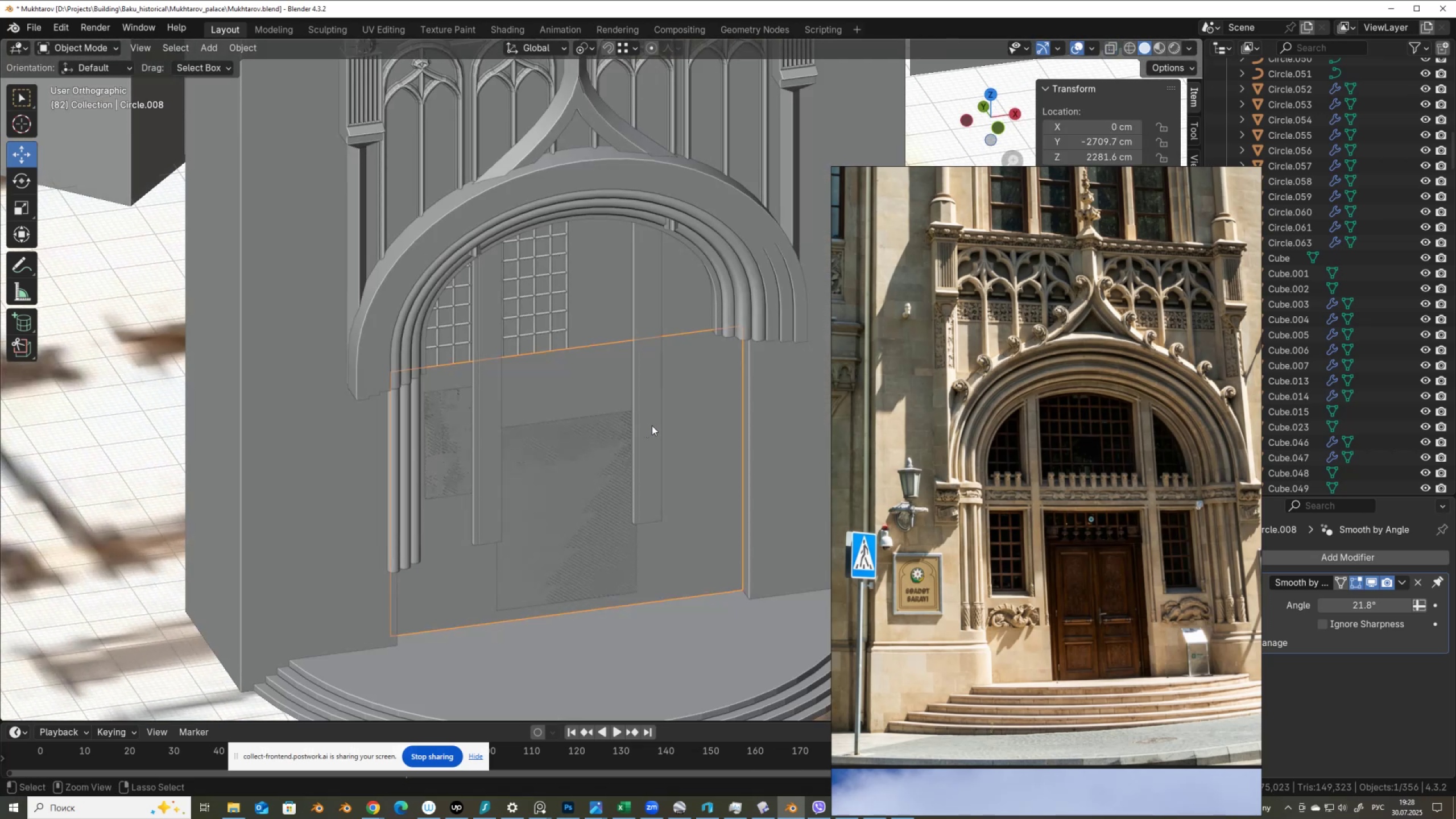 
key(Control+S)
 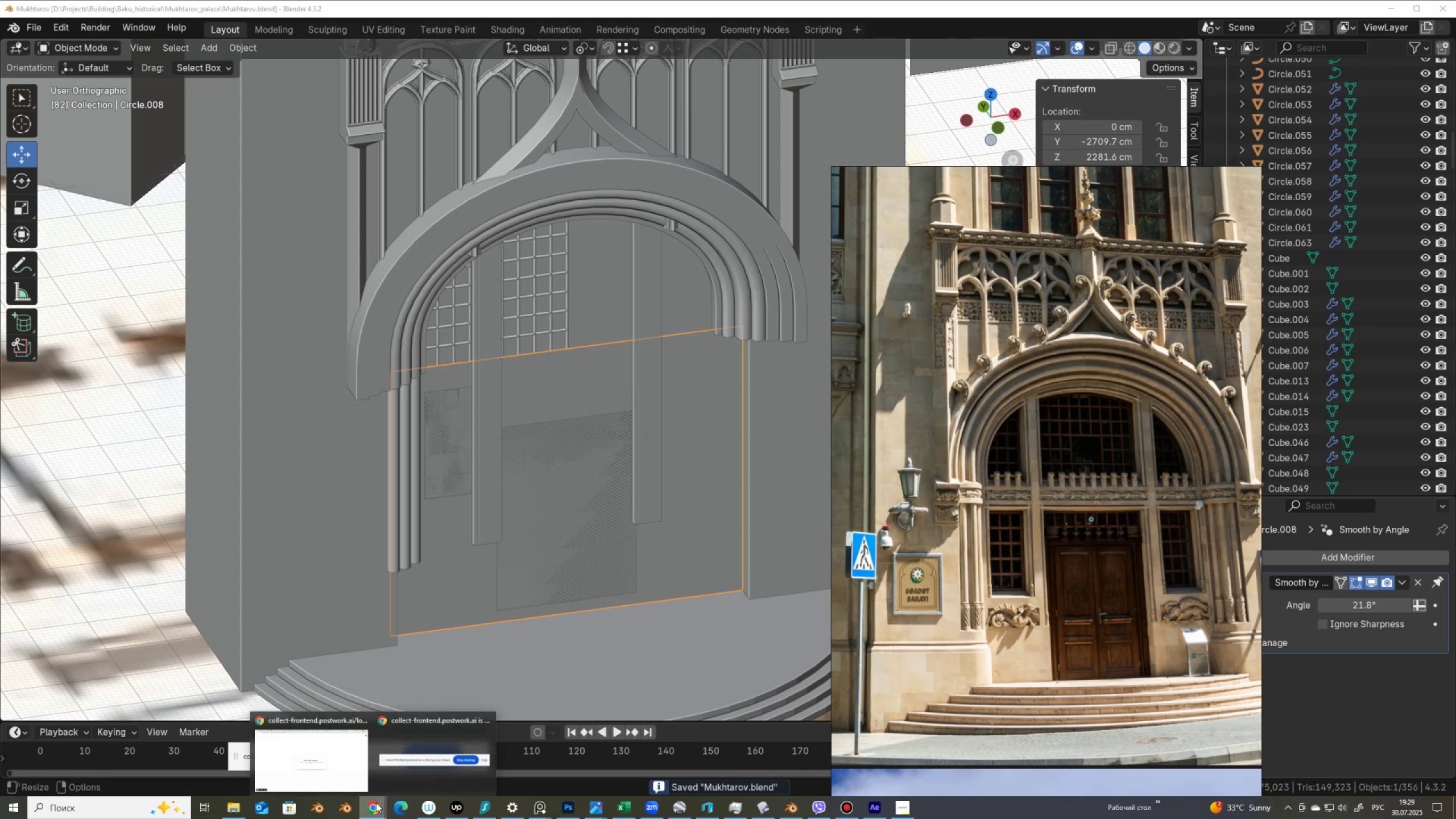 
left_click([331, 782])
 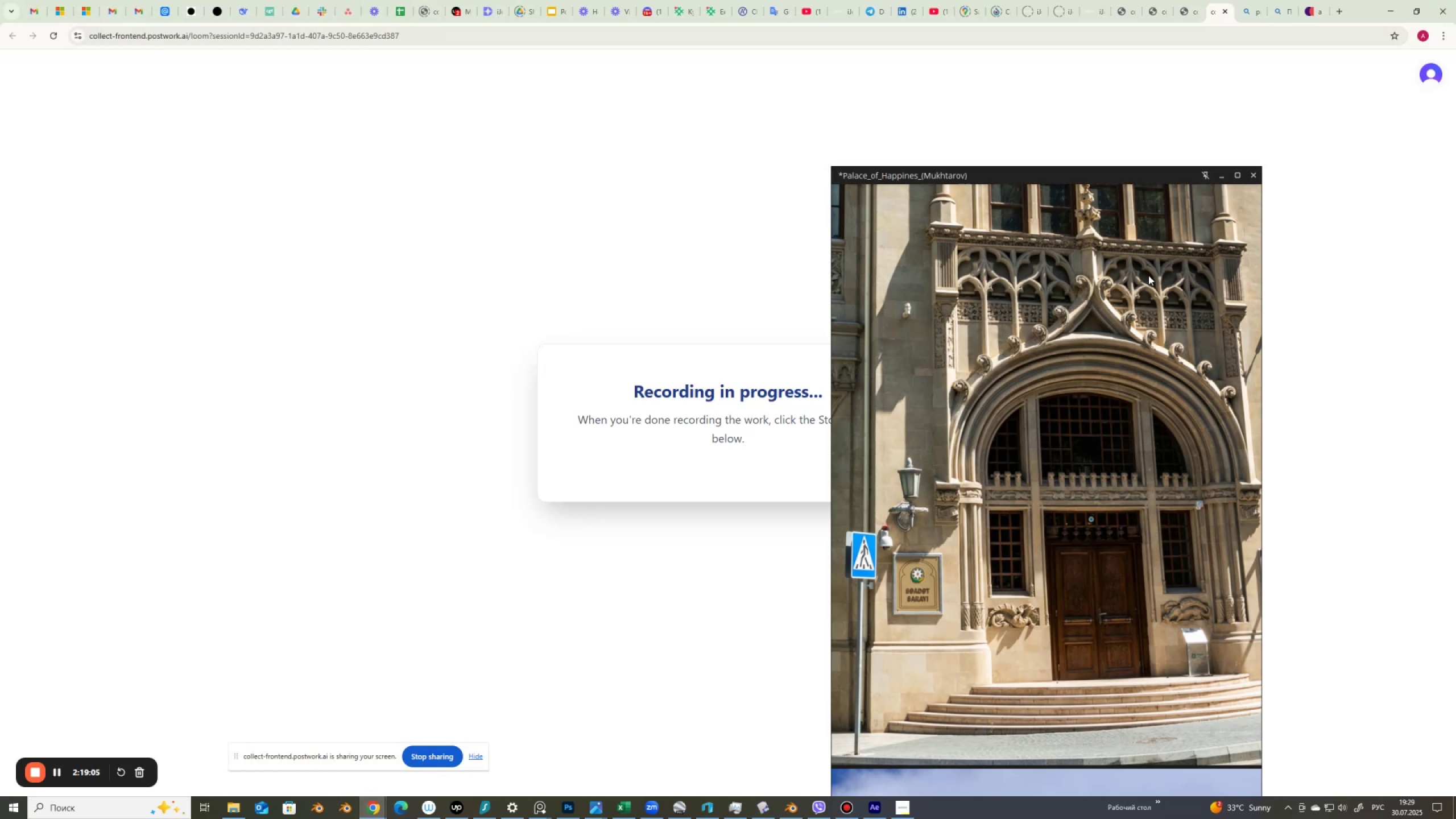 
wait(8.78)
 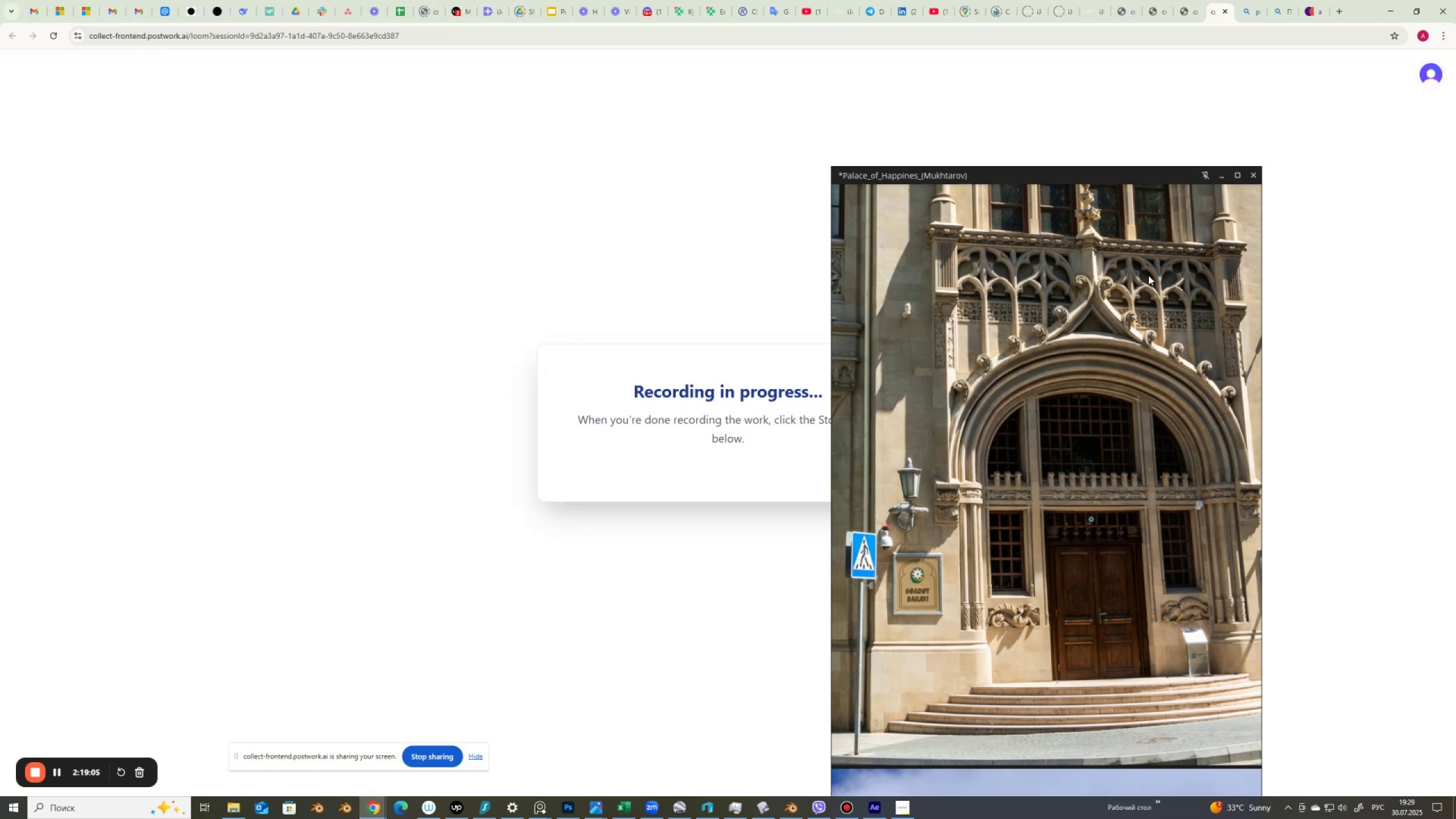 
left_click([791, 809])
 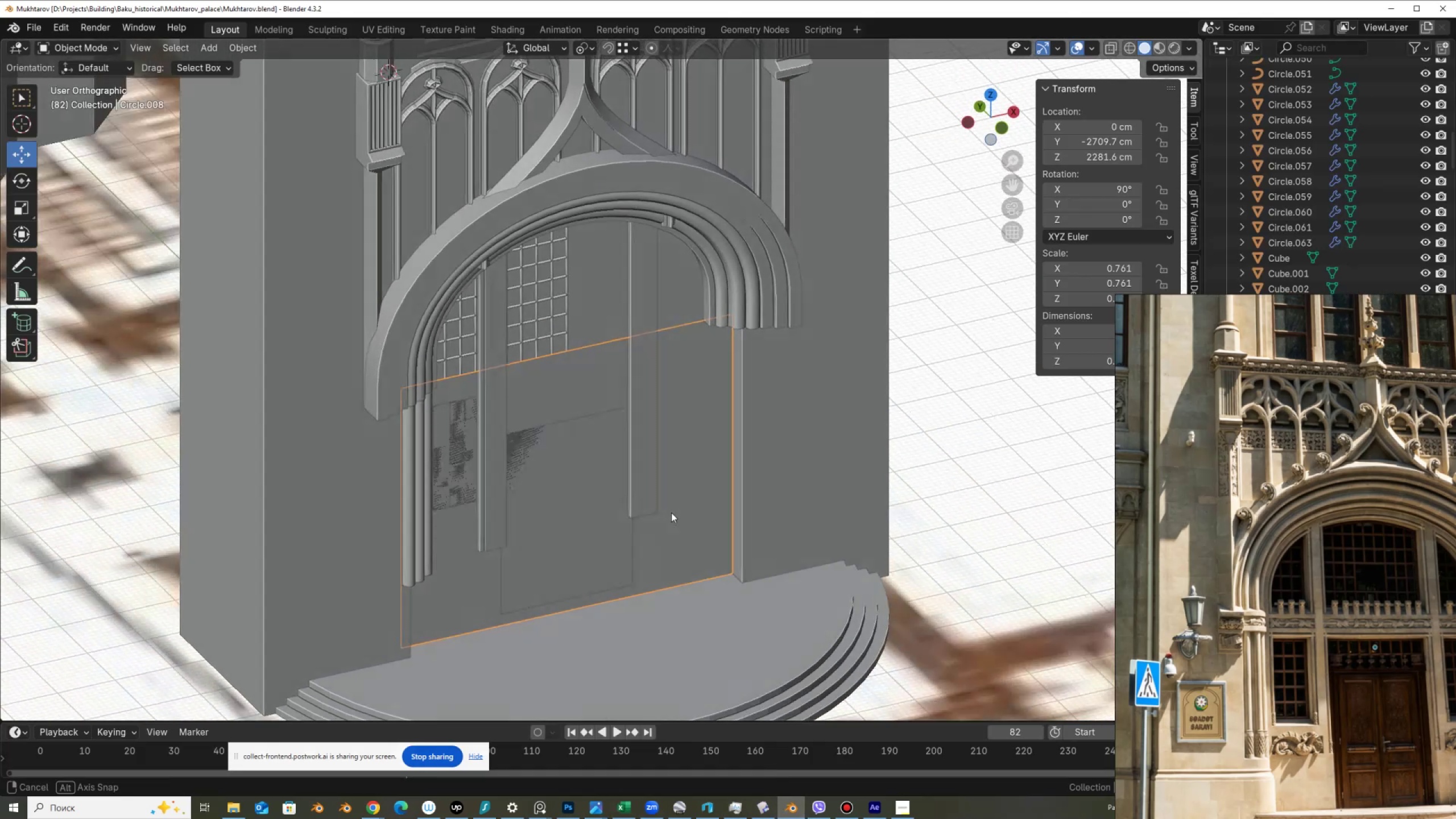 
scroll: coordinate [679, 472], scroll_direction: down, amount: 5.0
 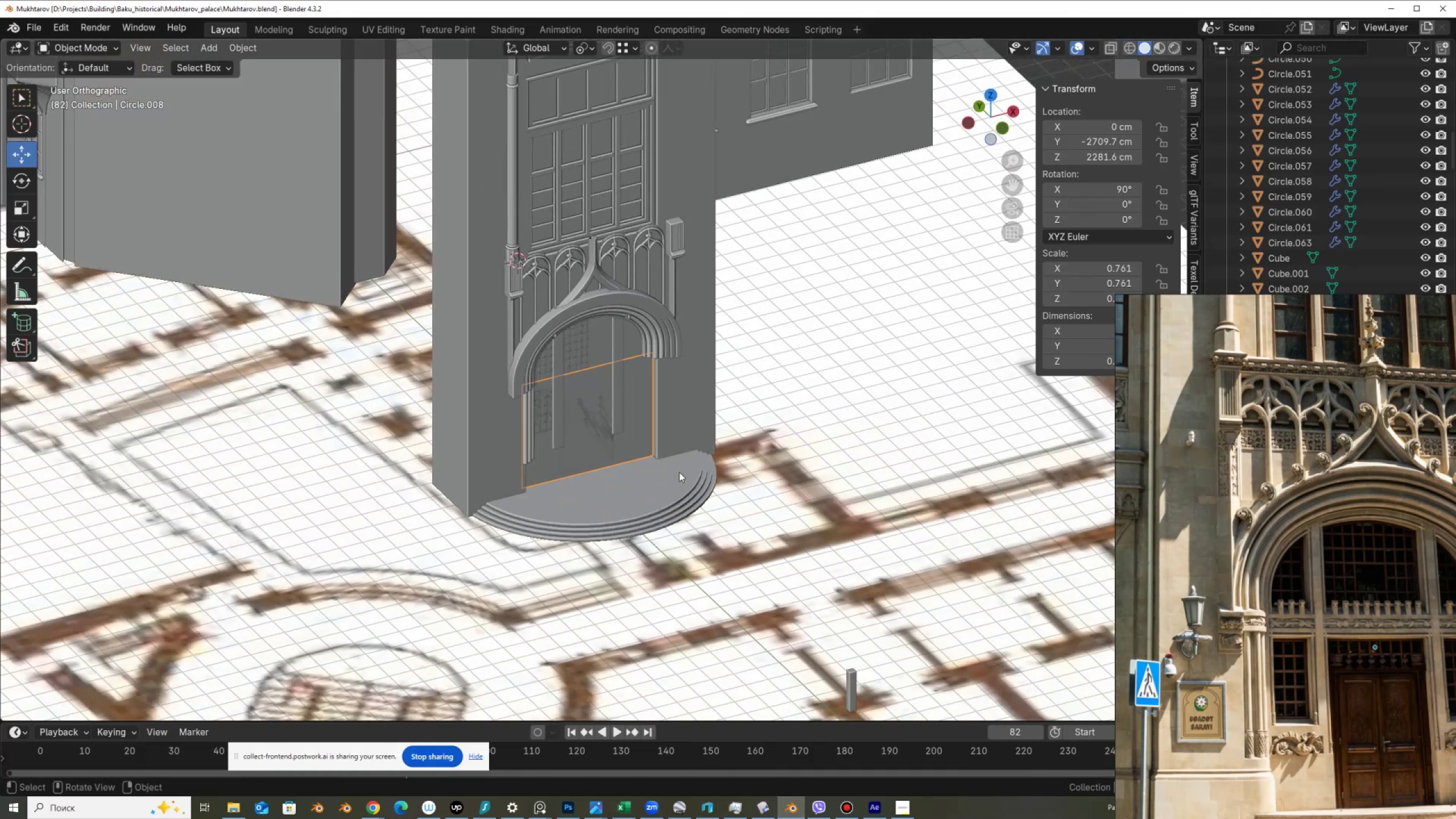 
key(Control+ControlLeft)
 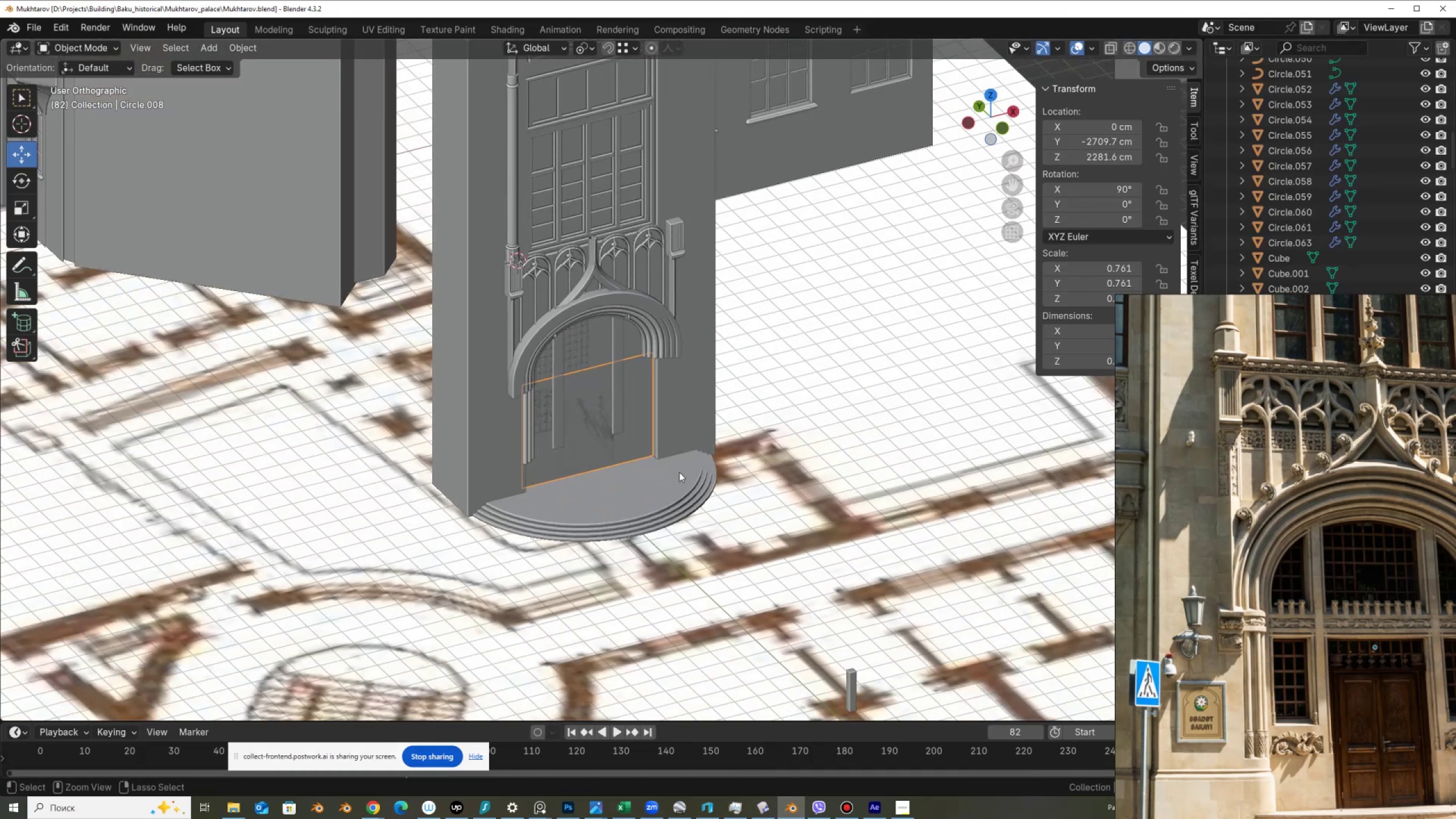 
key(Control+S)
 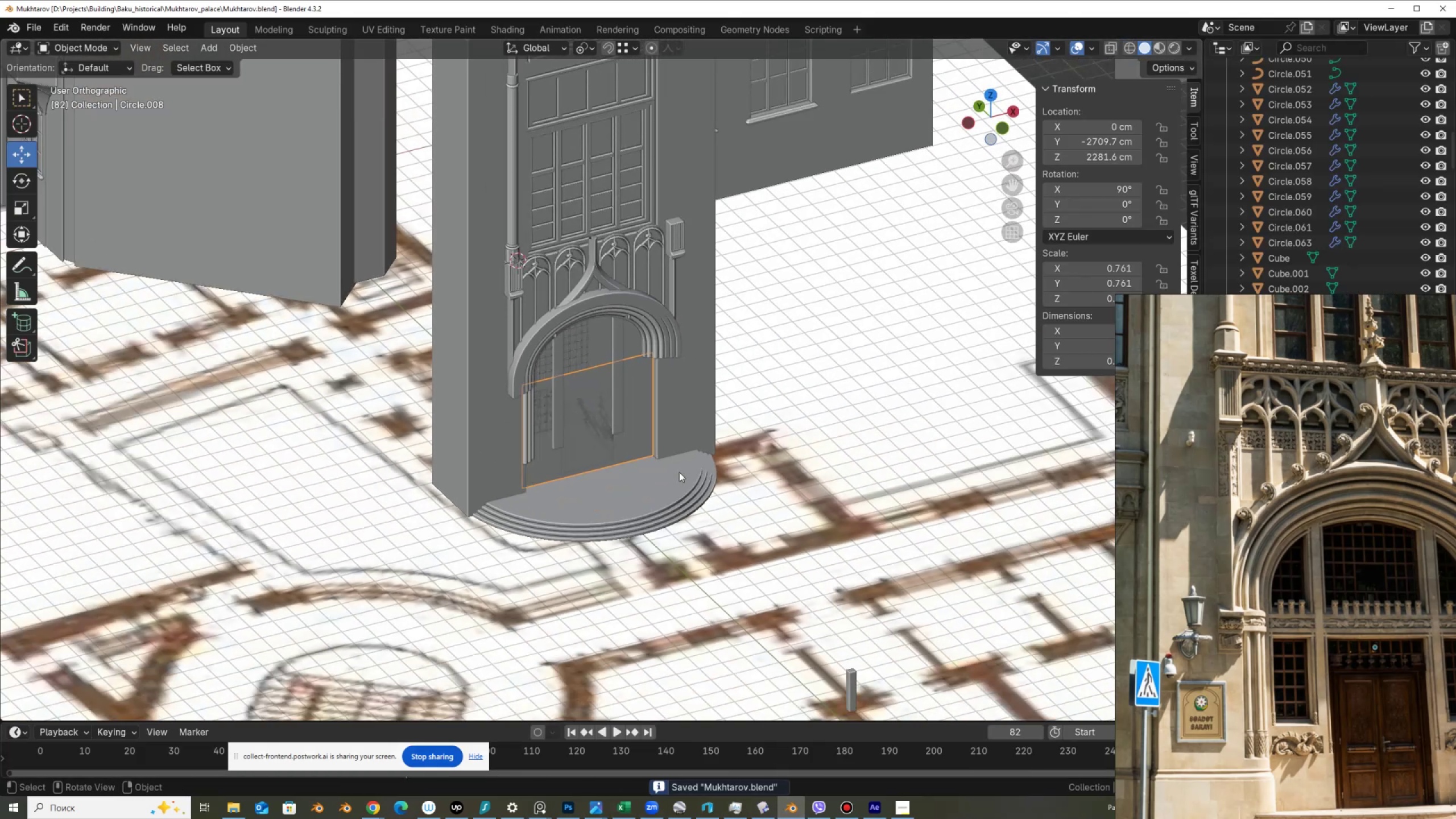 
scroll: coordinate [597, 497], scroll_direction: up, amount: 3.0
 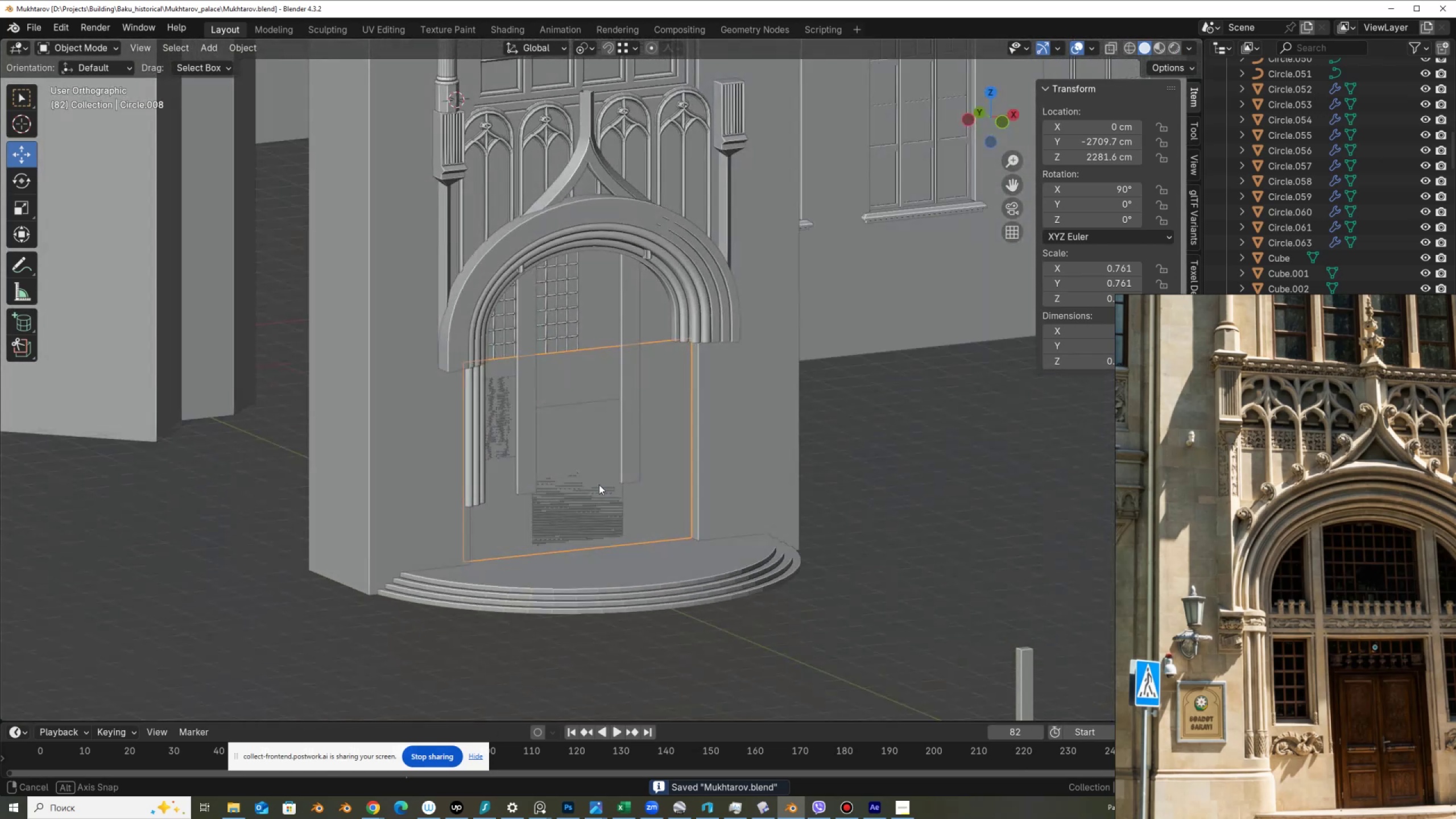 
left_click([701, 592])
 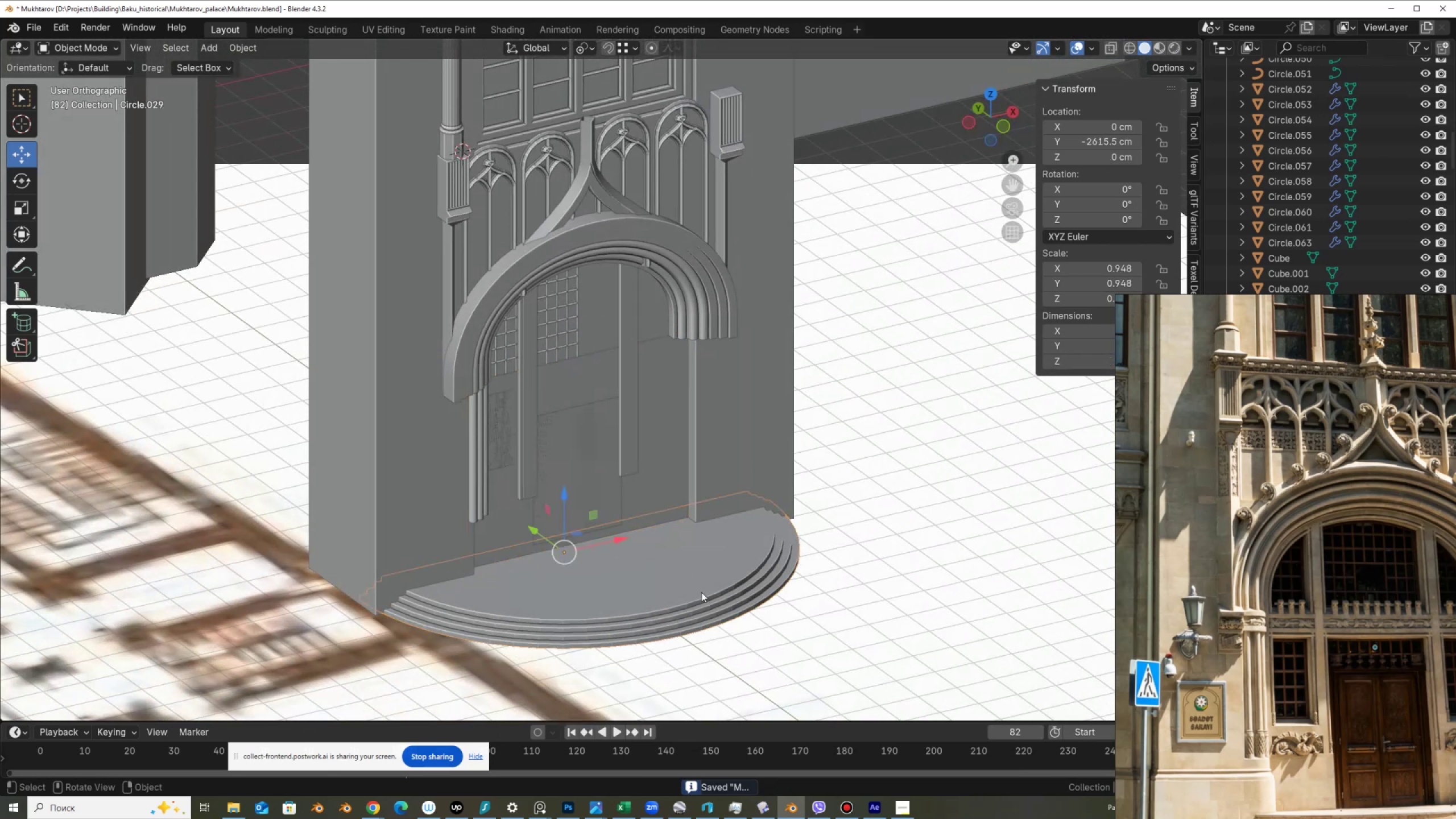 
right_click([701, 592])
 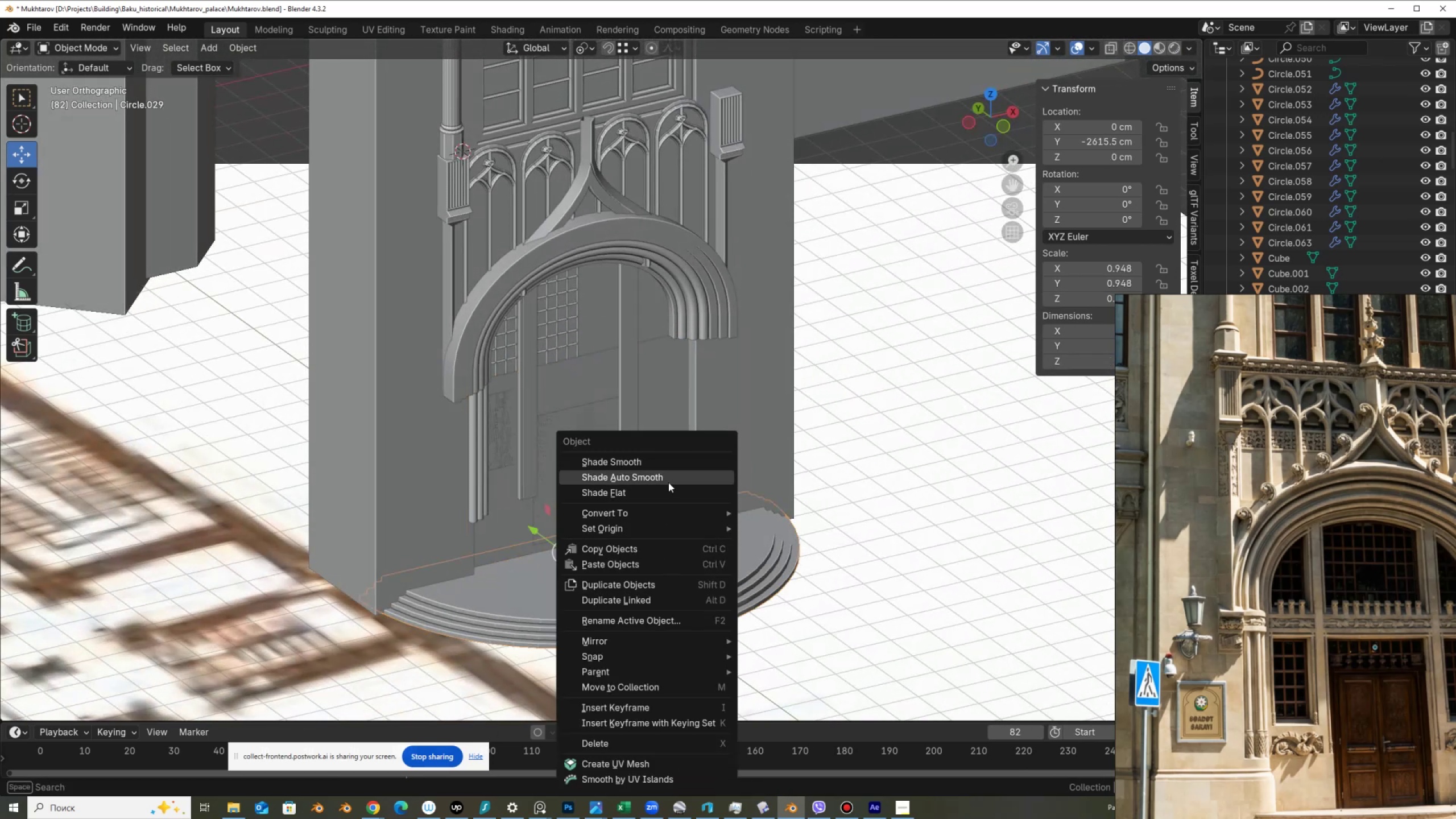 
left_click([671, 478])
 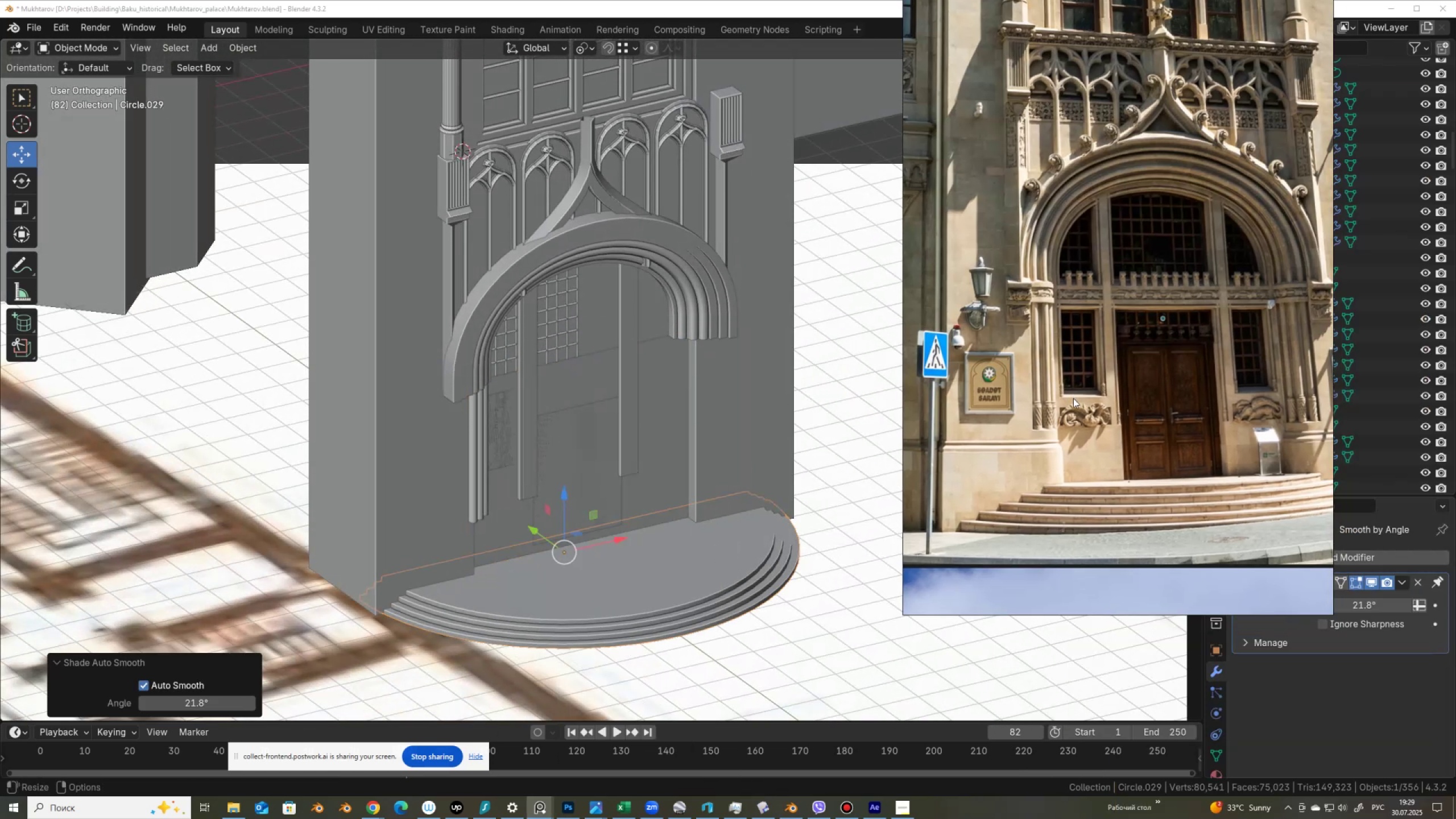 
scroll: coordinate [641, 597], scroll_direction: up, amount: 4.0
 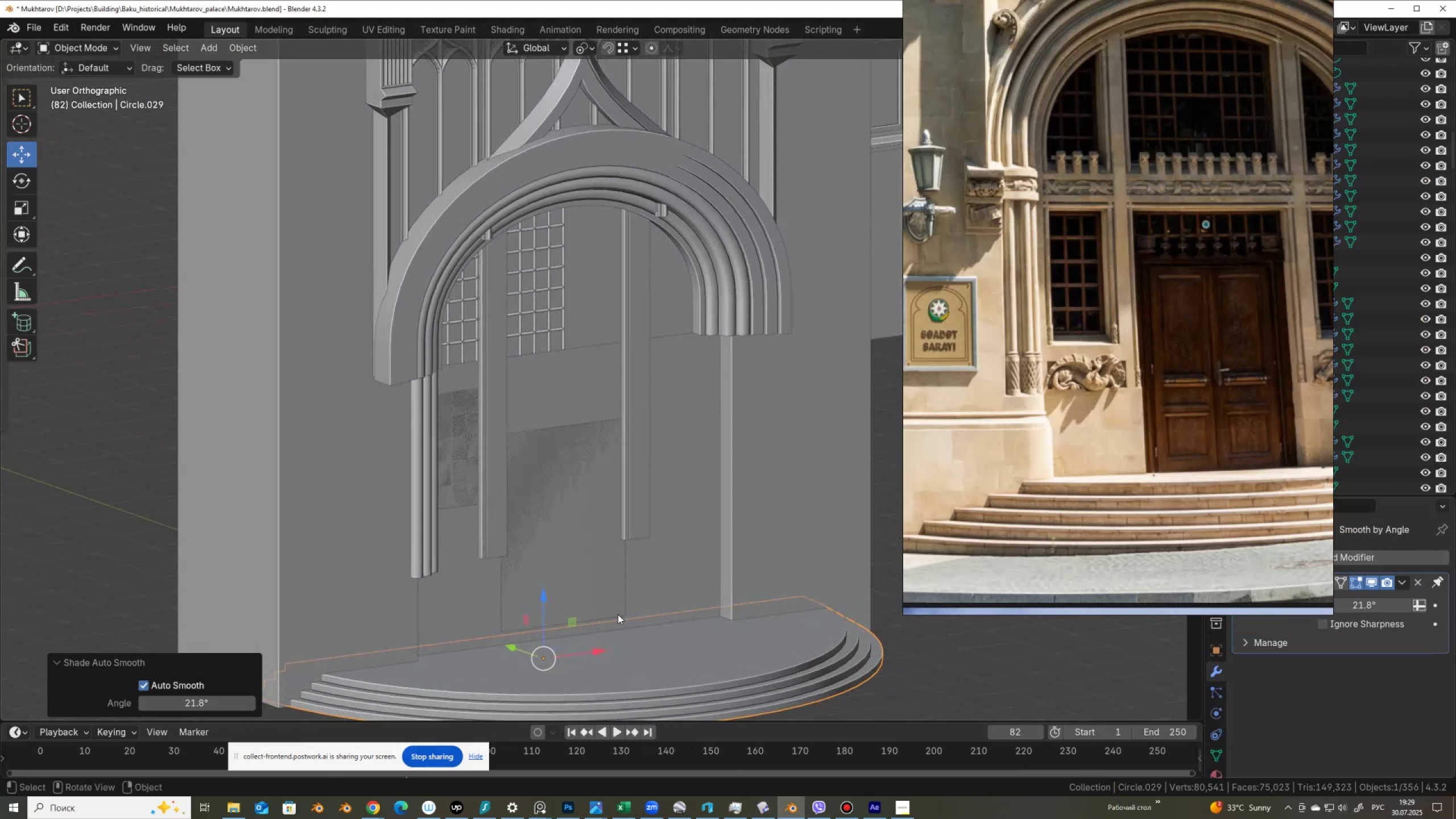 
hold_key(key=ShiftLeft, duration=0.52)
 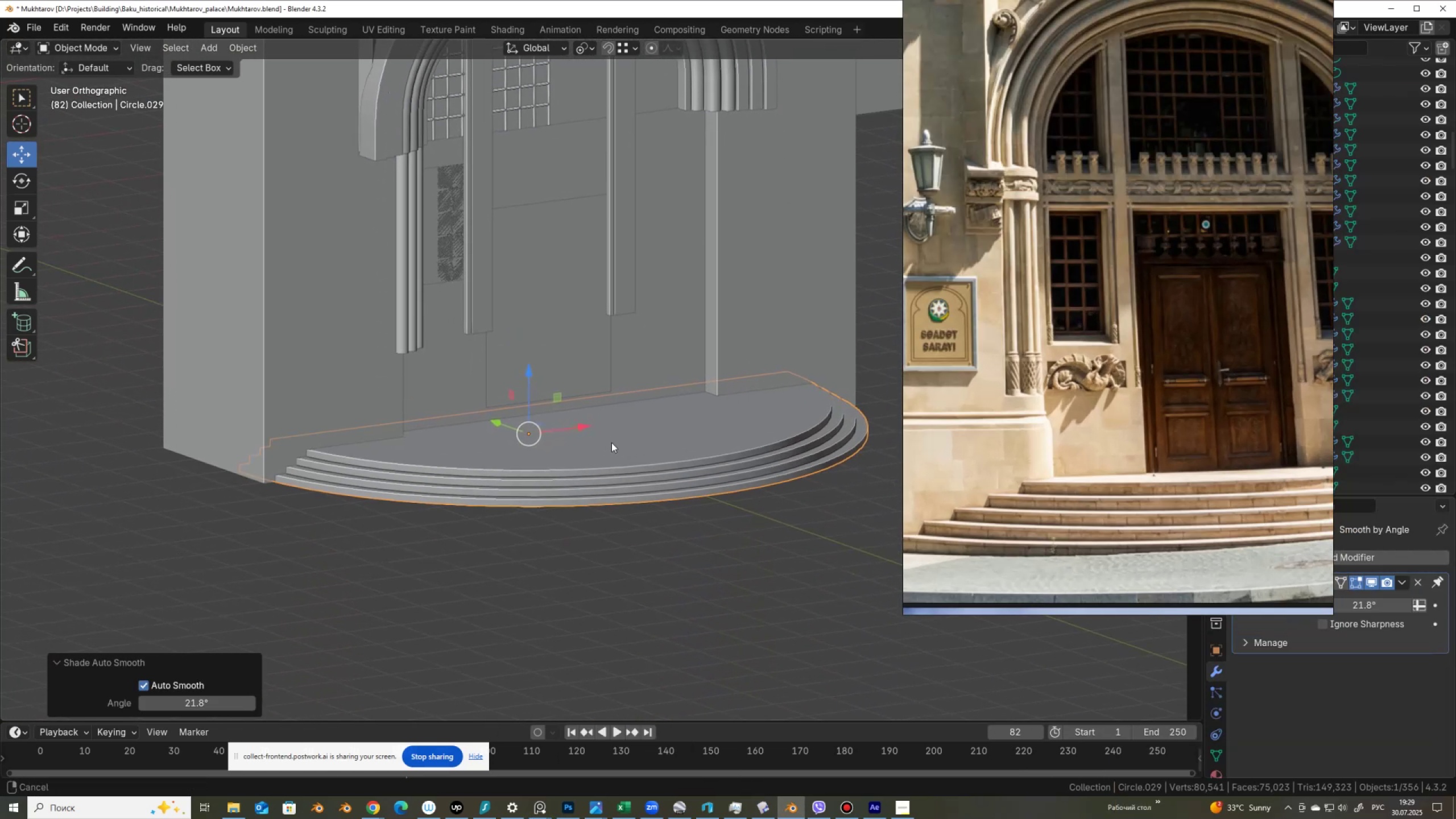 
scroll: coordinate [568, 495], scroll_direction: up, amount: 2.0
 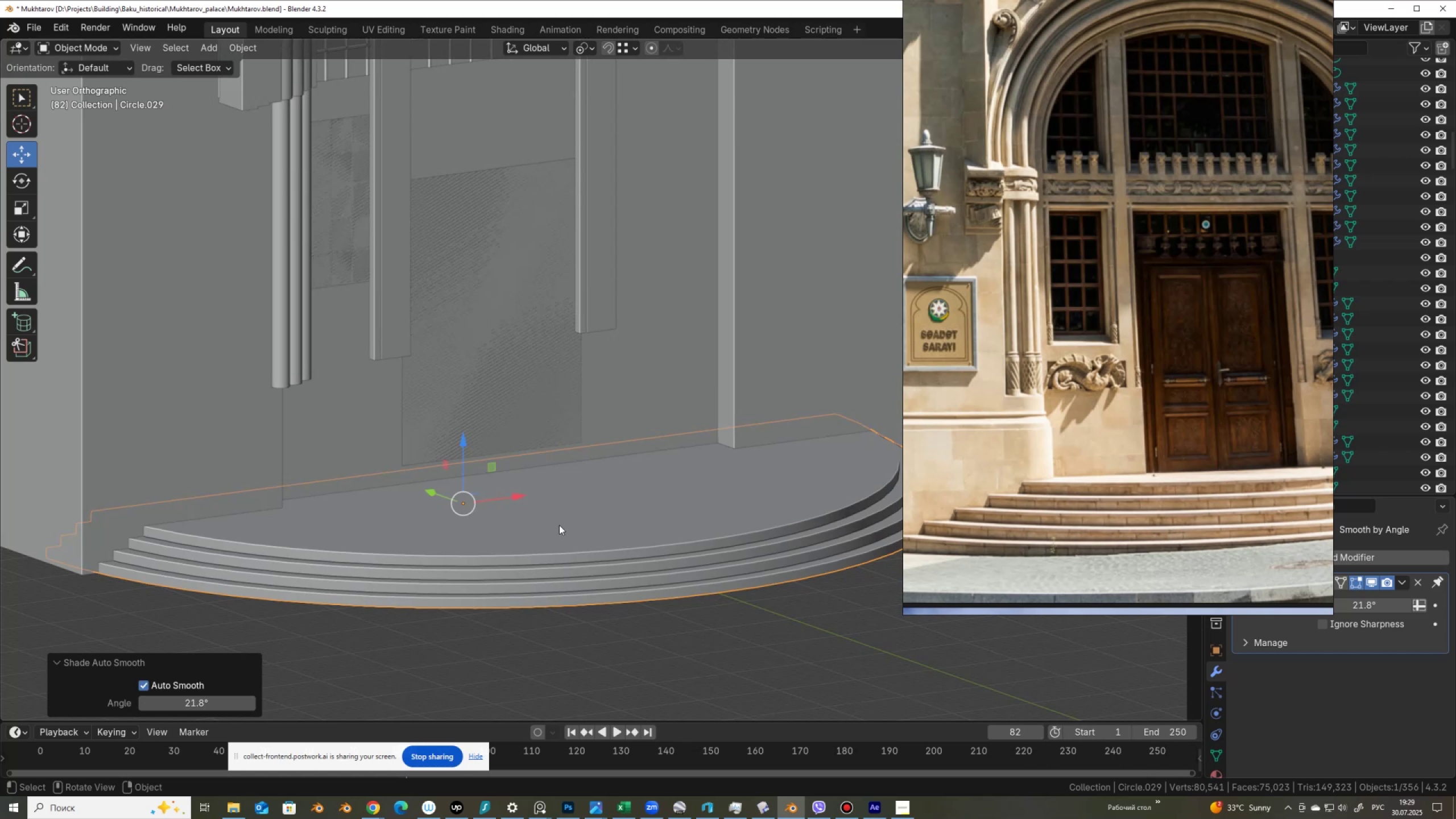 
key(Tab)
 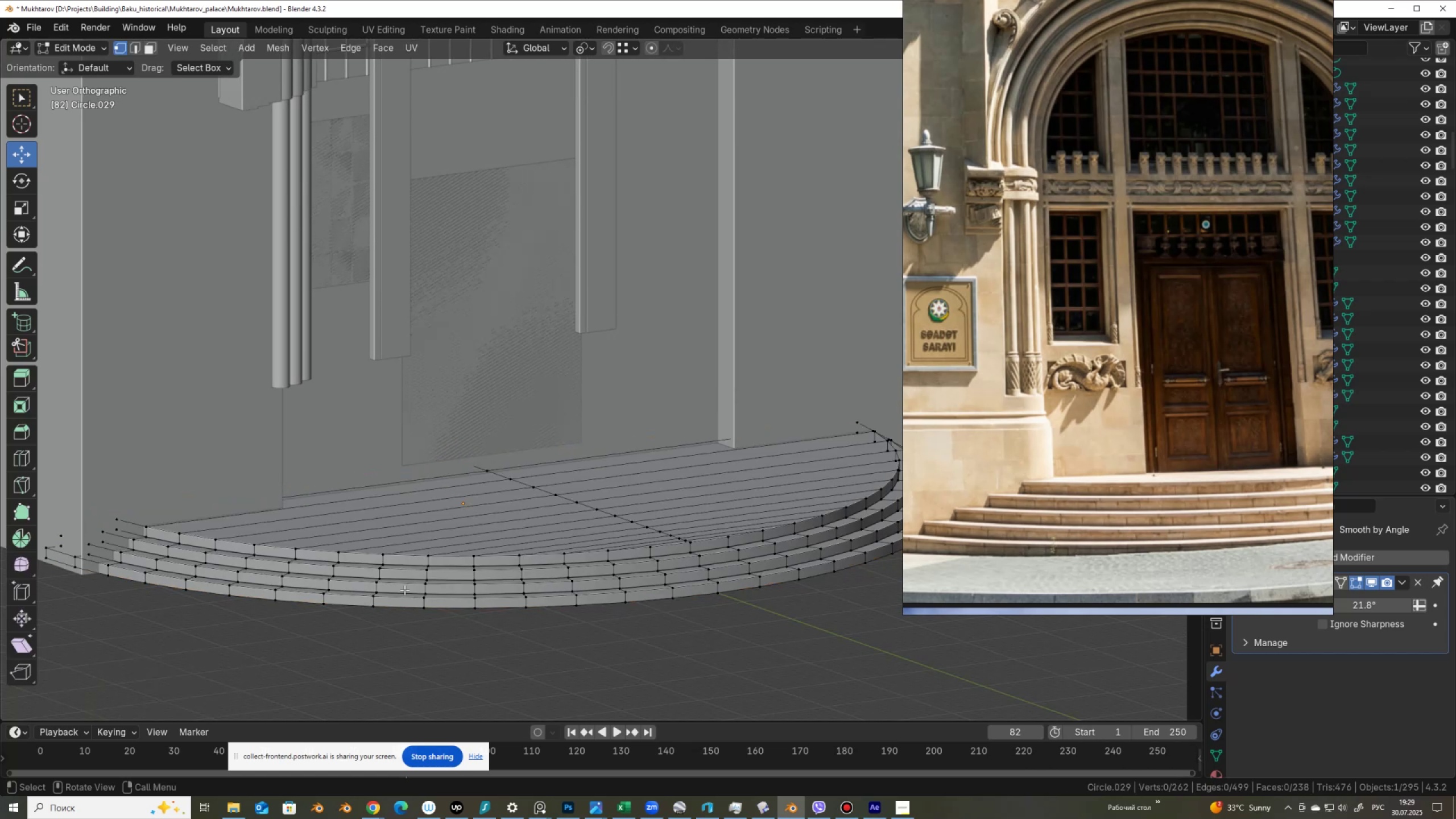 
scroll: coordinate [437, 579], scroll_direction: up, amount: 1.0
 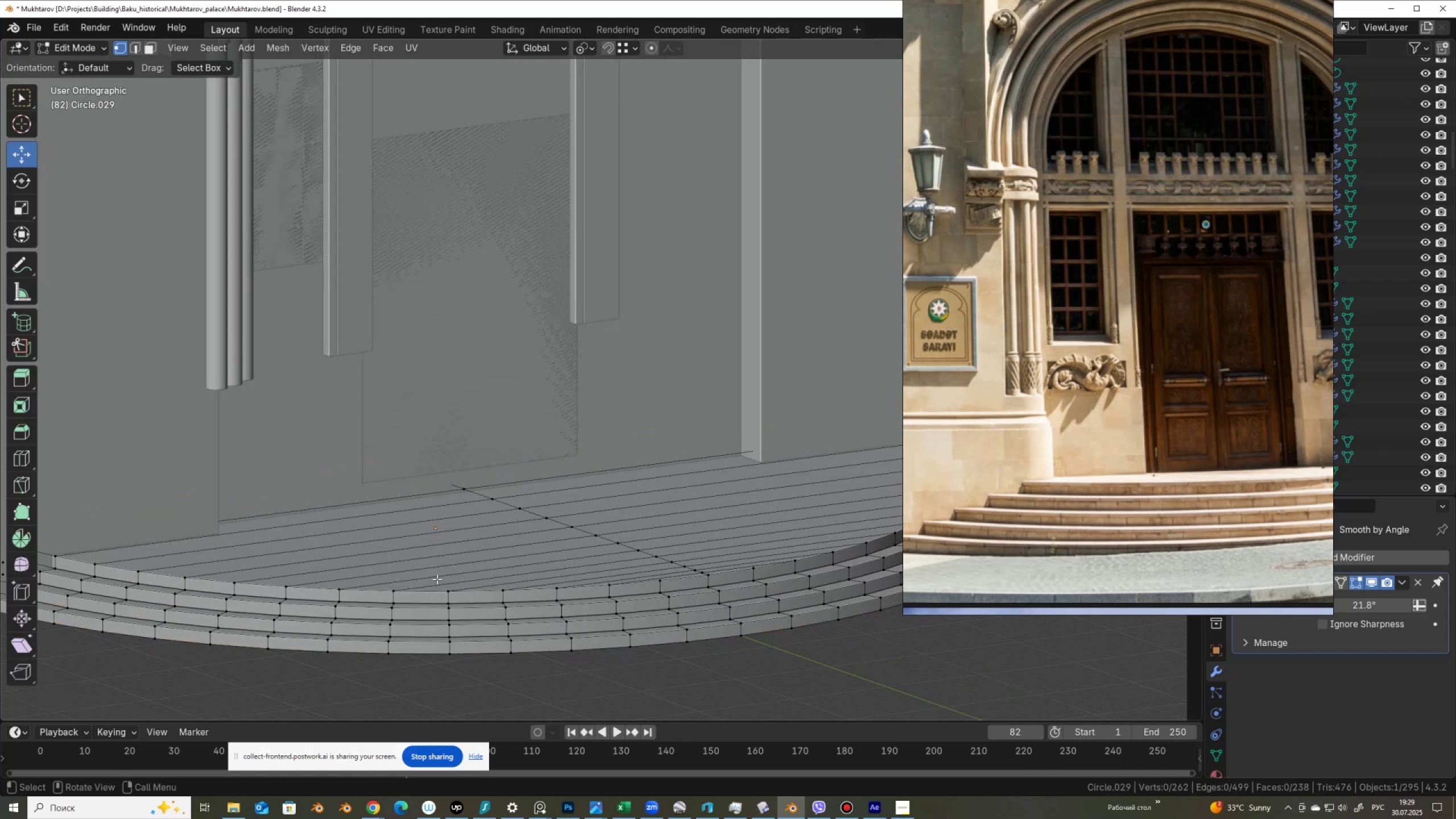 
hold_key(key=ShiftLeft, duration=0.52)
 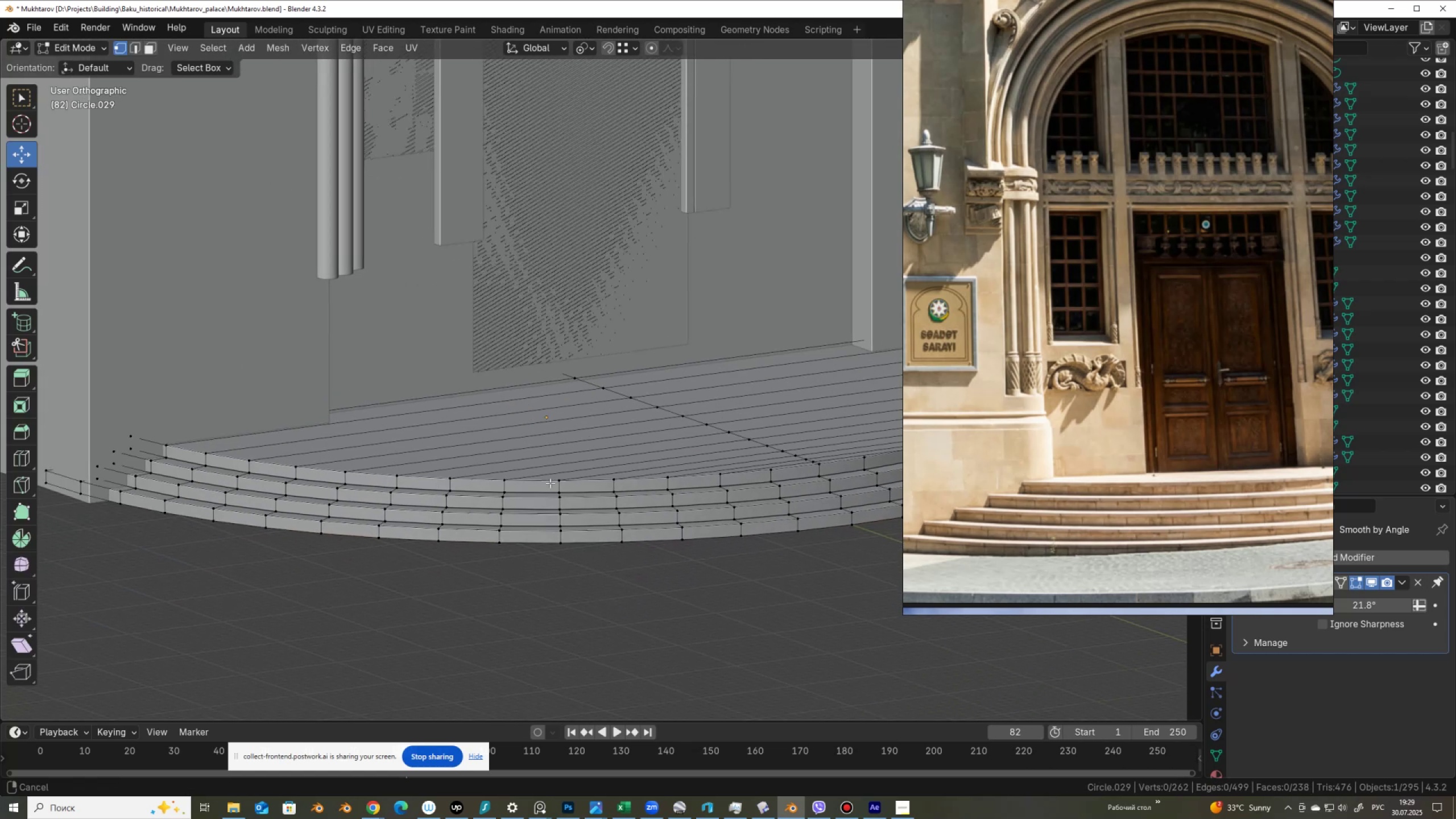 
scroll: coordinate [539, 500], scroll_direction: up, amount: 2.0
 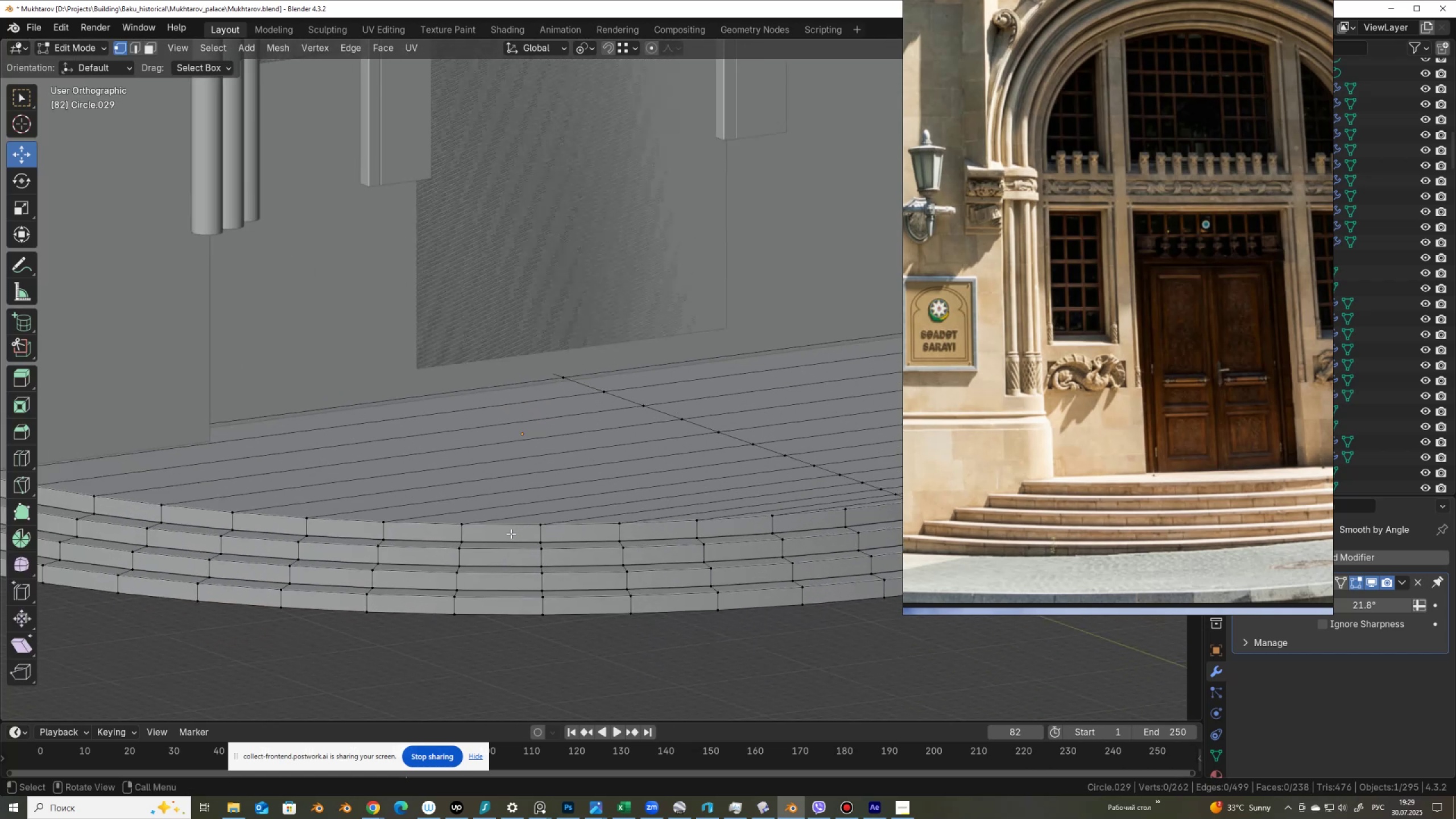 
key(Control+R)
 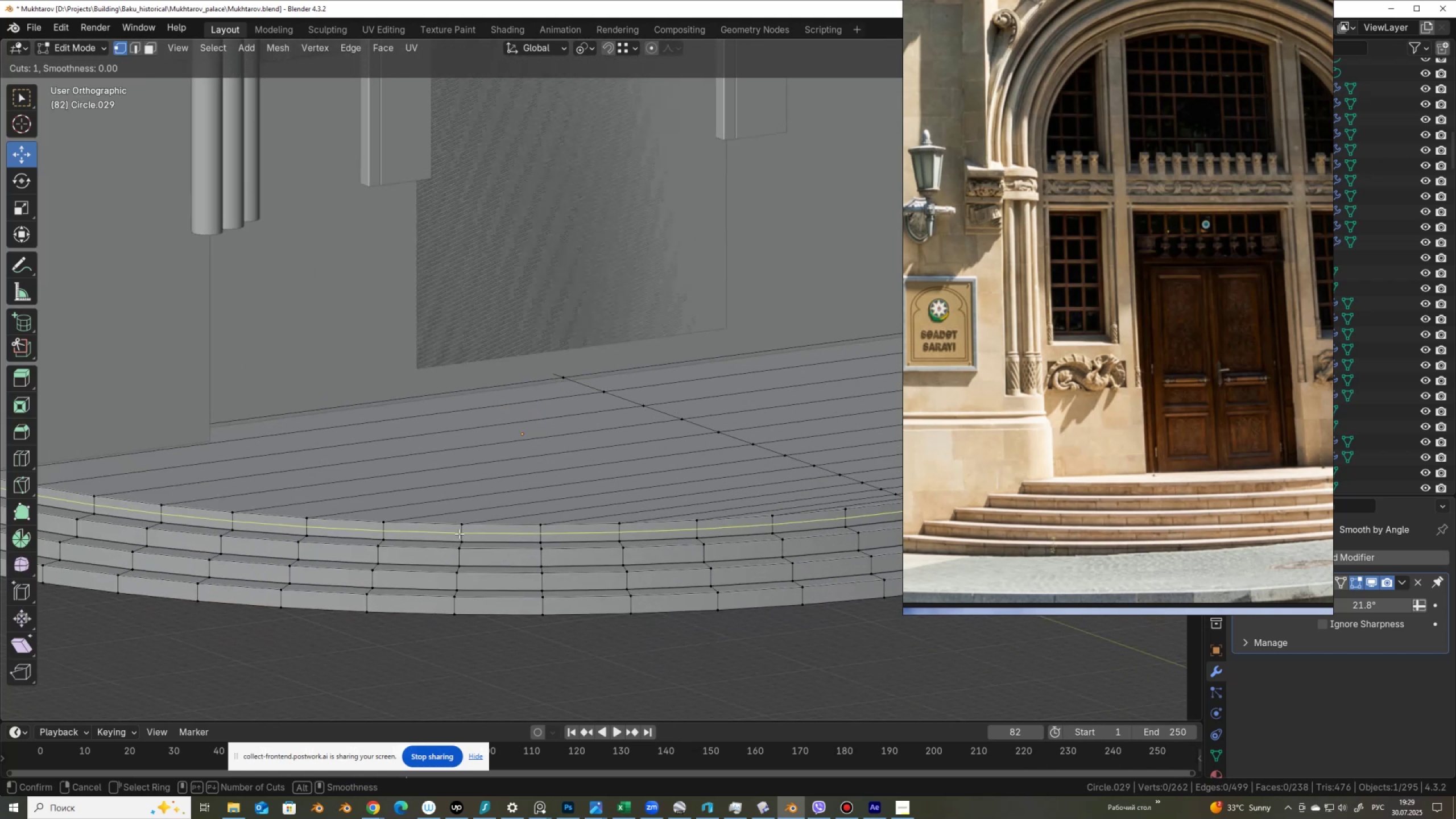 
left_click([459, 533])
 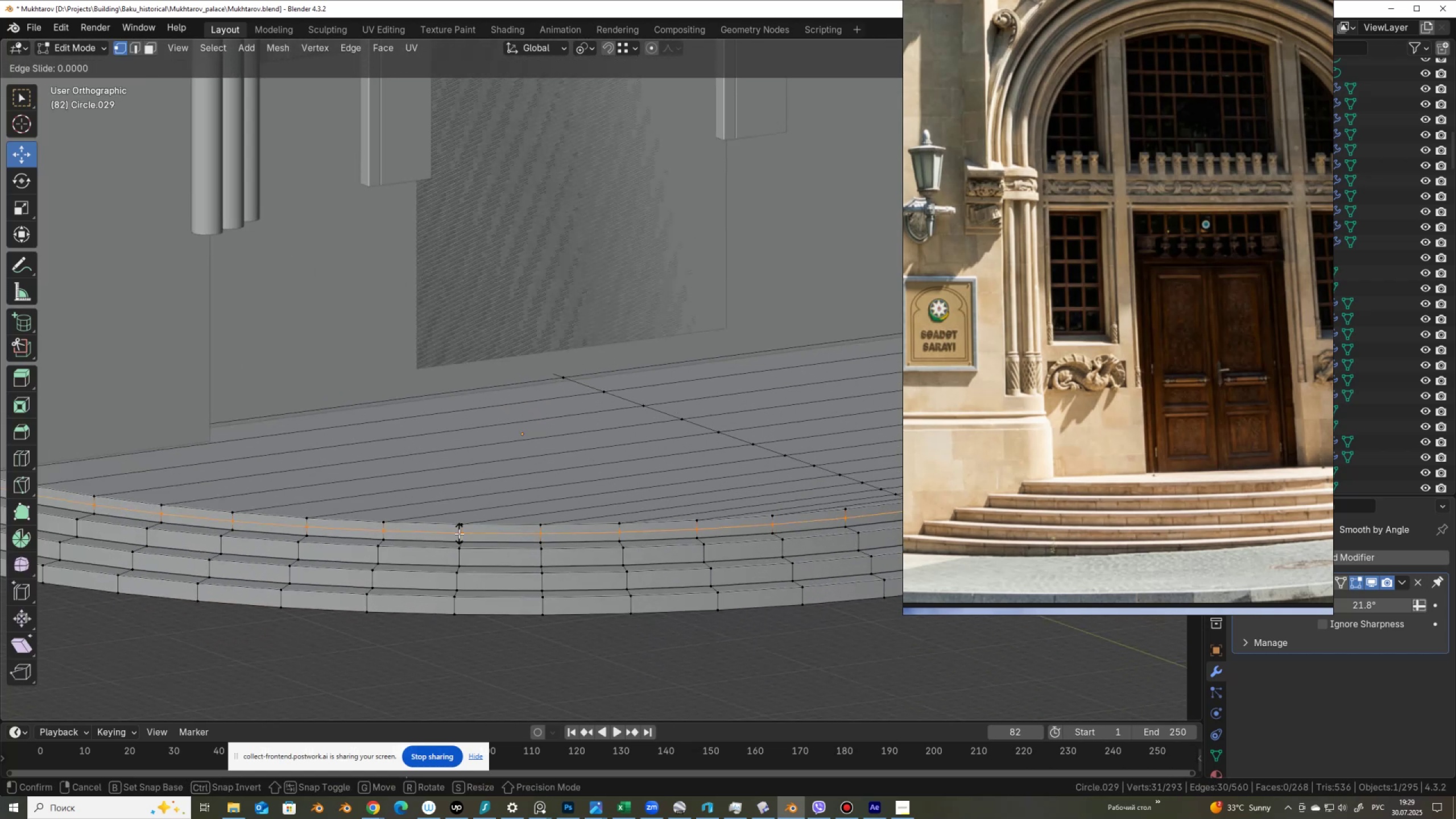 
right_click([459, 533])
 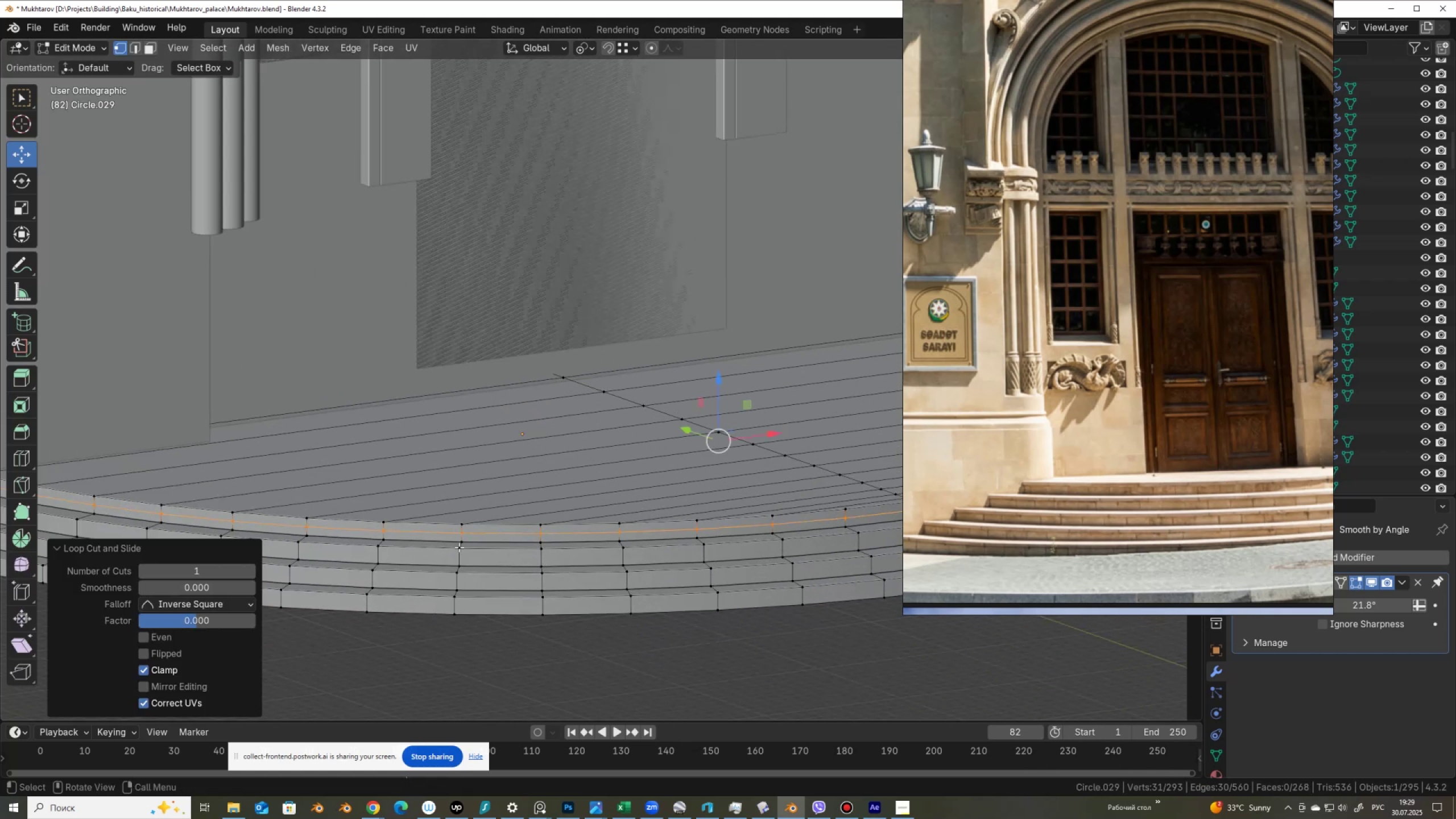 
key(Control+R)
 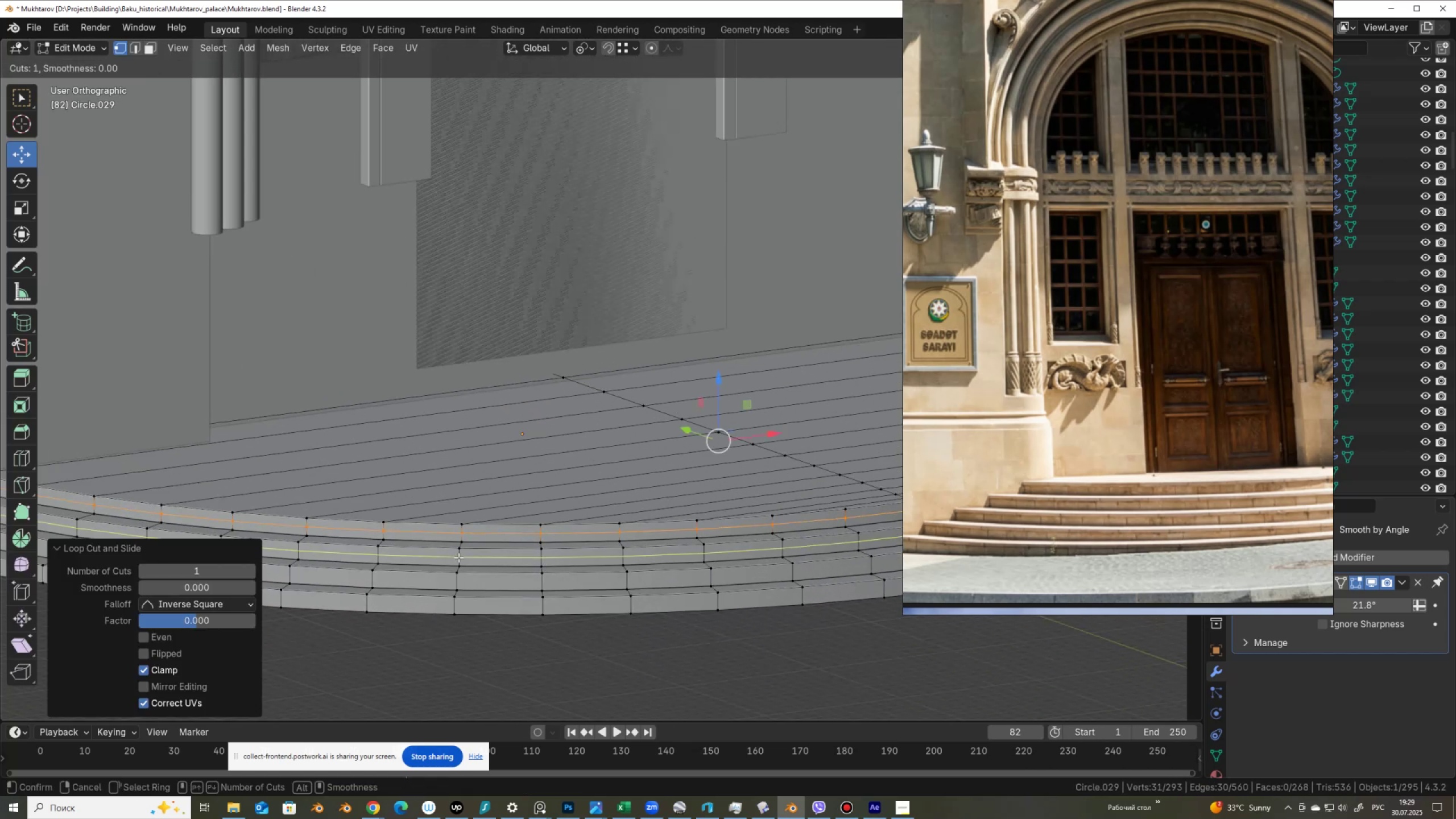 
left_click([458, 557])
 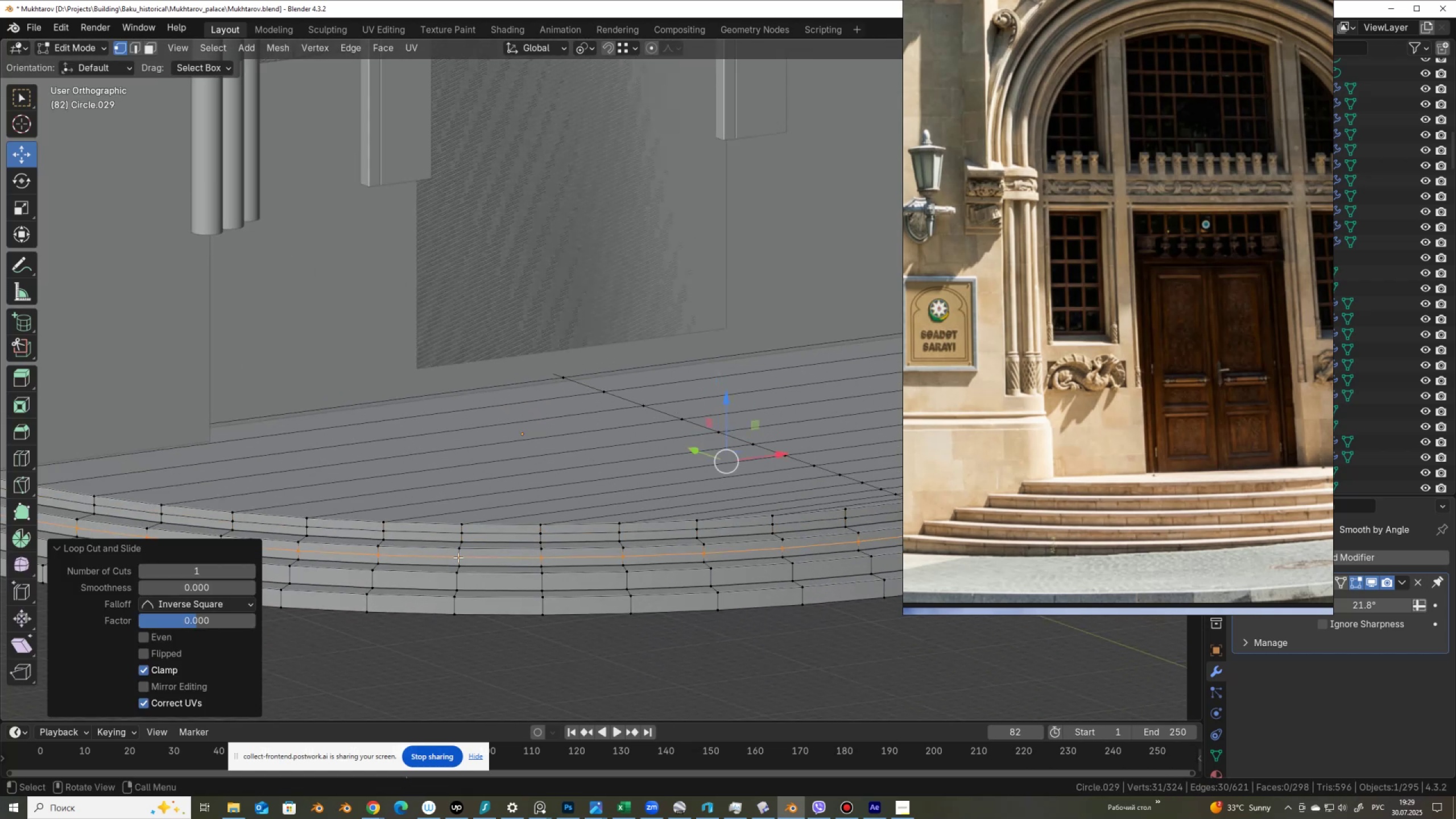 
key(Control+ControlLeft)
 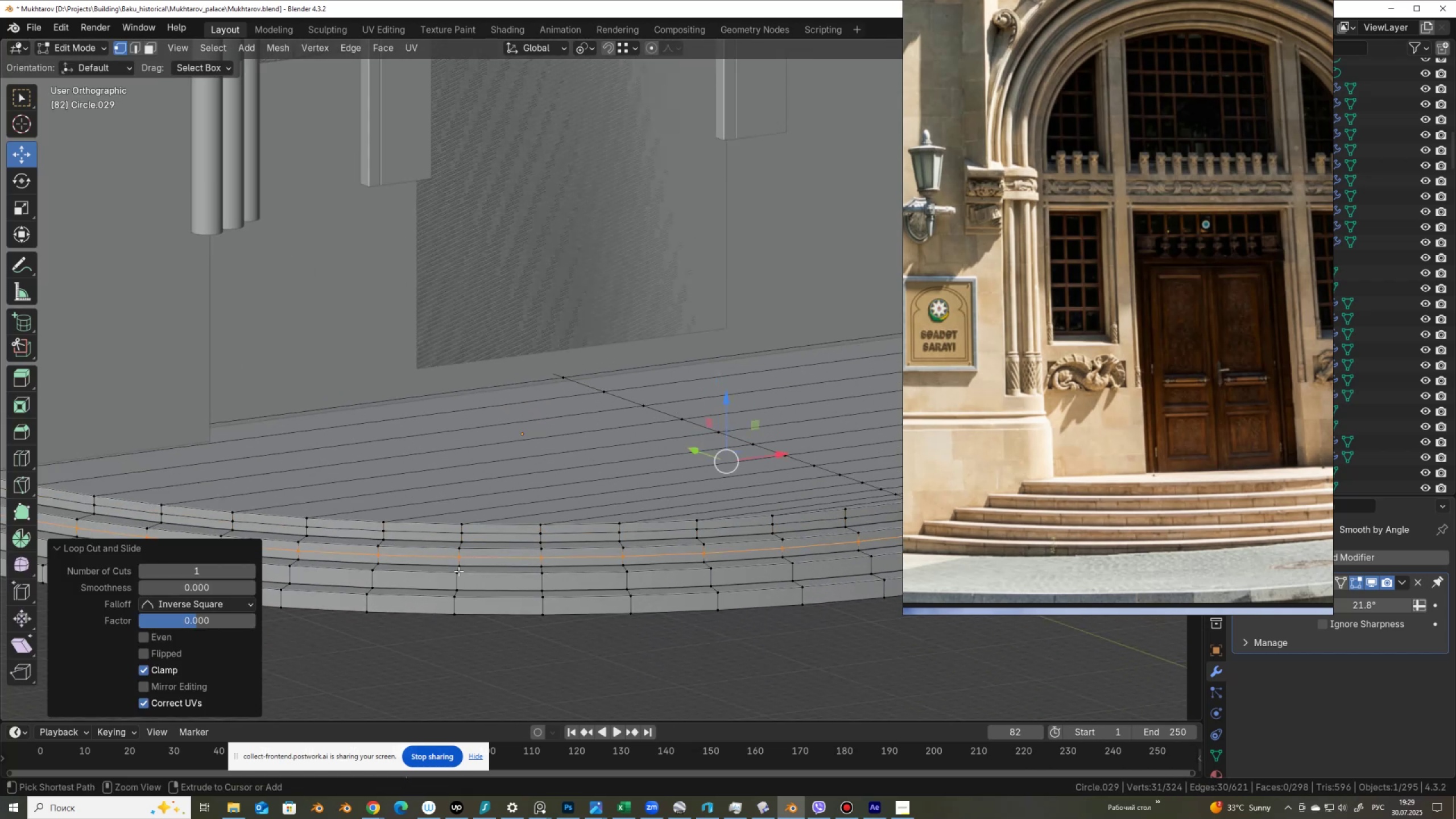 
key(Control+R)
 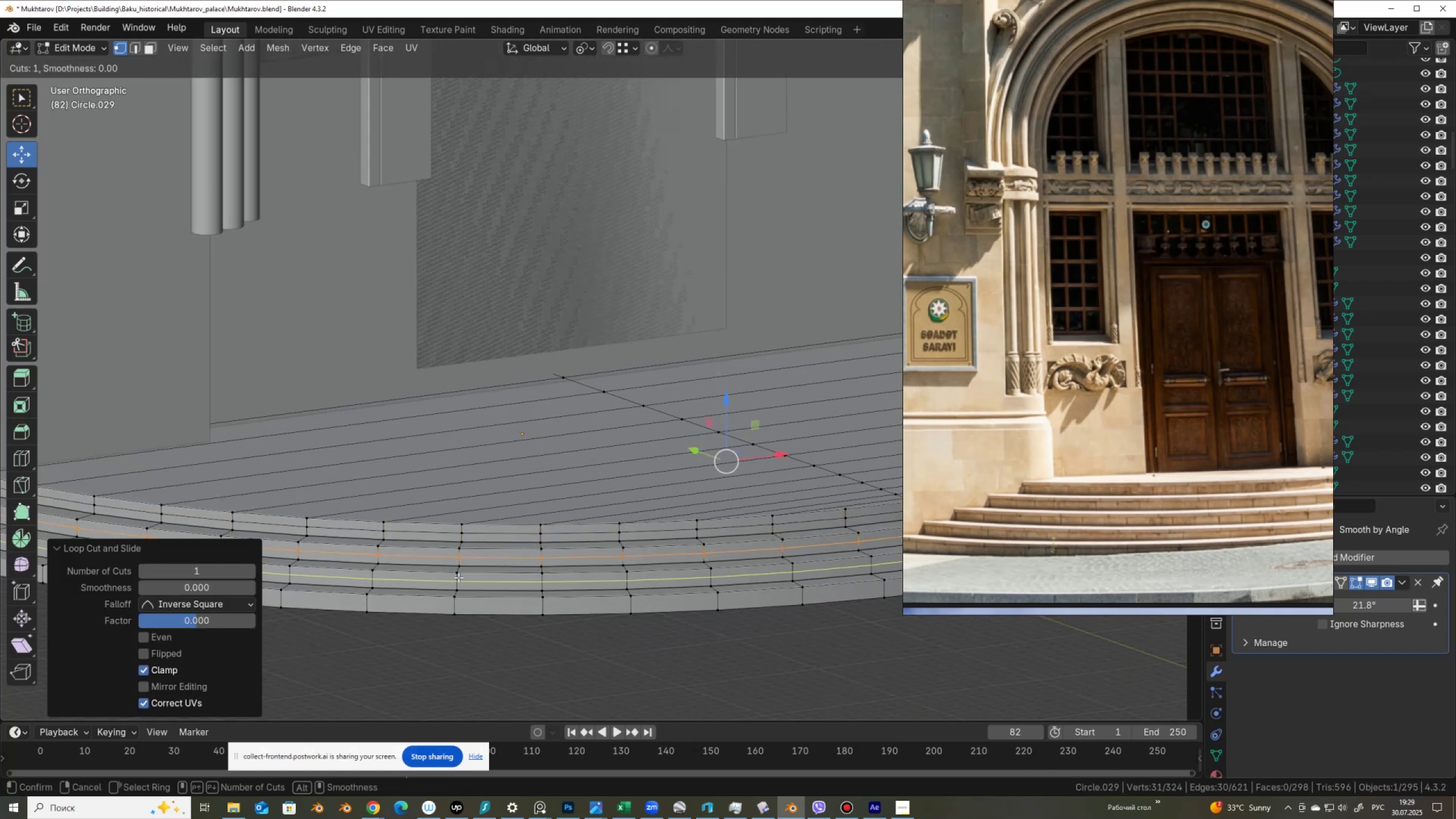 
left_click([458, 577])
 